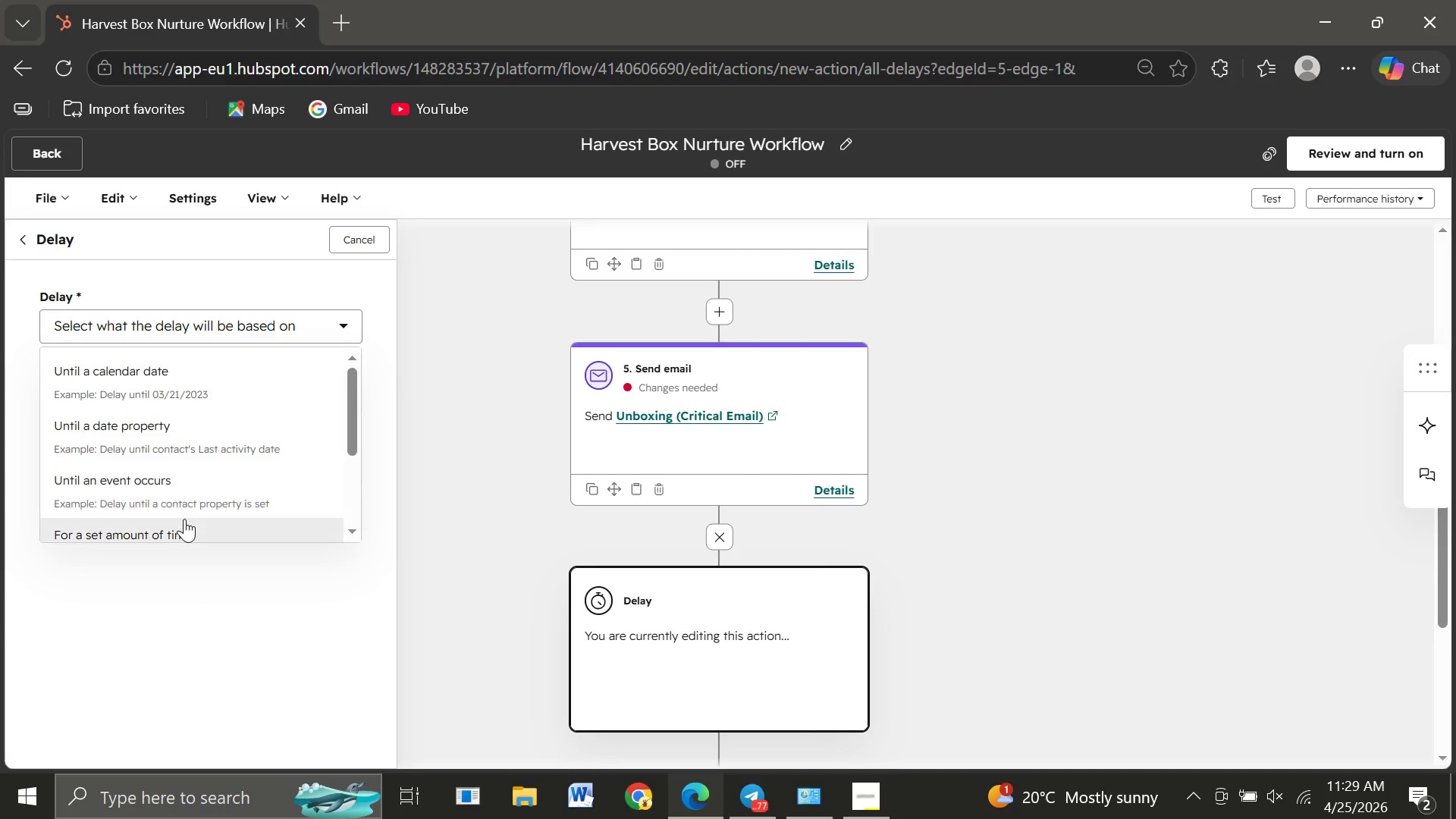 
left_click([184, 522])
 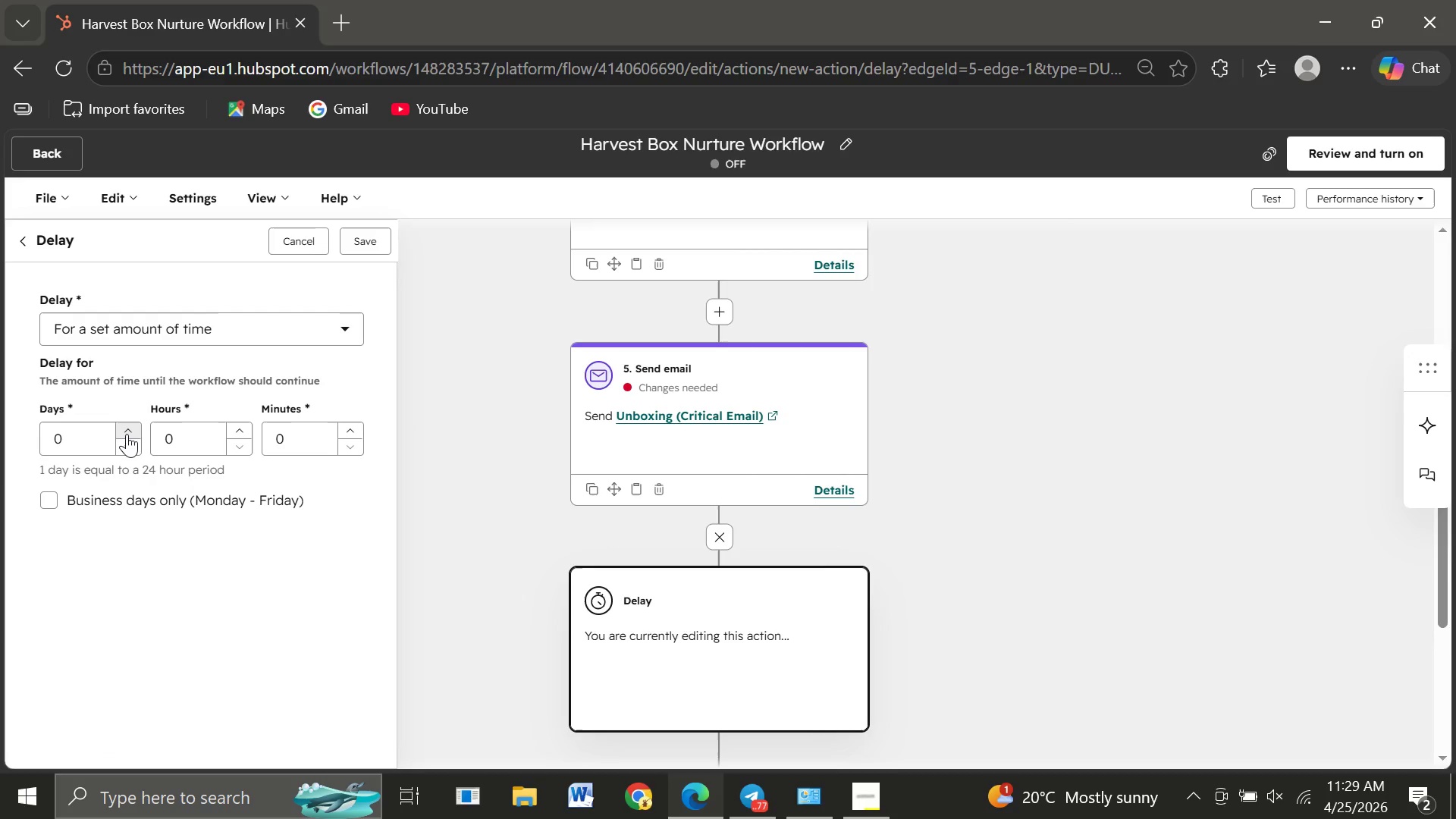 
left_click([127, 434])
 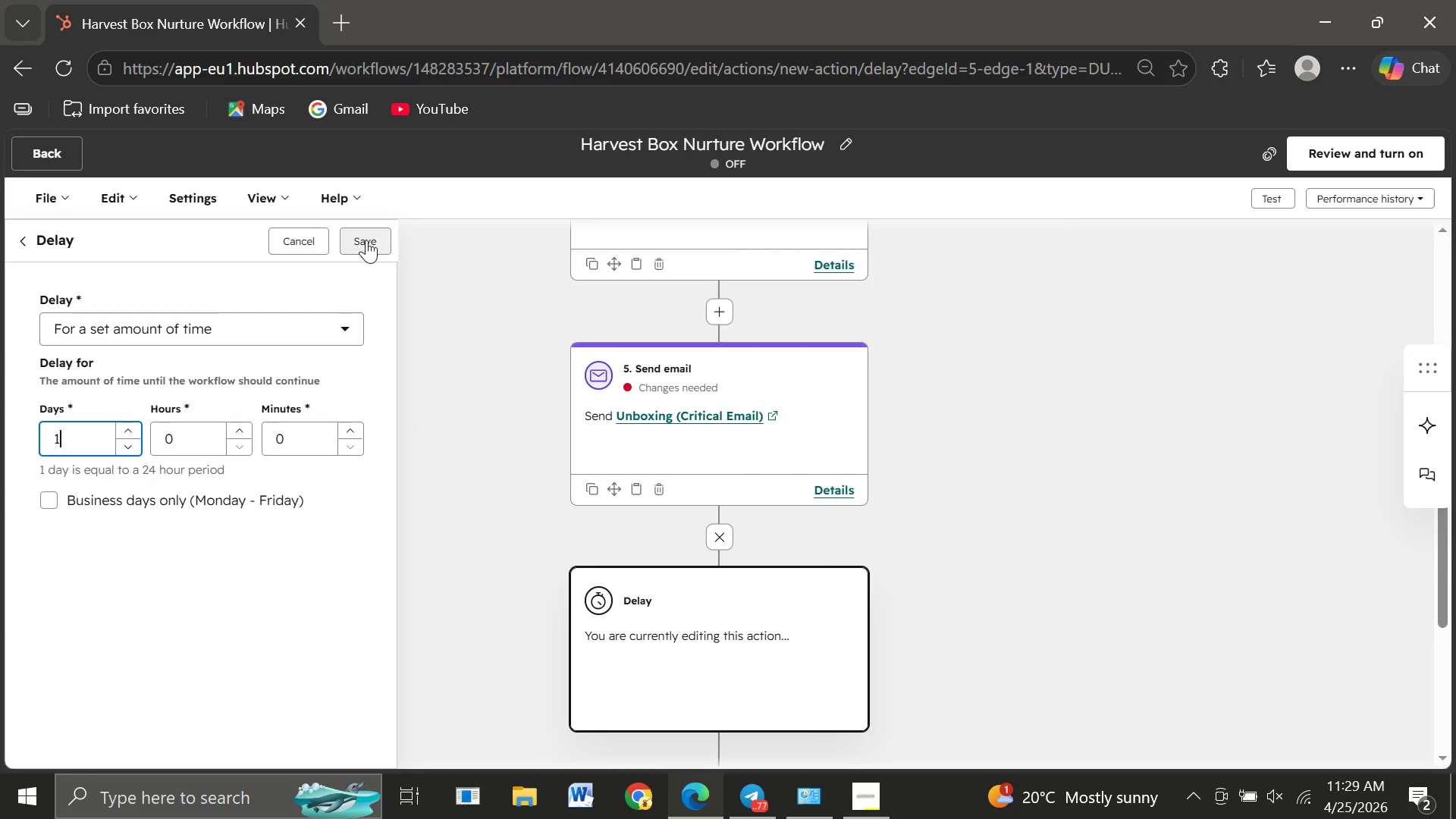 
left_click([366, 240])
 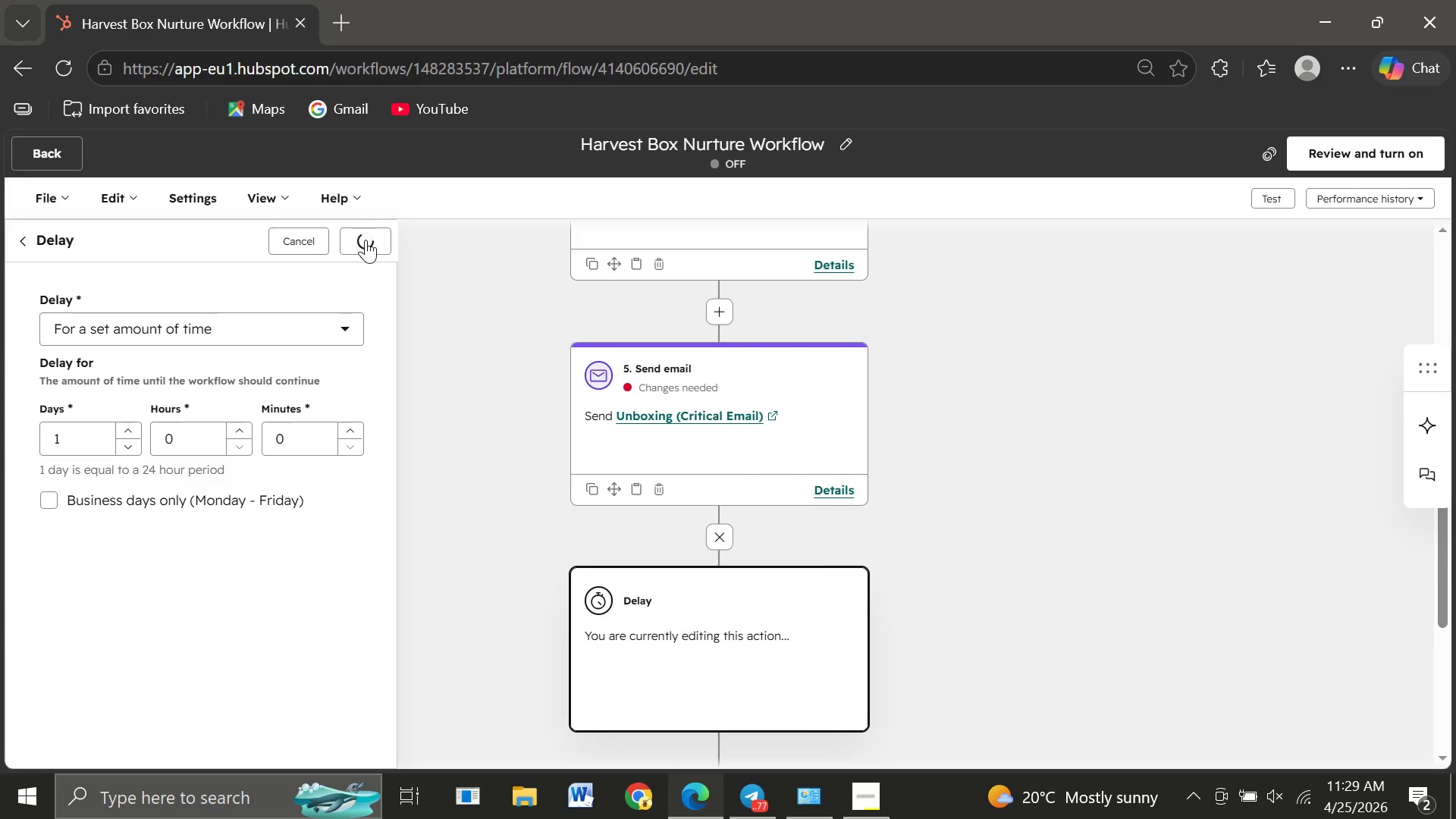 
wait(8.48)
 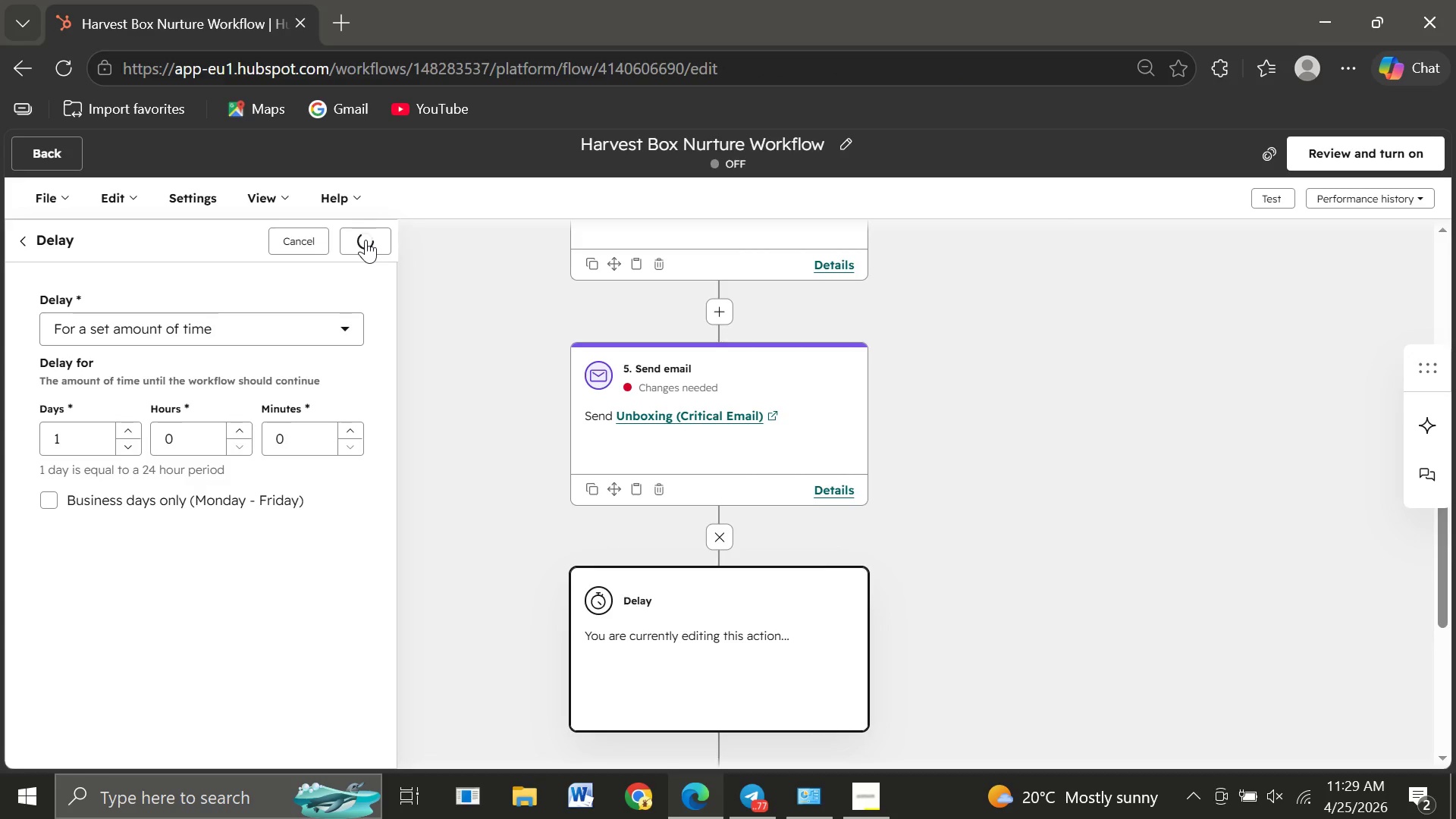 
left_click([722, 537])
 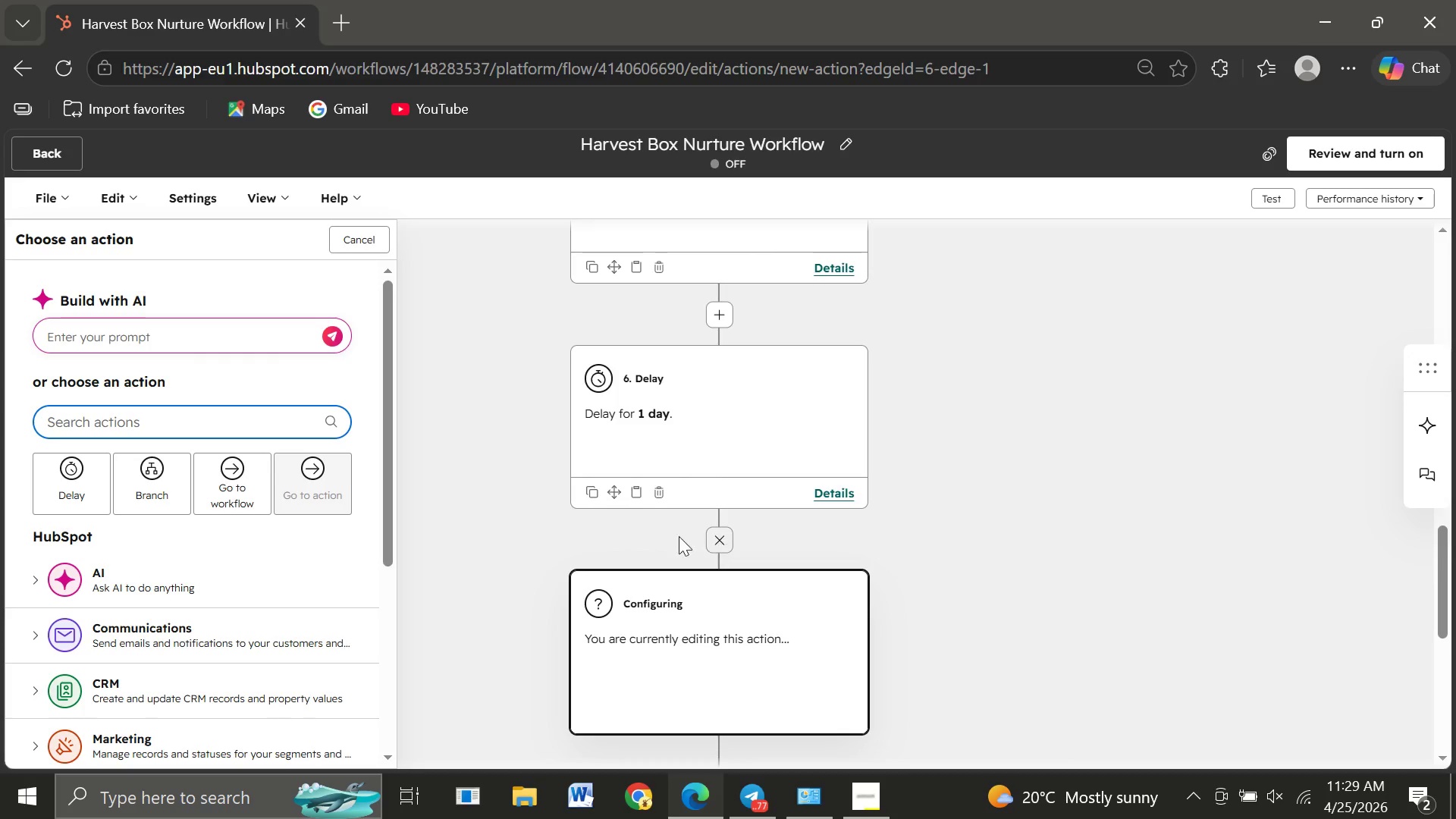 
wait(8.53)
 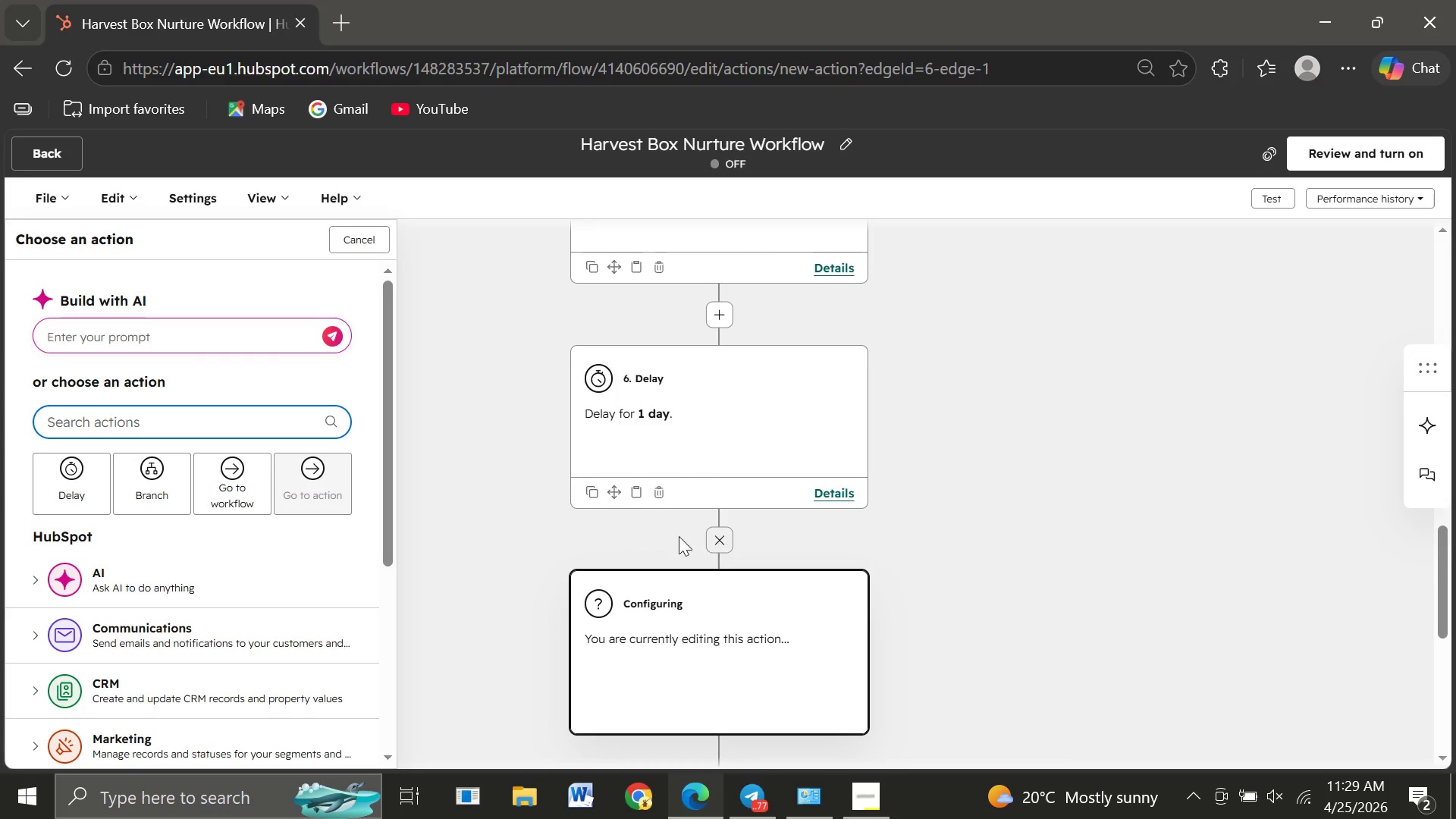 
left_click([165, 492])
 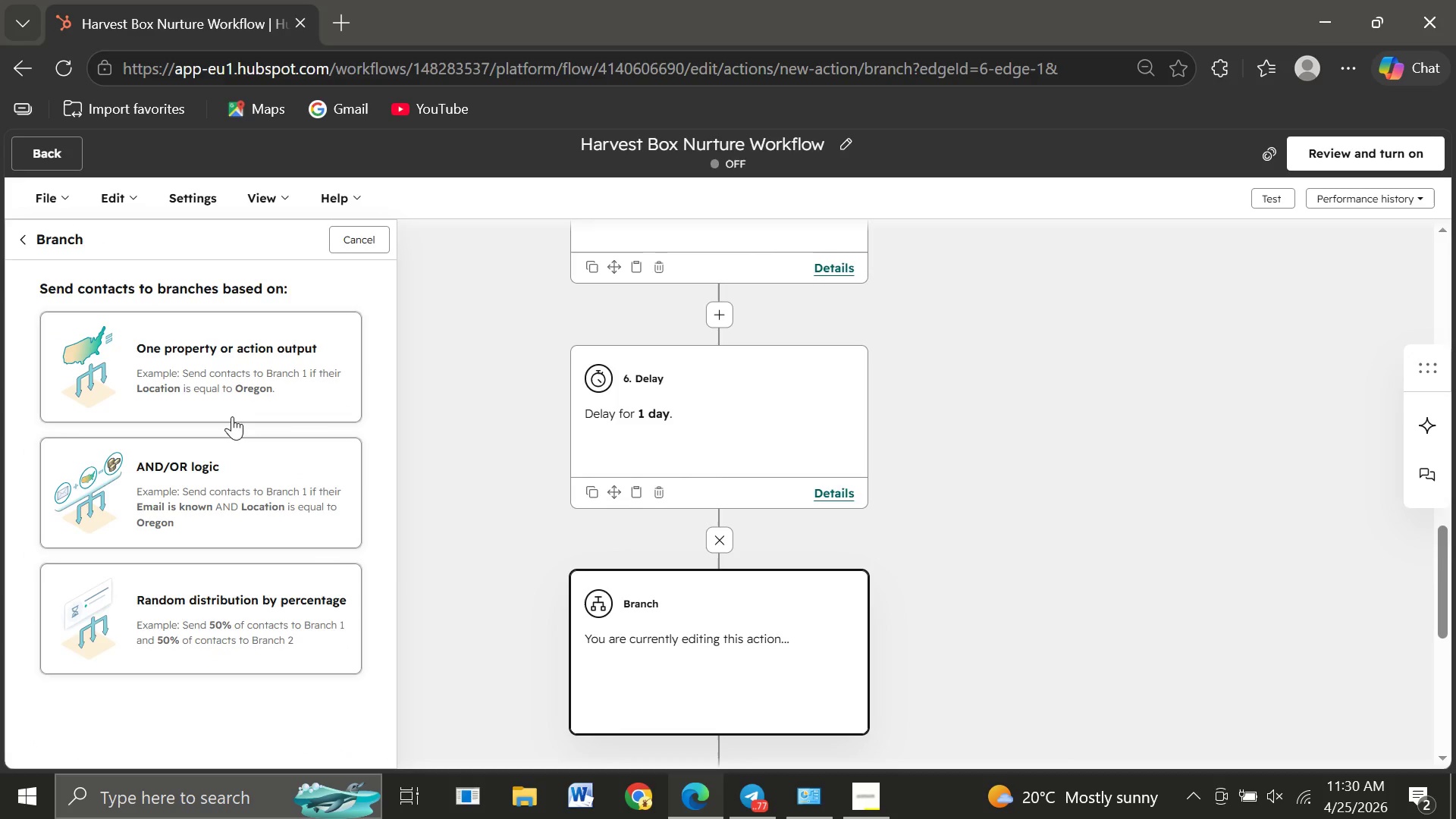 
left_click([171, 359])
 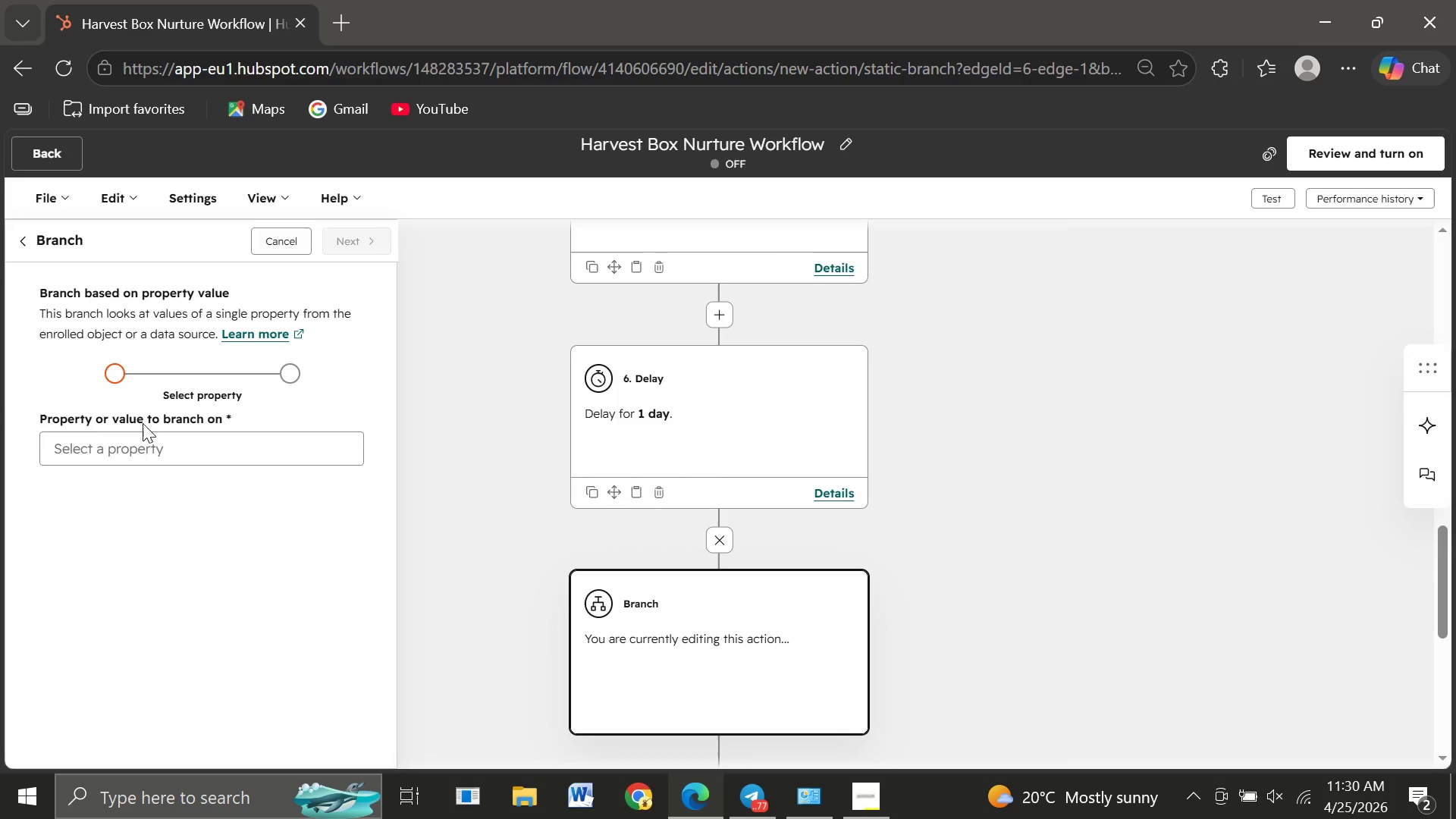 
left_click([127, 441])
 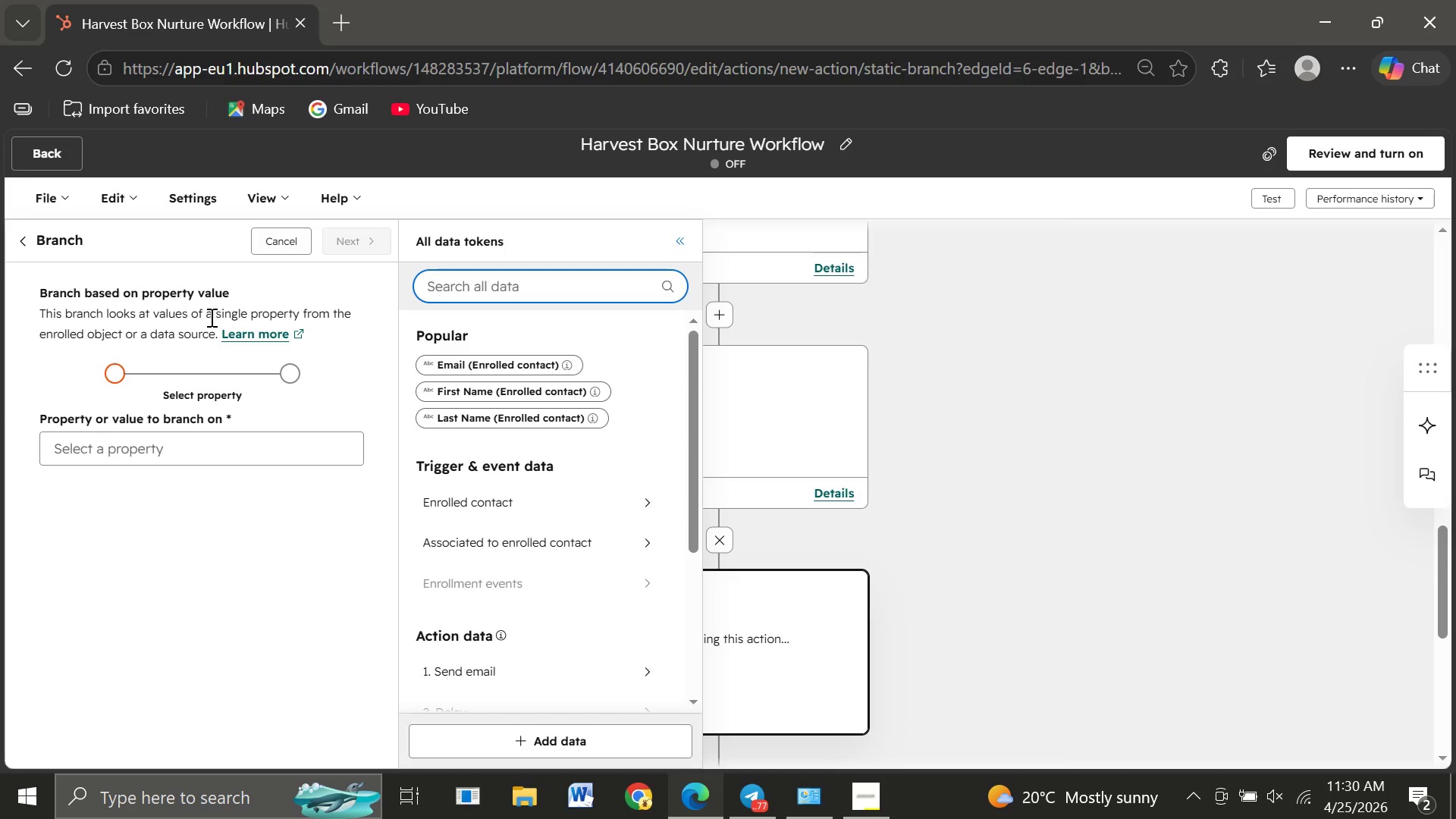 
wait(17.05)
 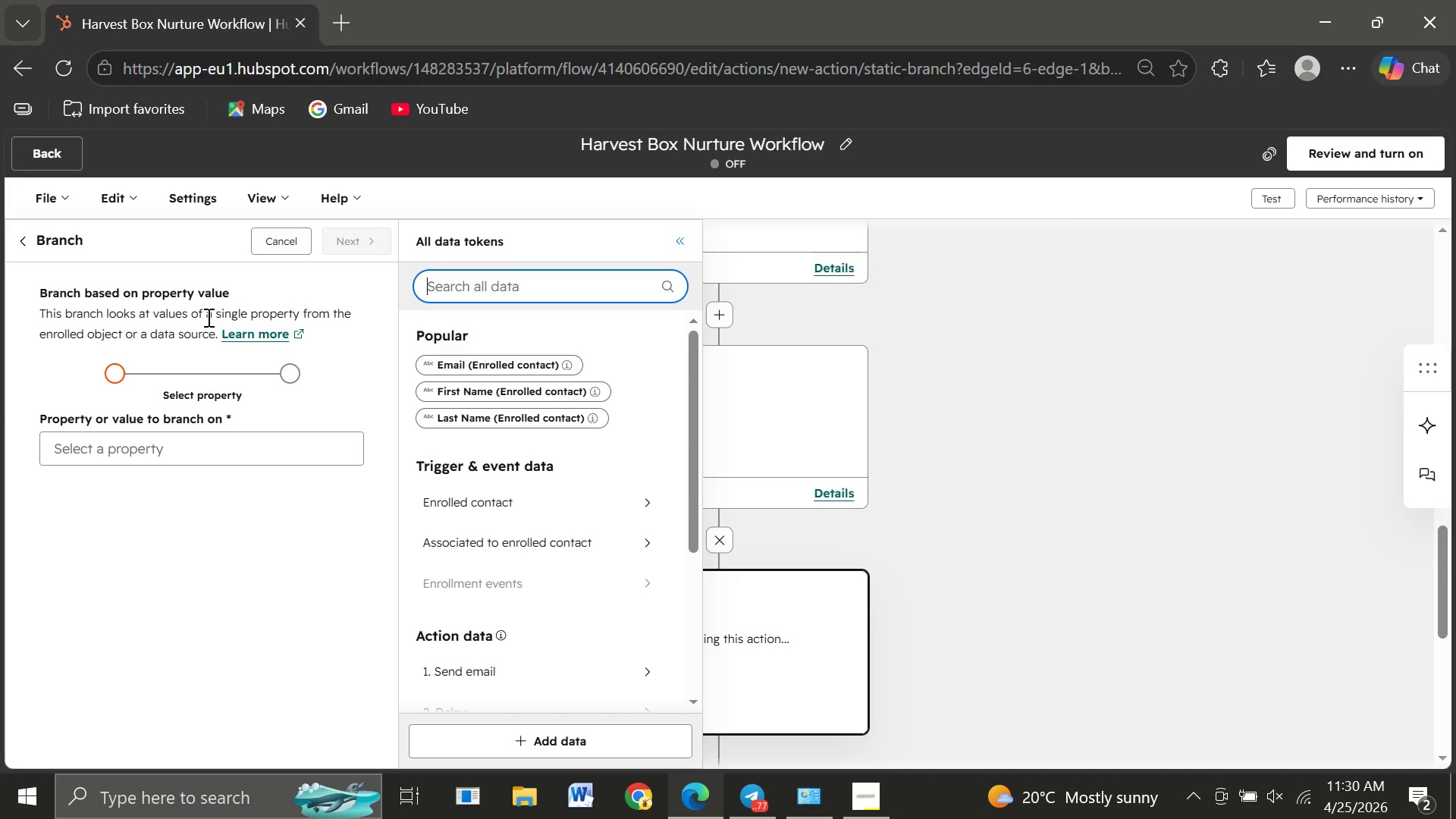 
key(Shift+M)
 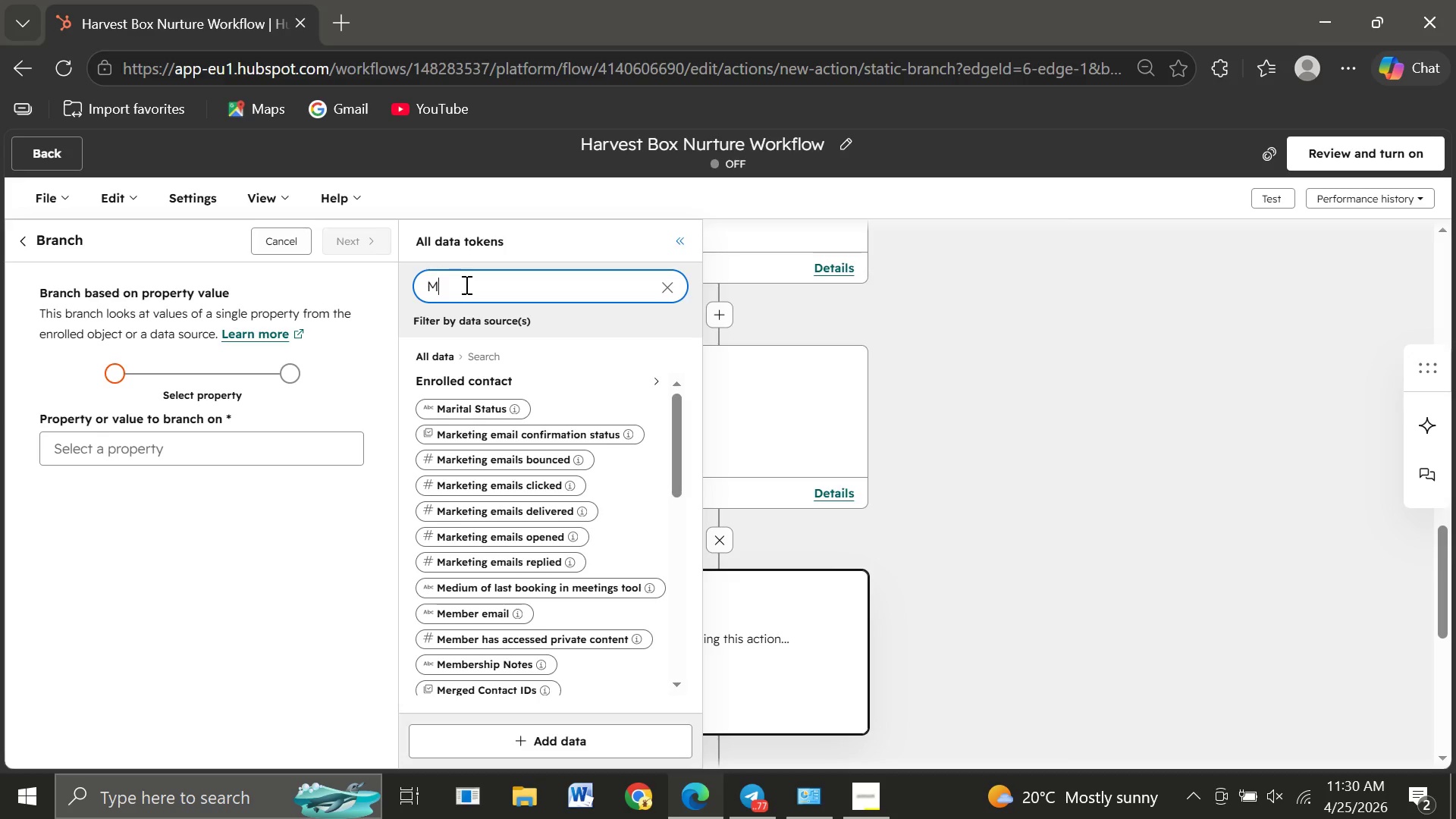 
type(arke)
 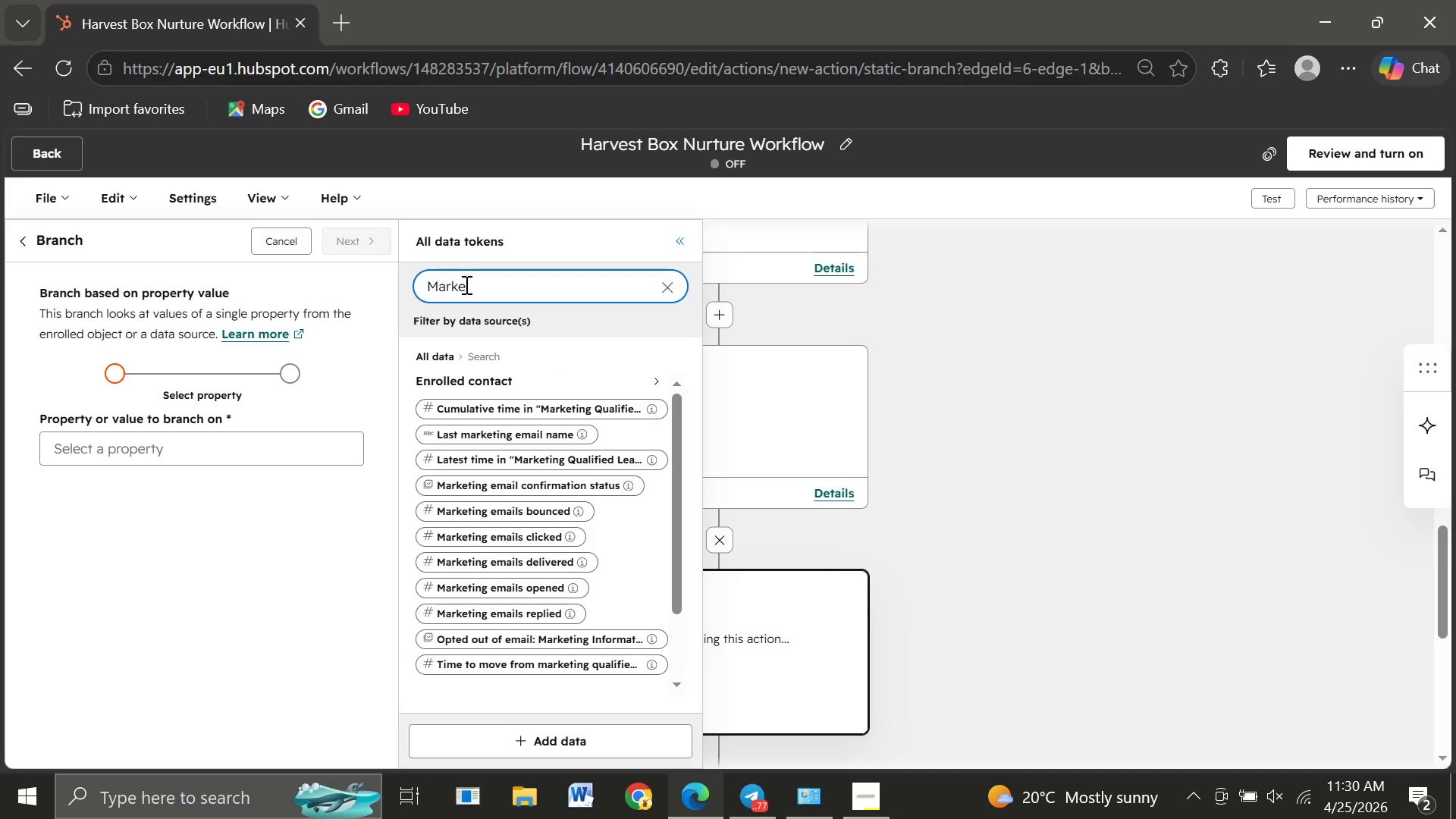 
type(ting email)
 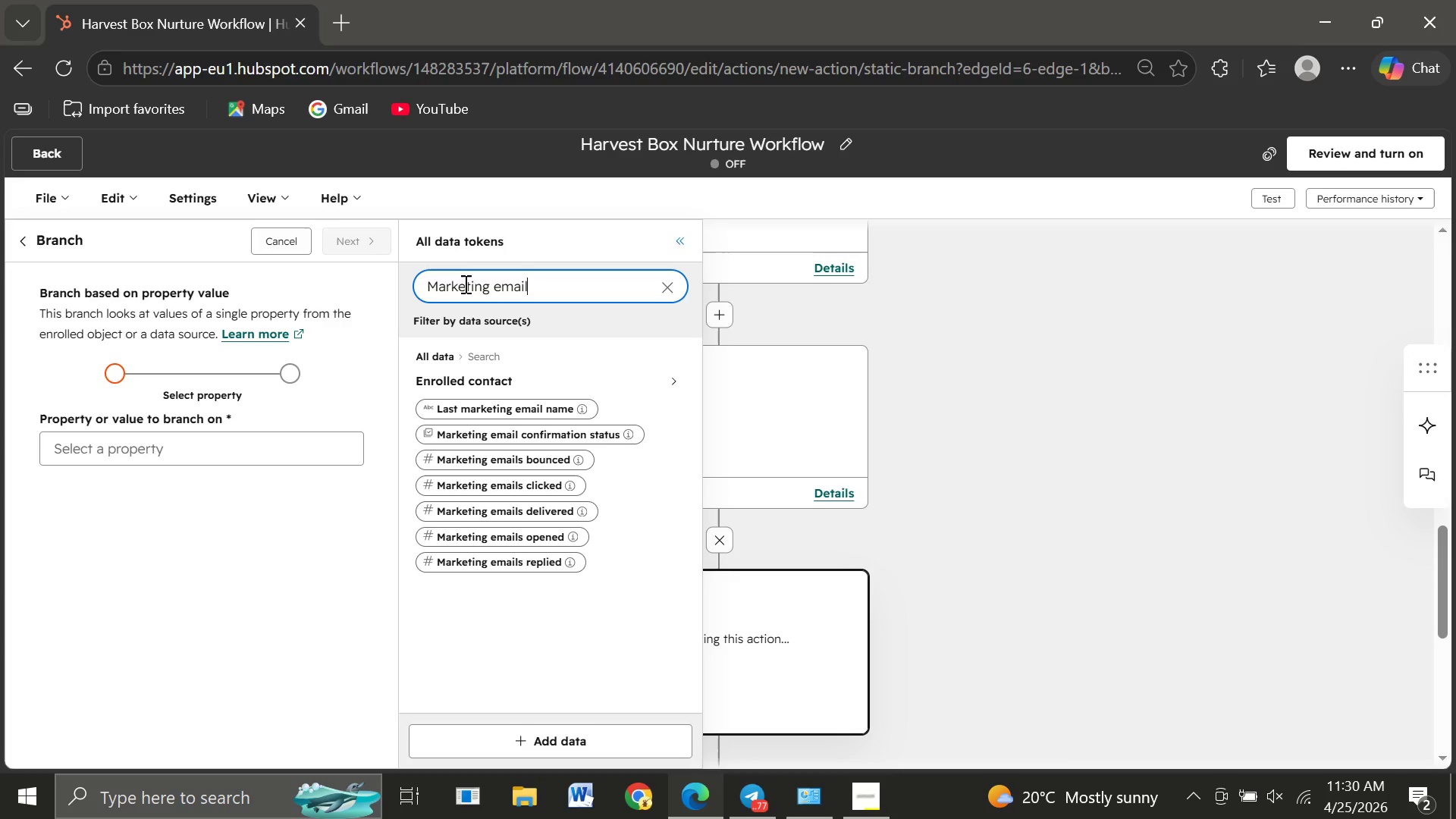 
wait(11.12)
 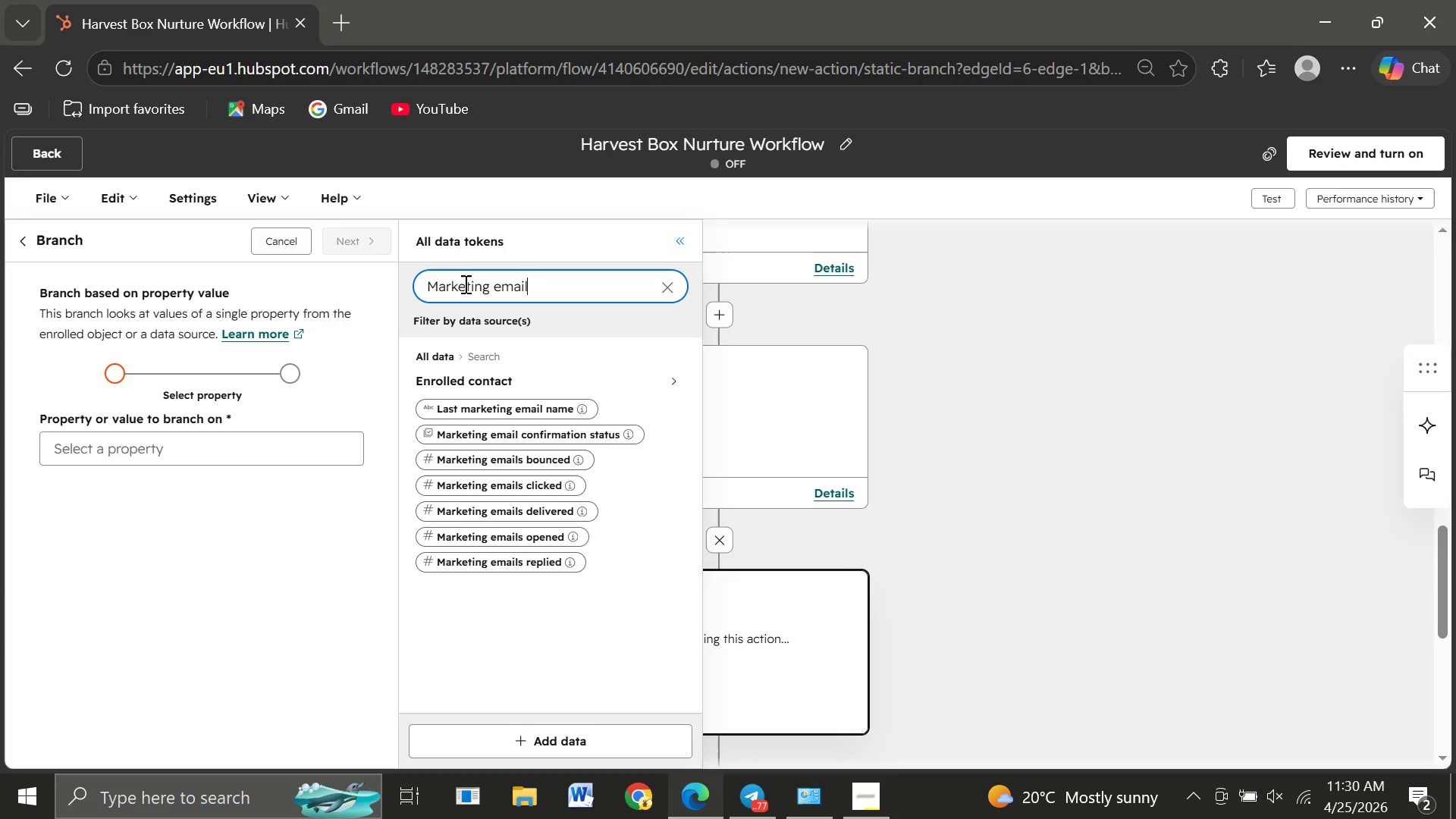 
type( act)
key(Backspace)
key(Backspace)
key(Backspace)
 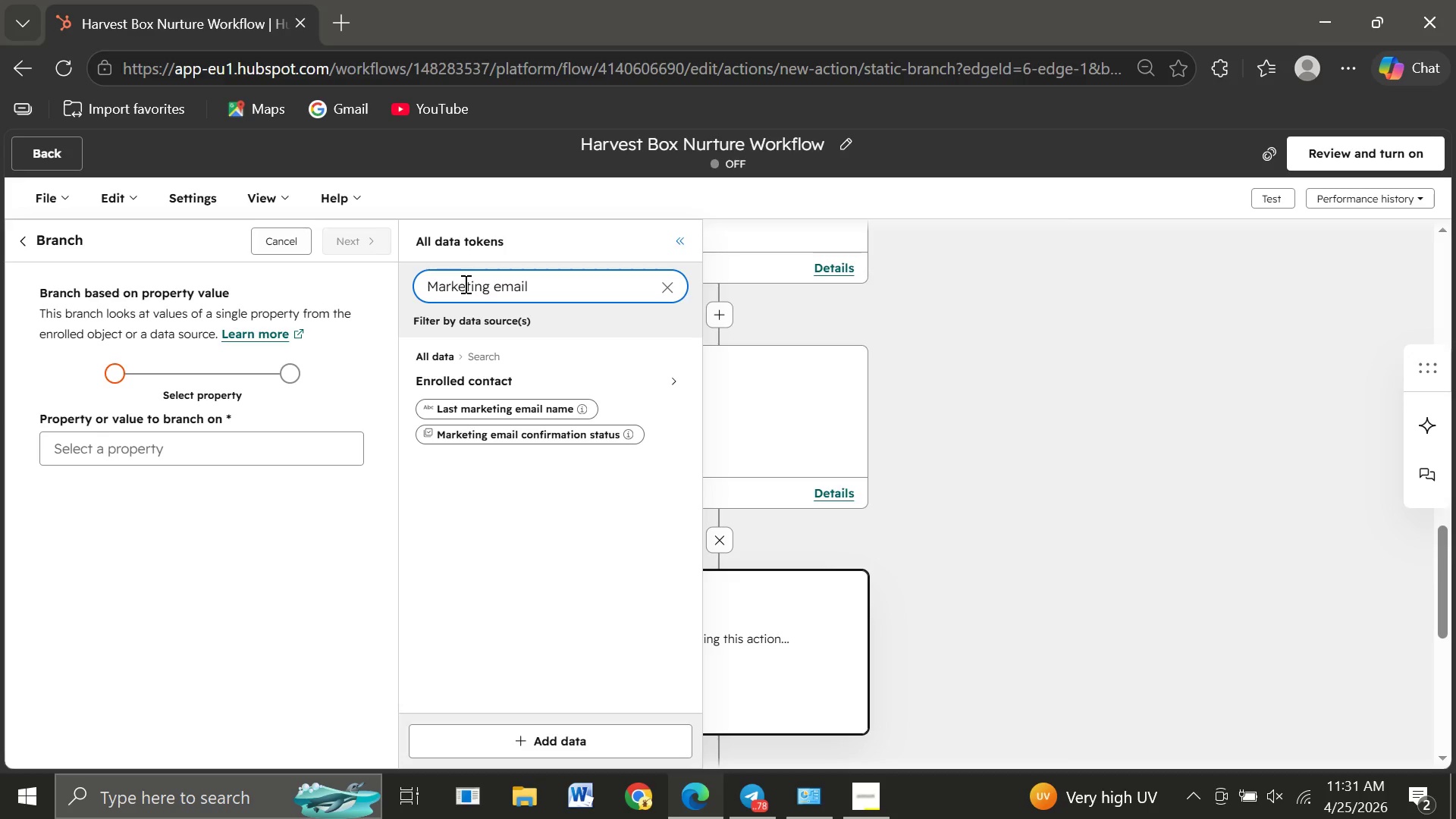 
hold_key(key=Backspace, duration=0.36)
 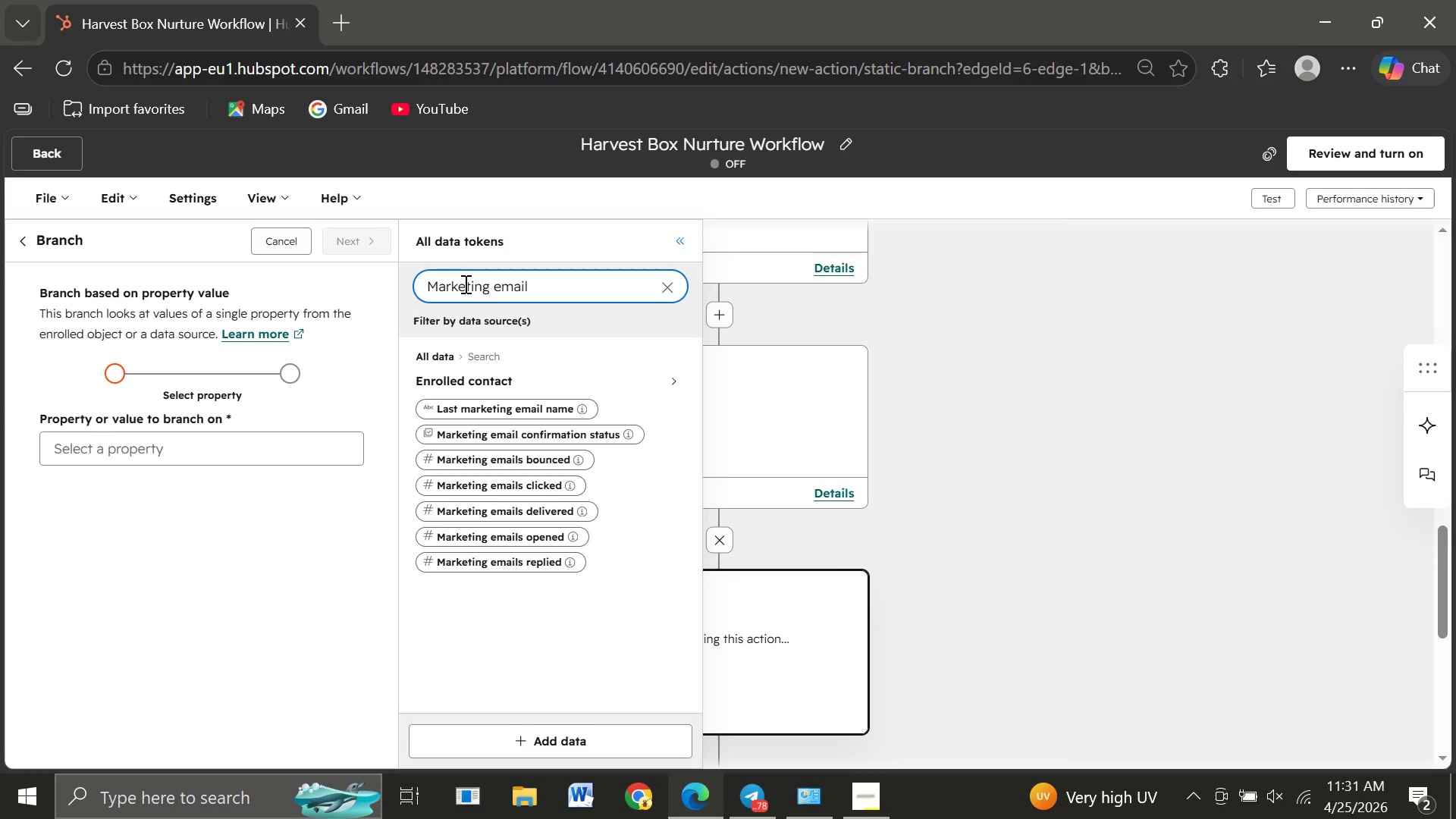 
key(Backspace)
 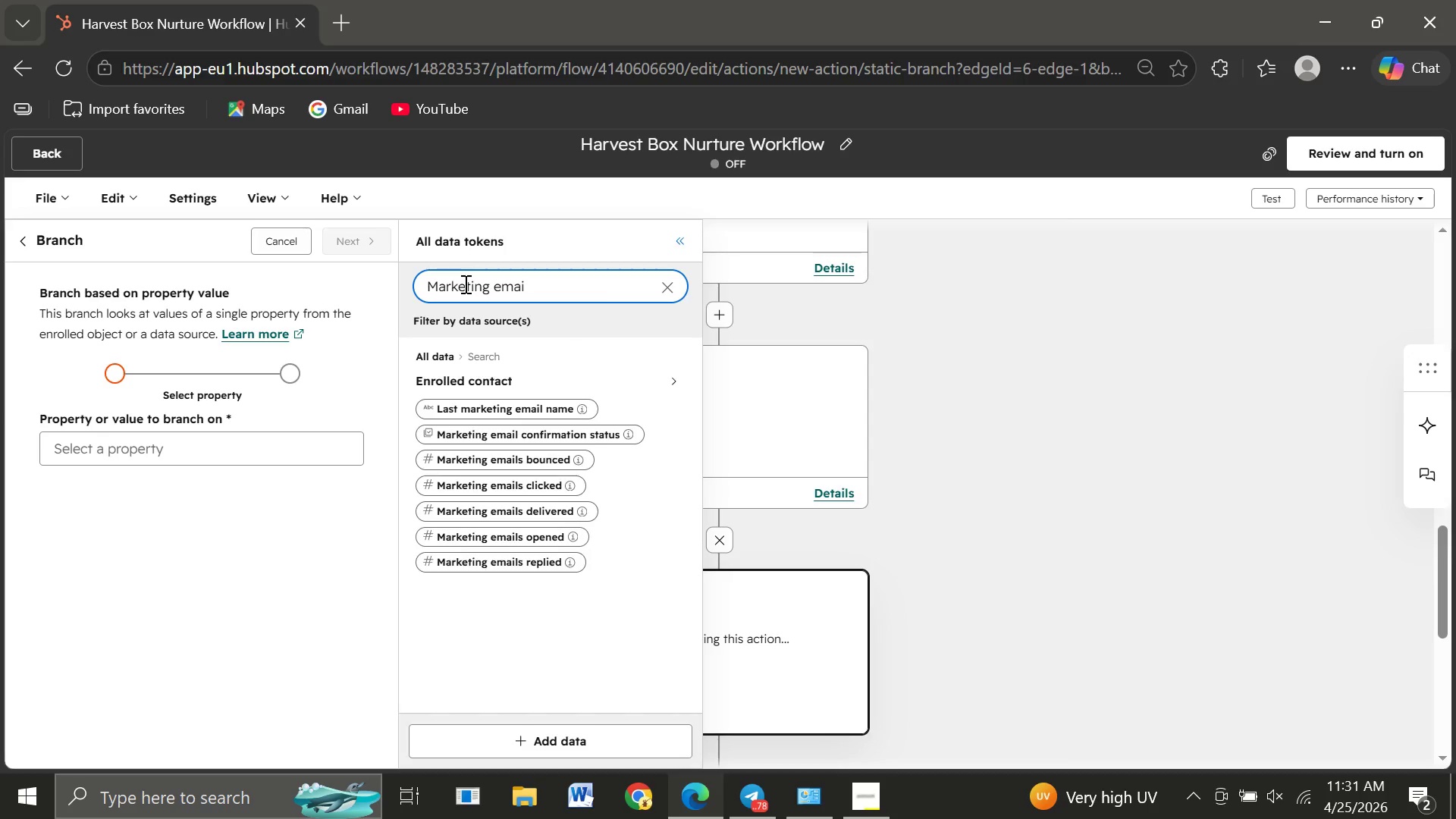 
key(Backspace)
 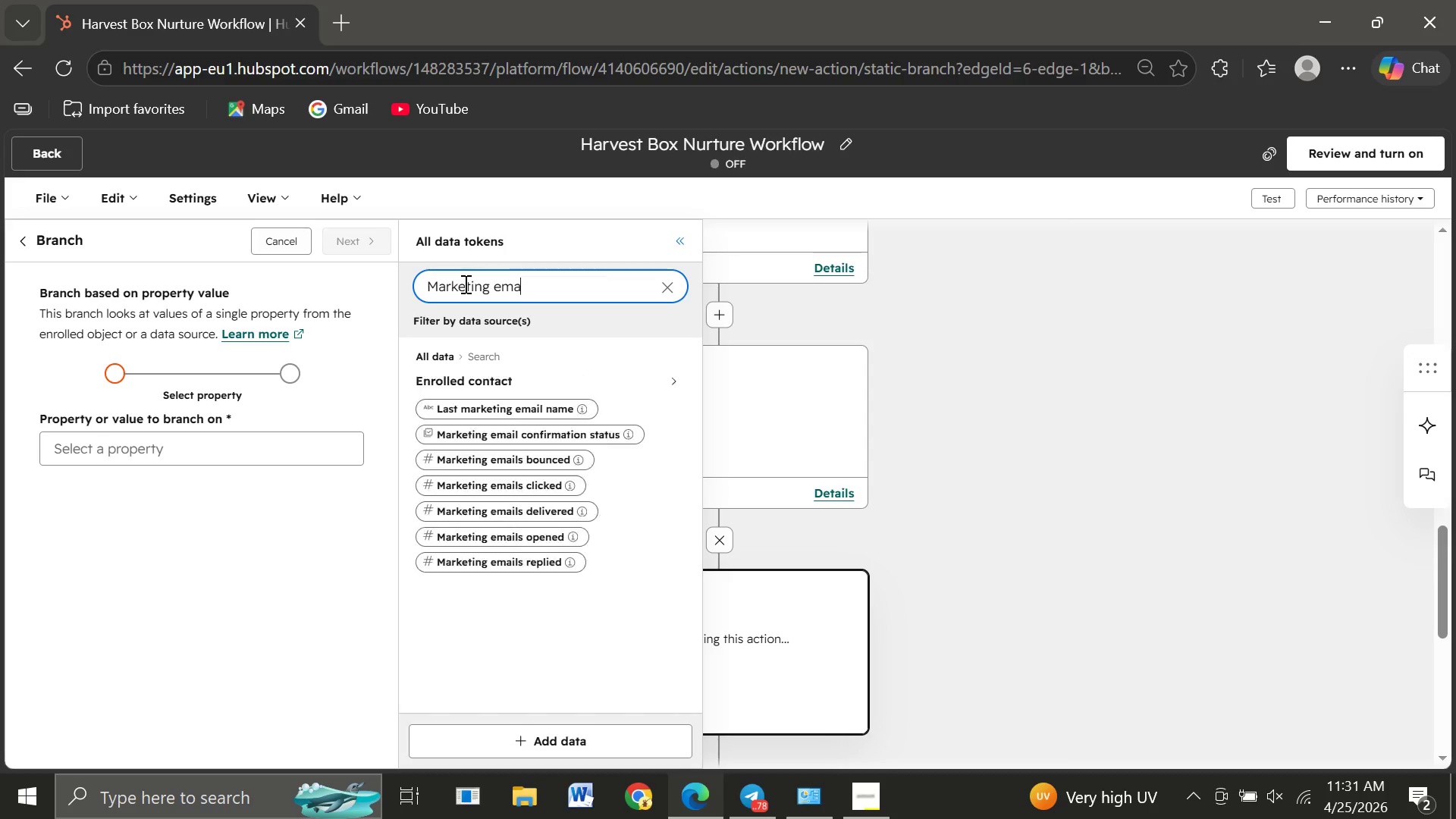 
key(Backspace)
 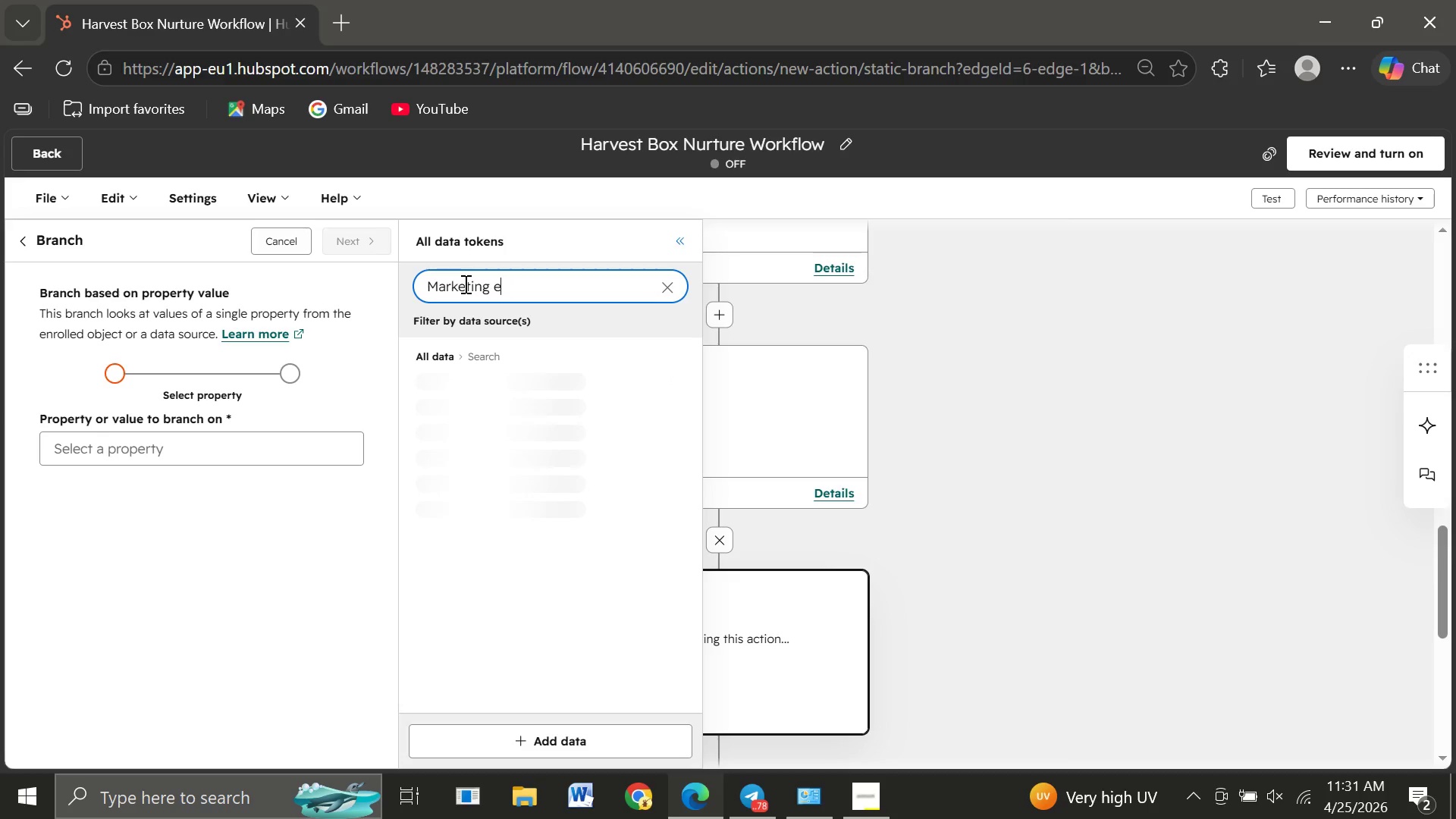 
key(Backspace)
 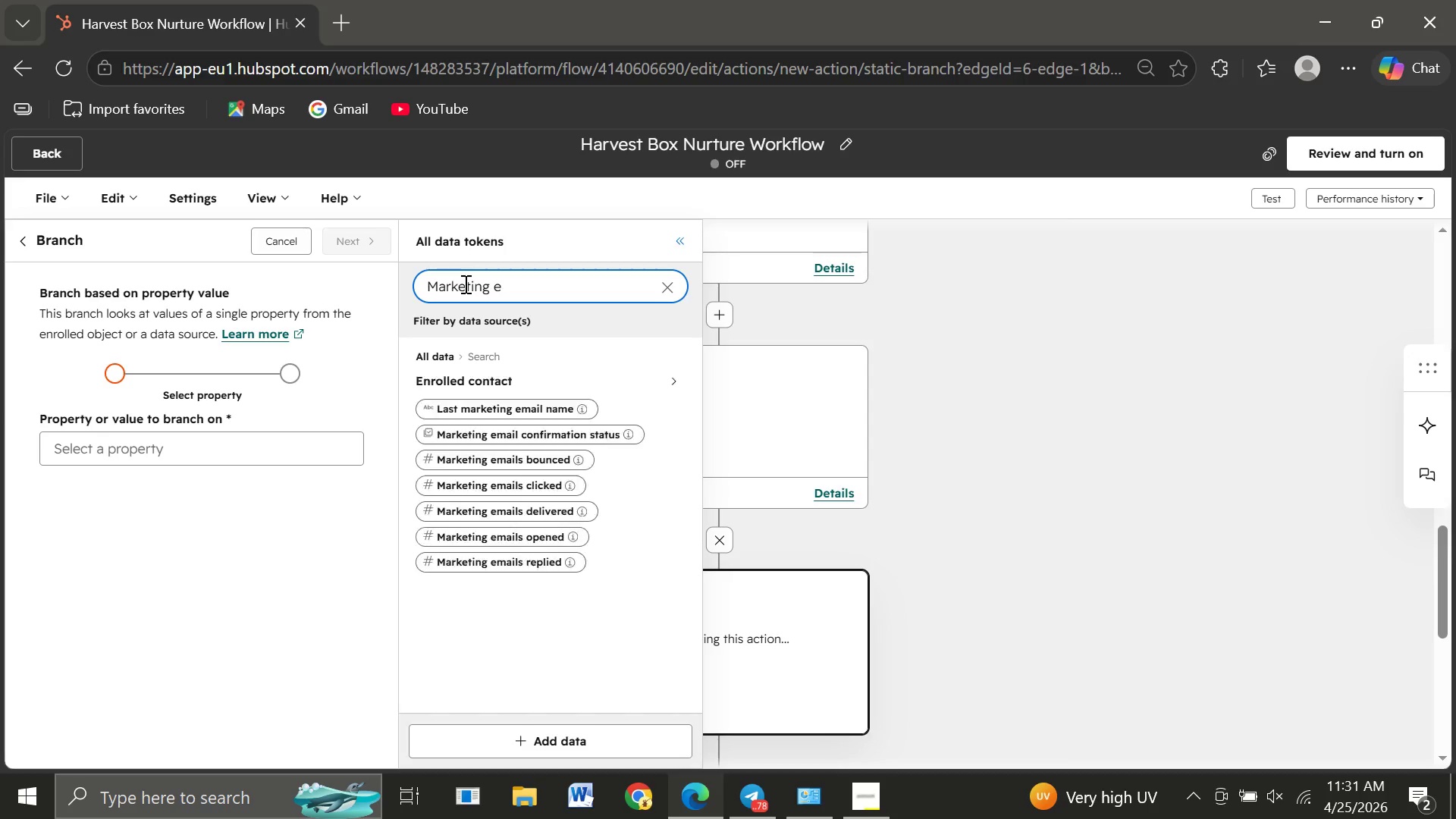 
key(Backspace)
 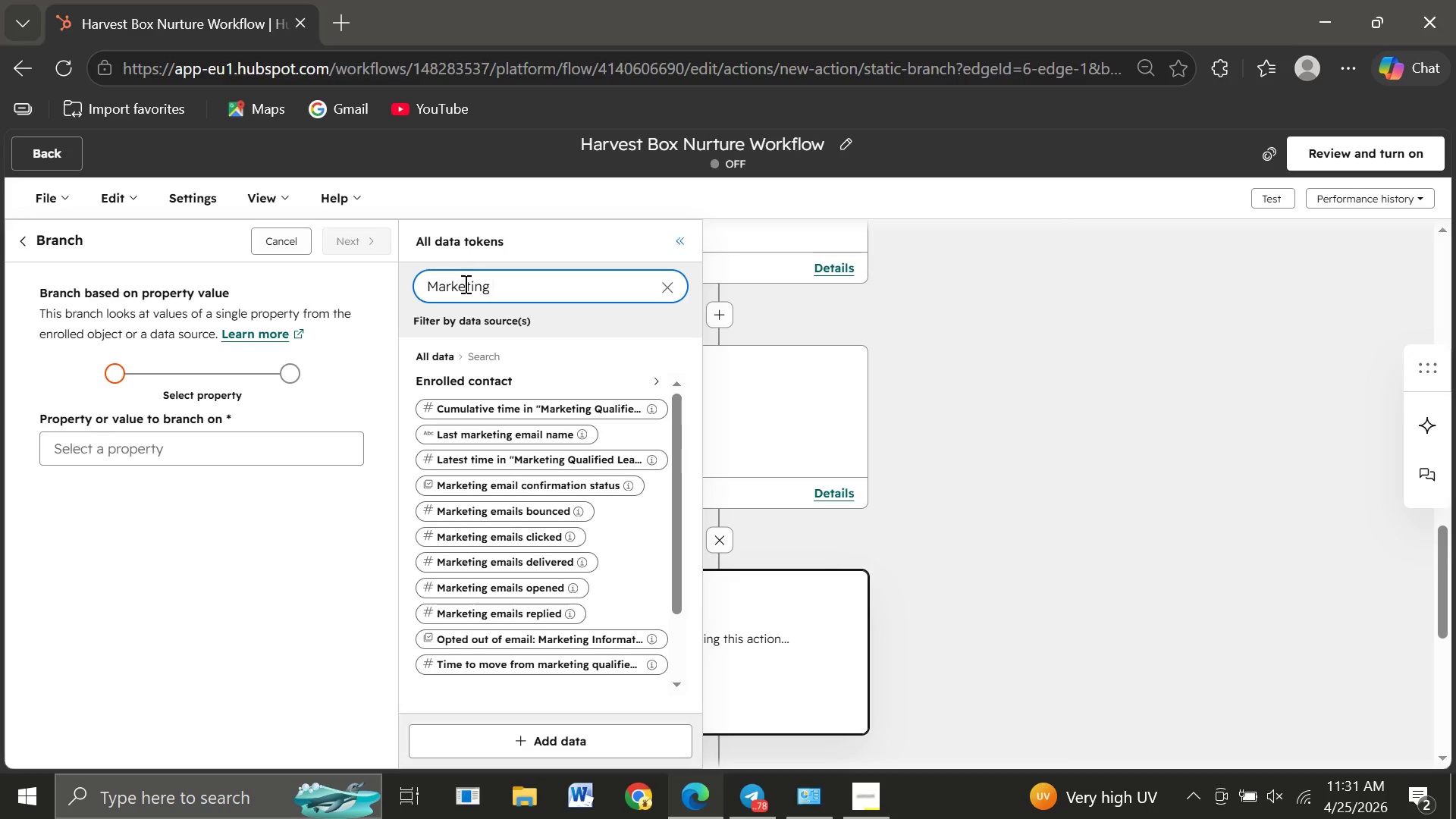 
hold_key(key=Backspace, duration=1.34)
 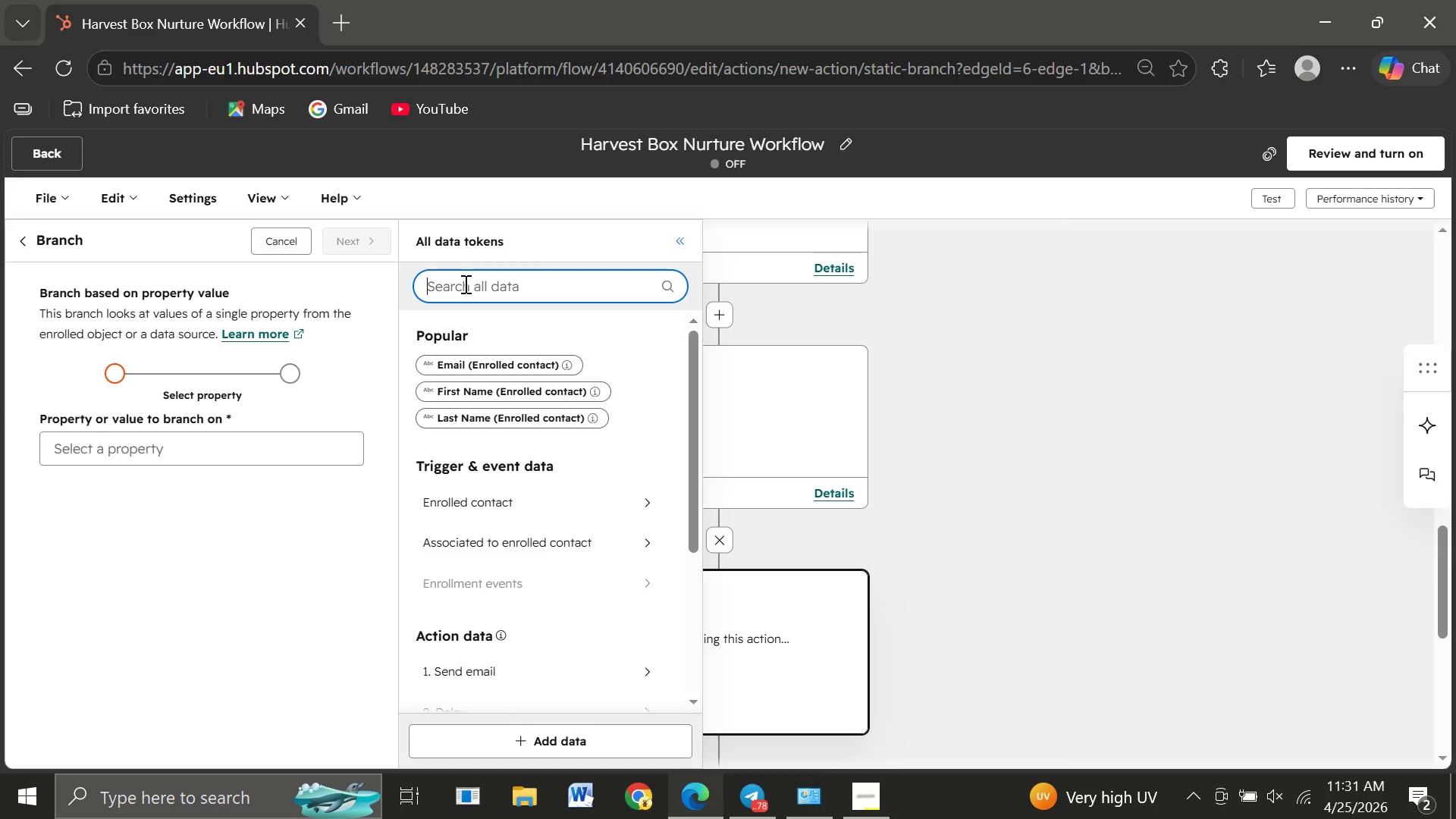 
type(mark)
 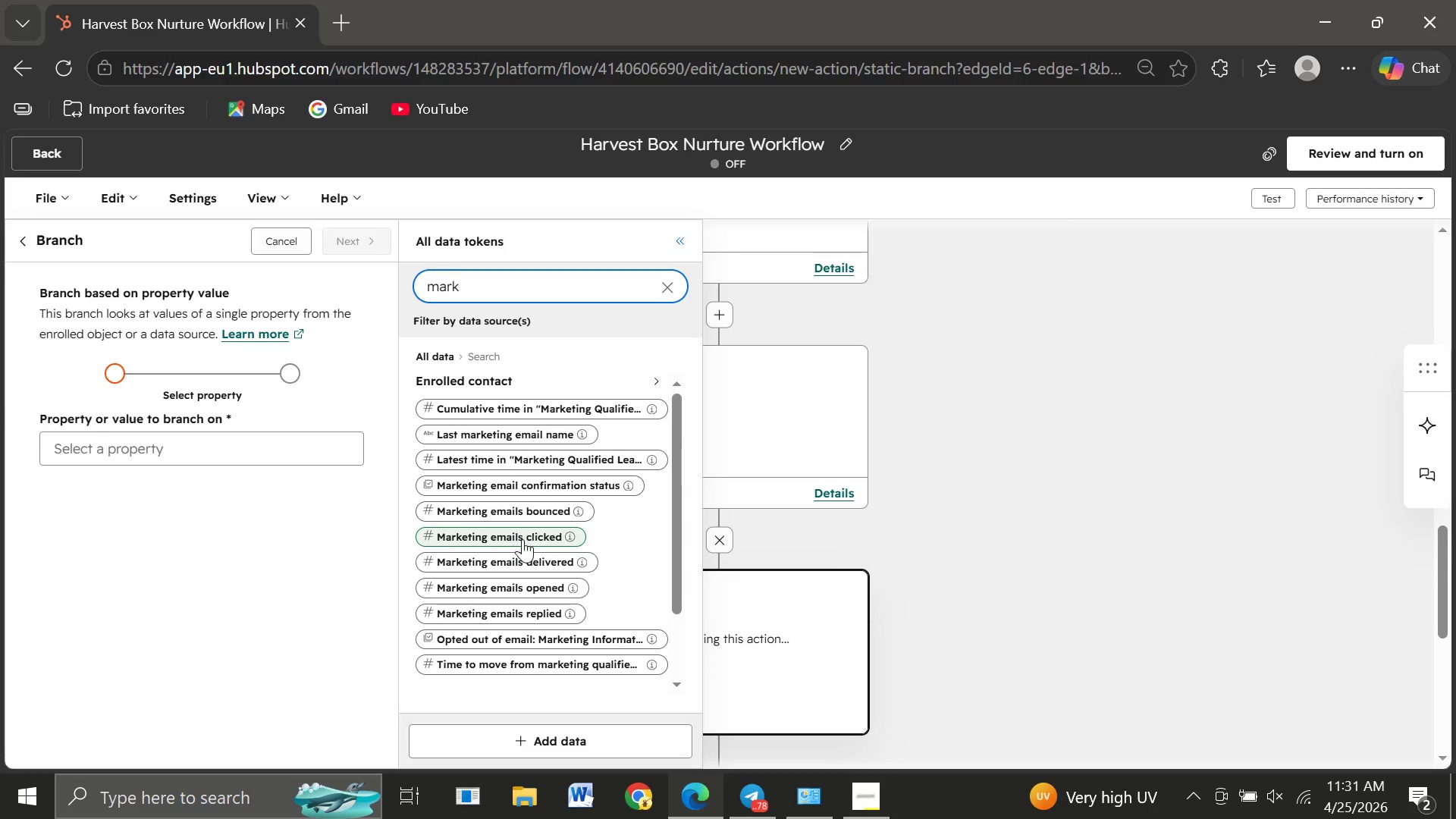 
wait(12.84)
 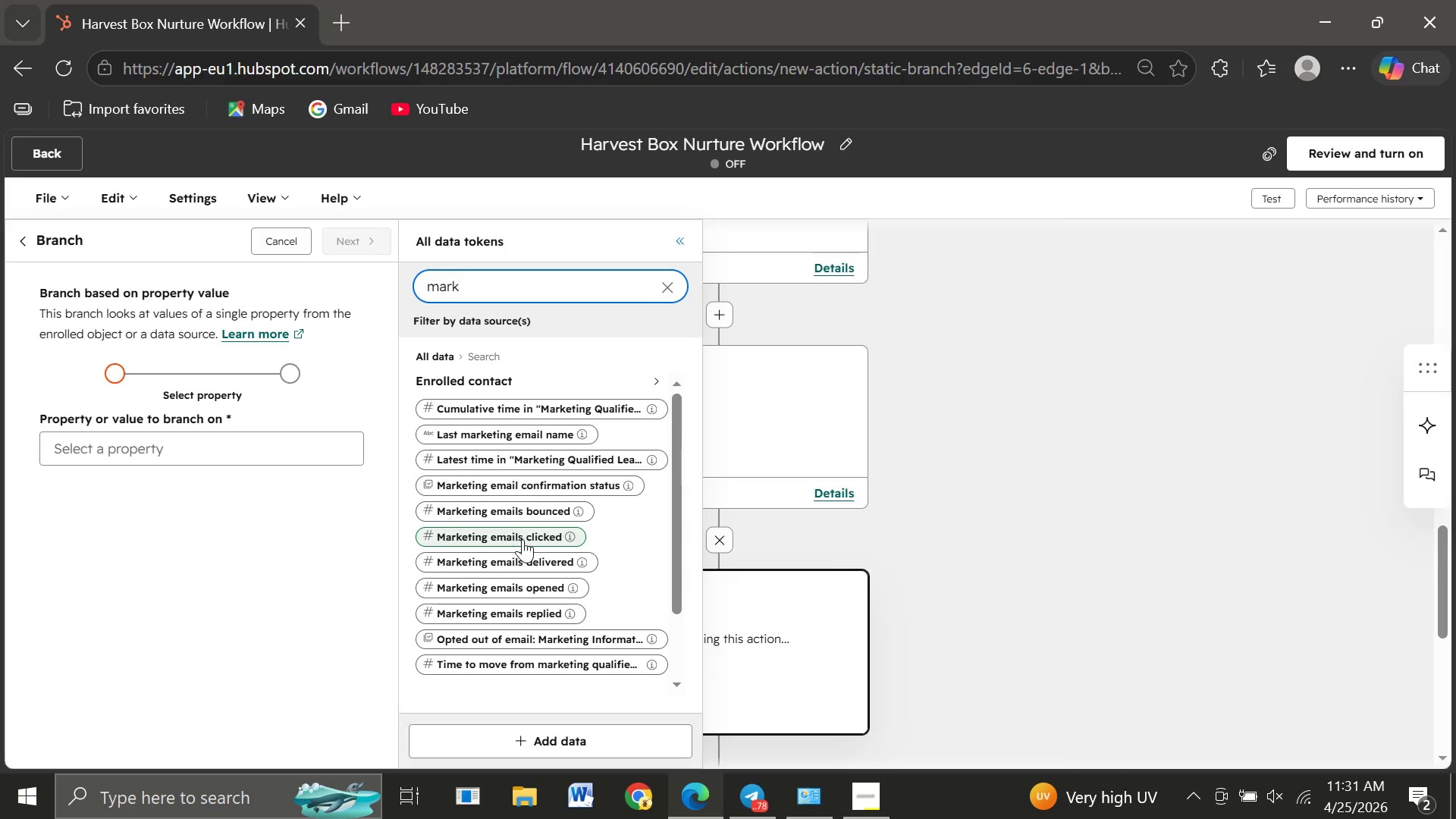 
left_click([441, 530])
 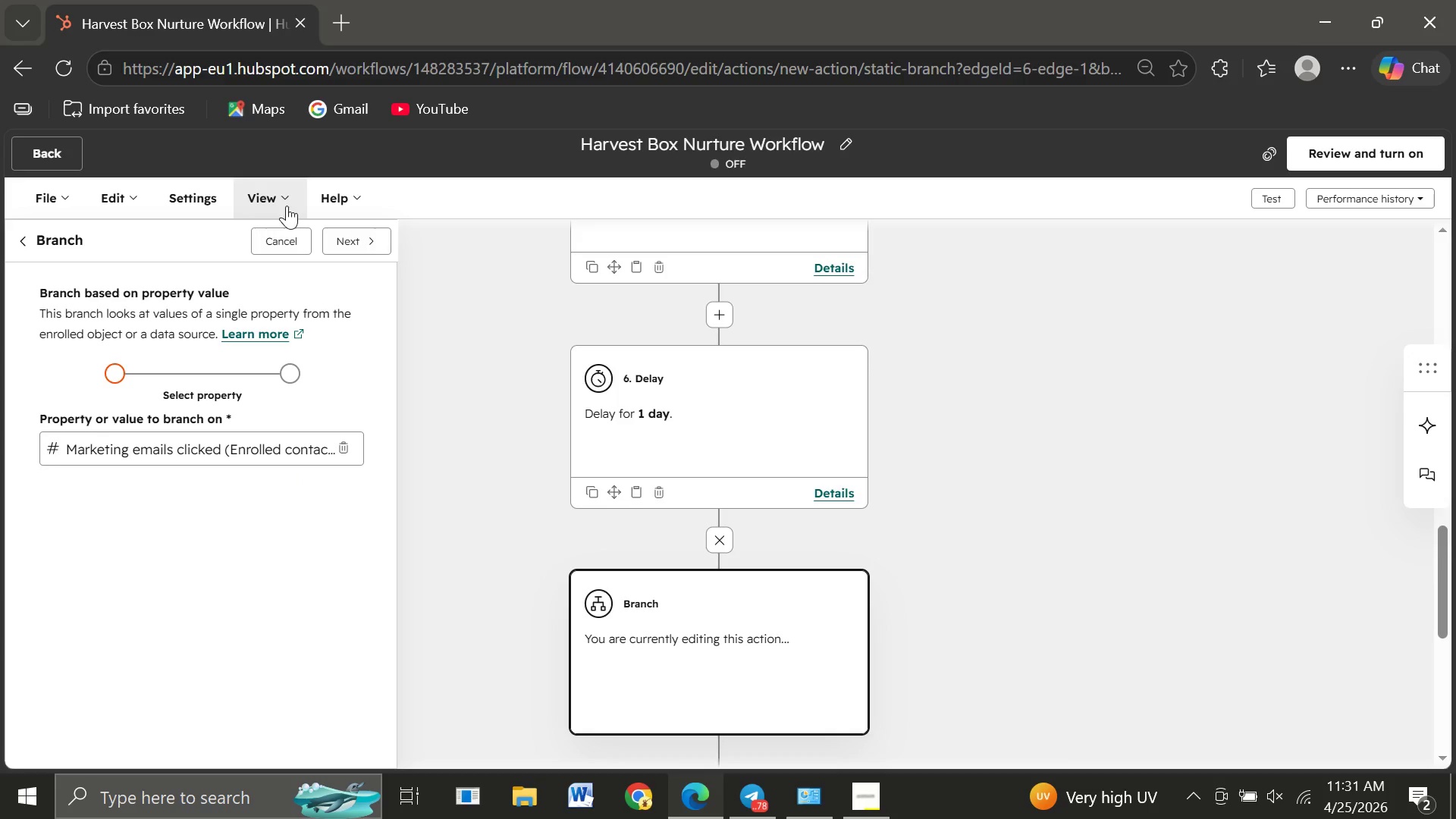 
wait(6.5)
 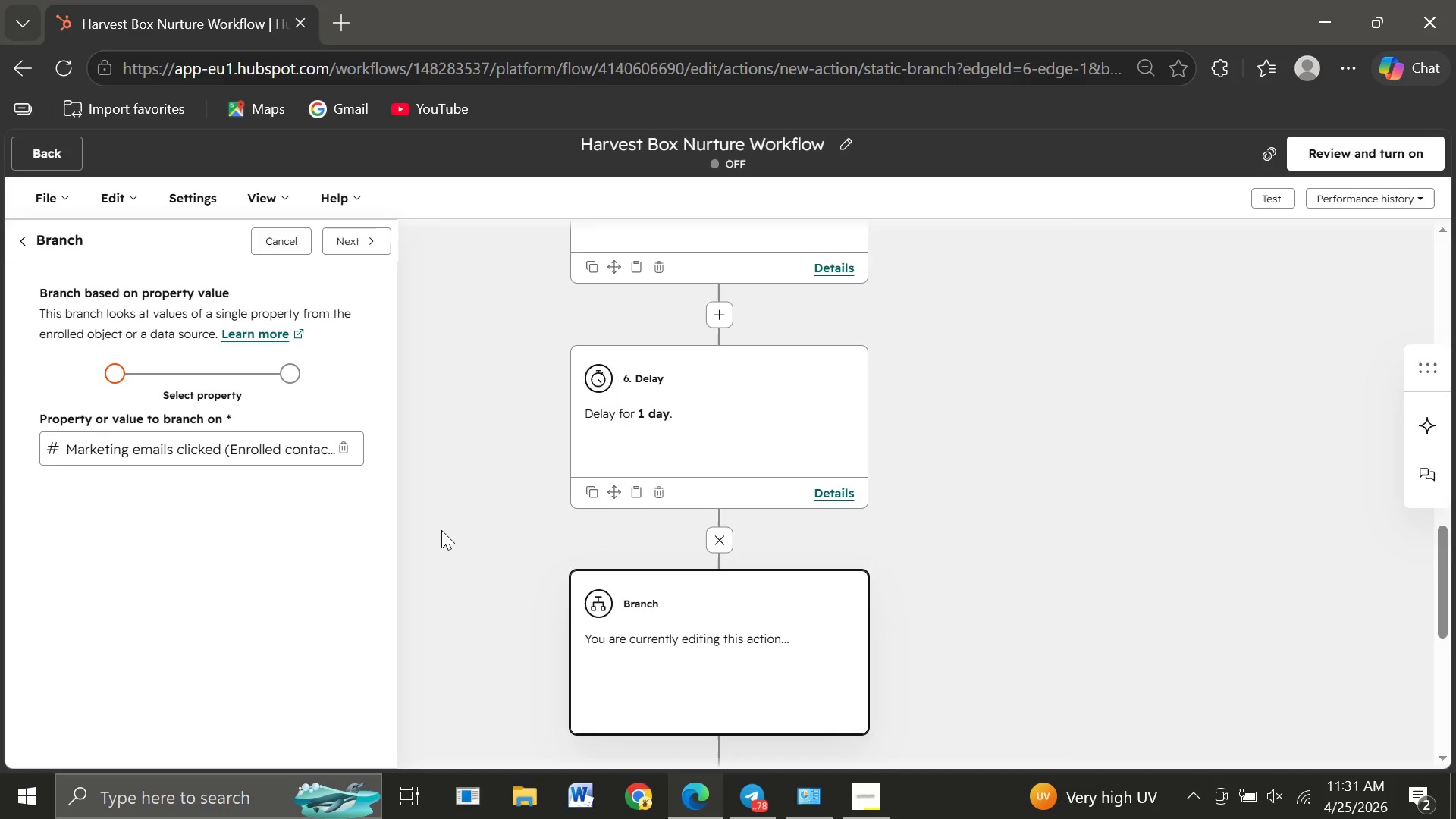 
left_click([292, 246])
 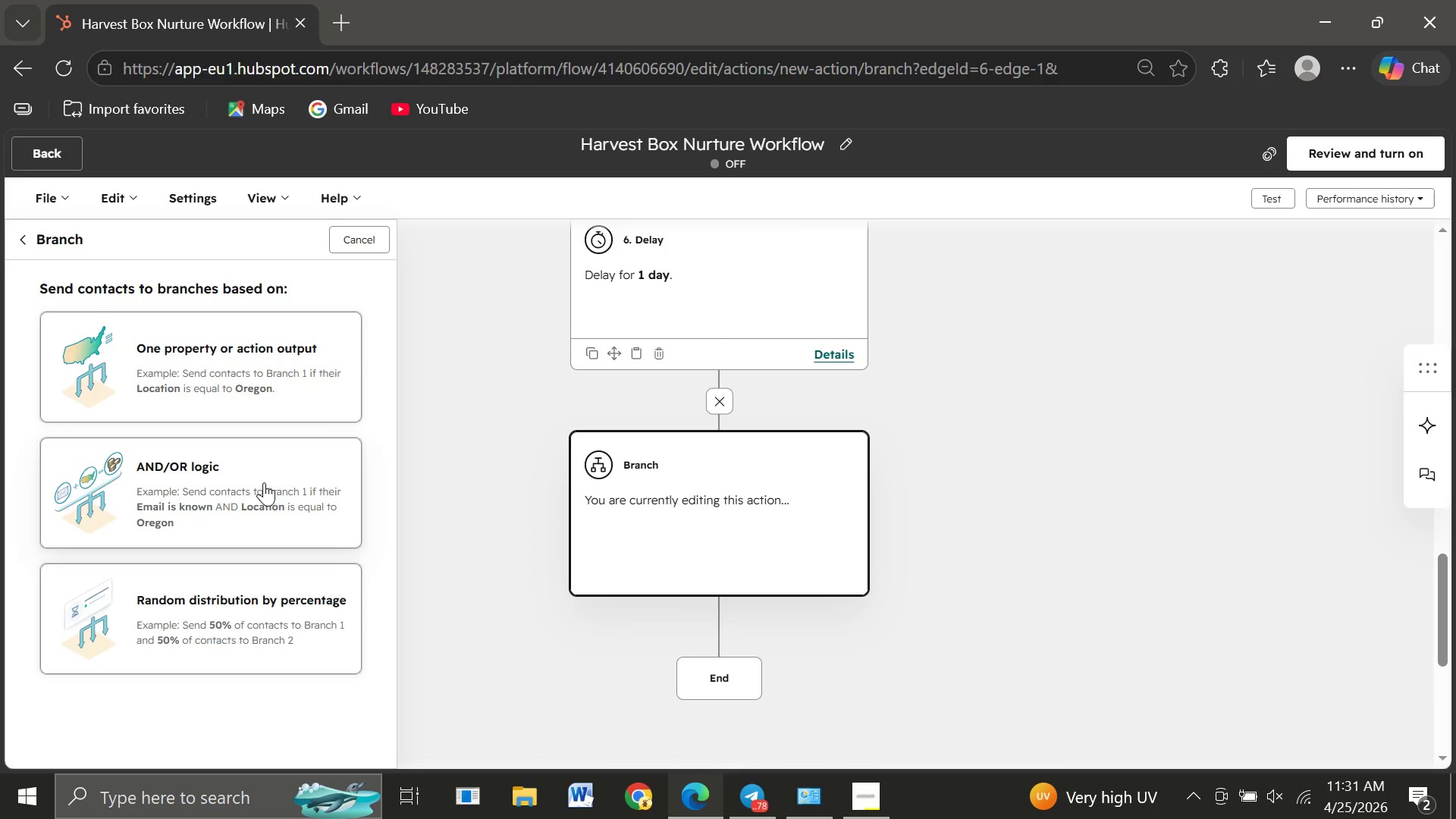 
wait(6.48)
 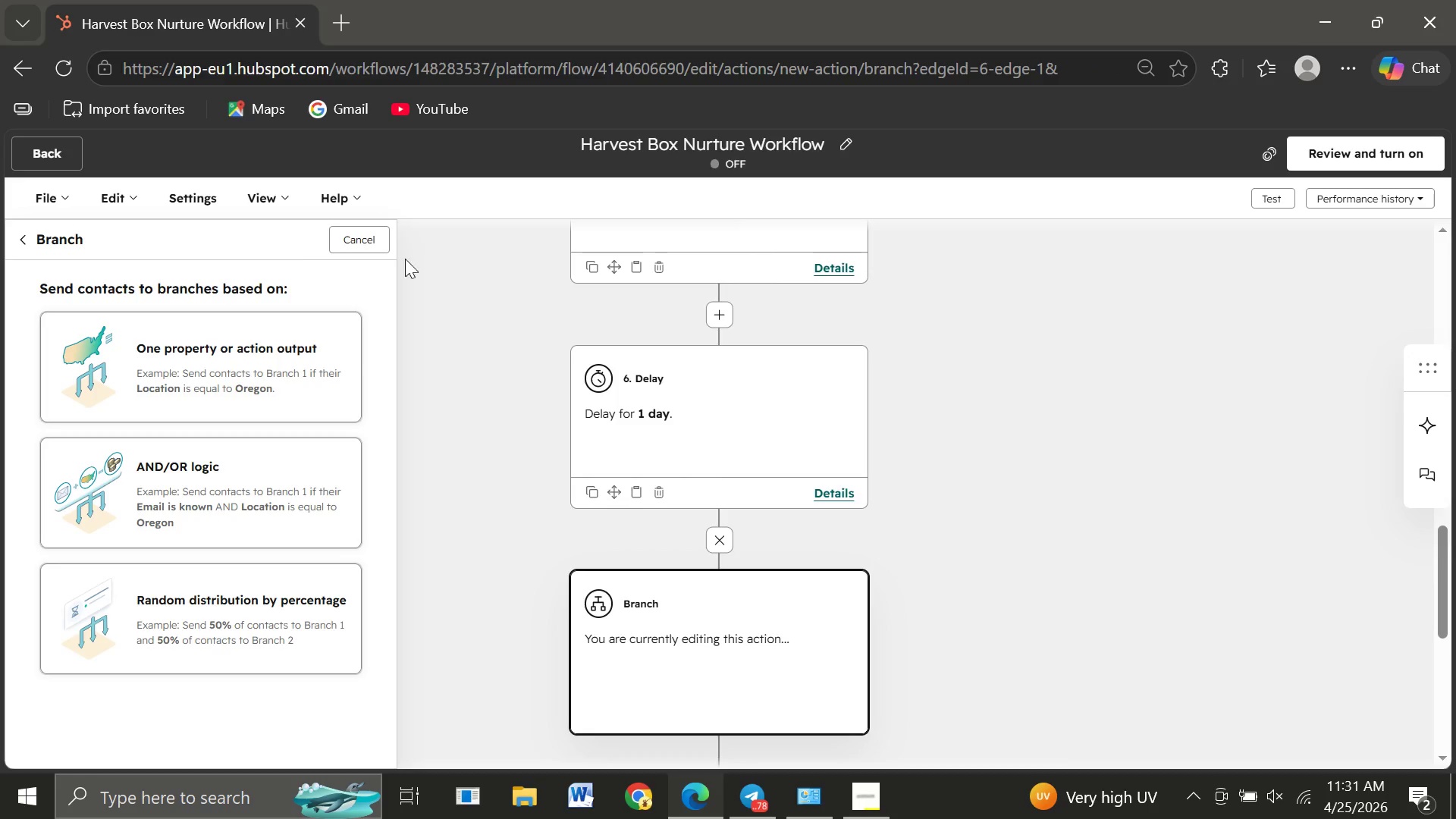 
left_click([270, 484])
 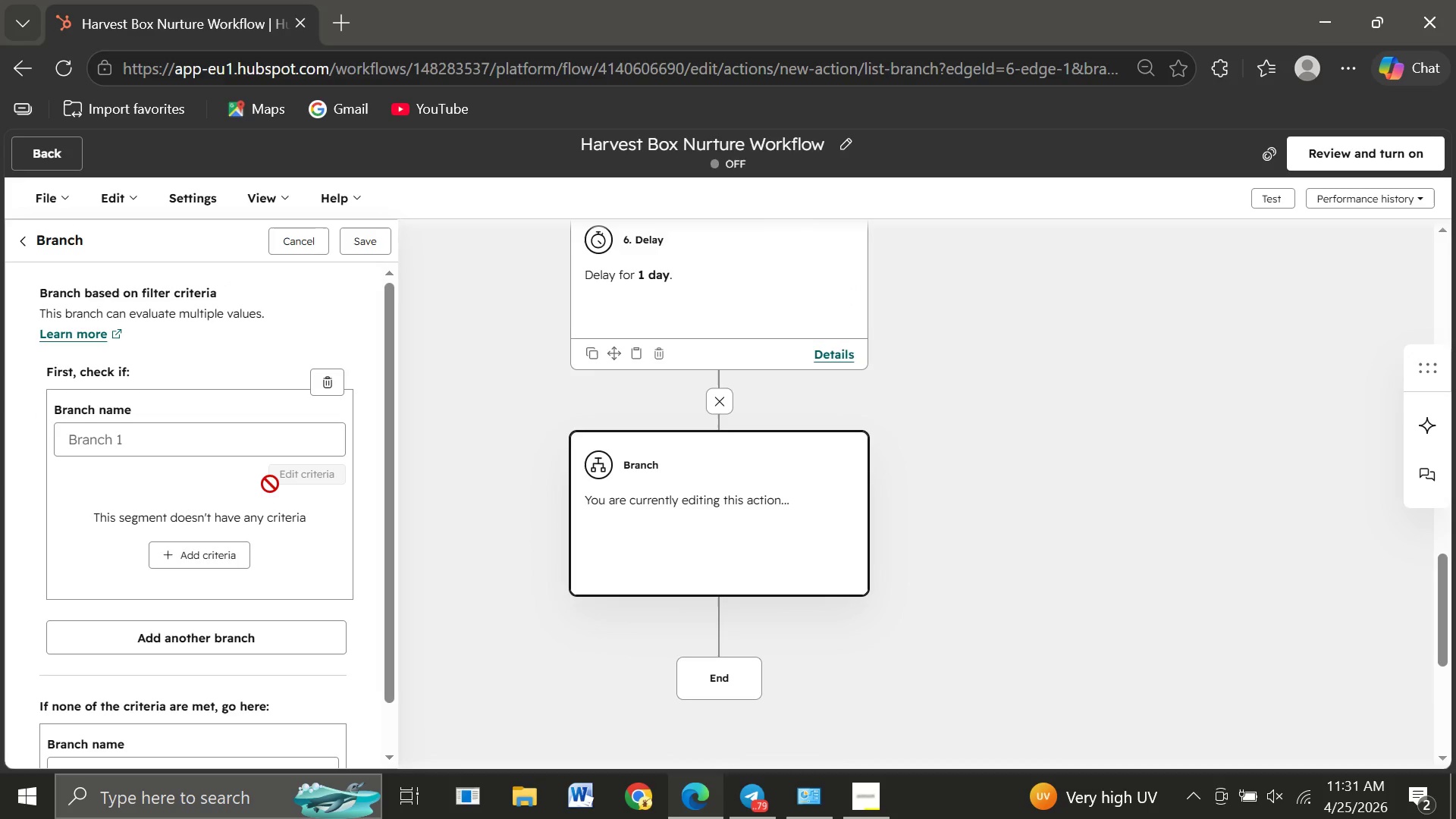 
wait(9.23)
 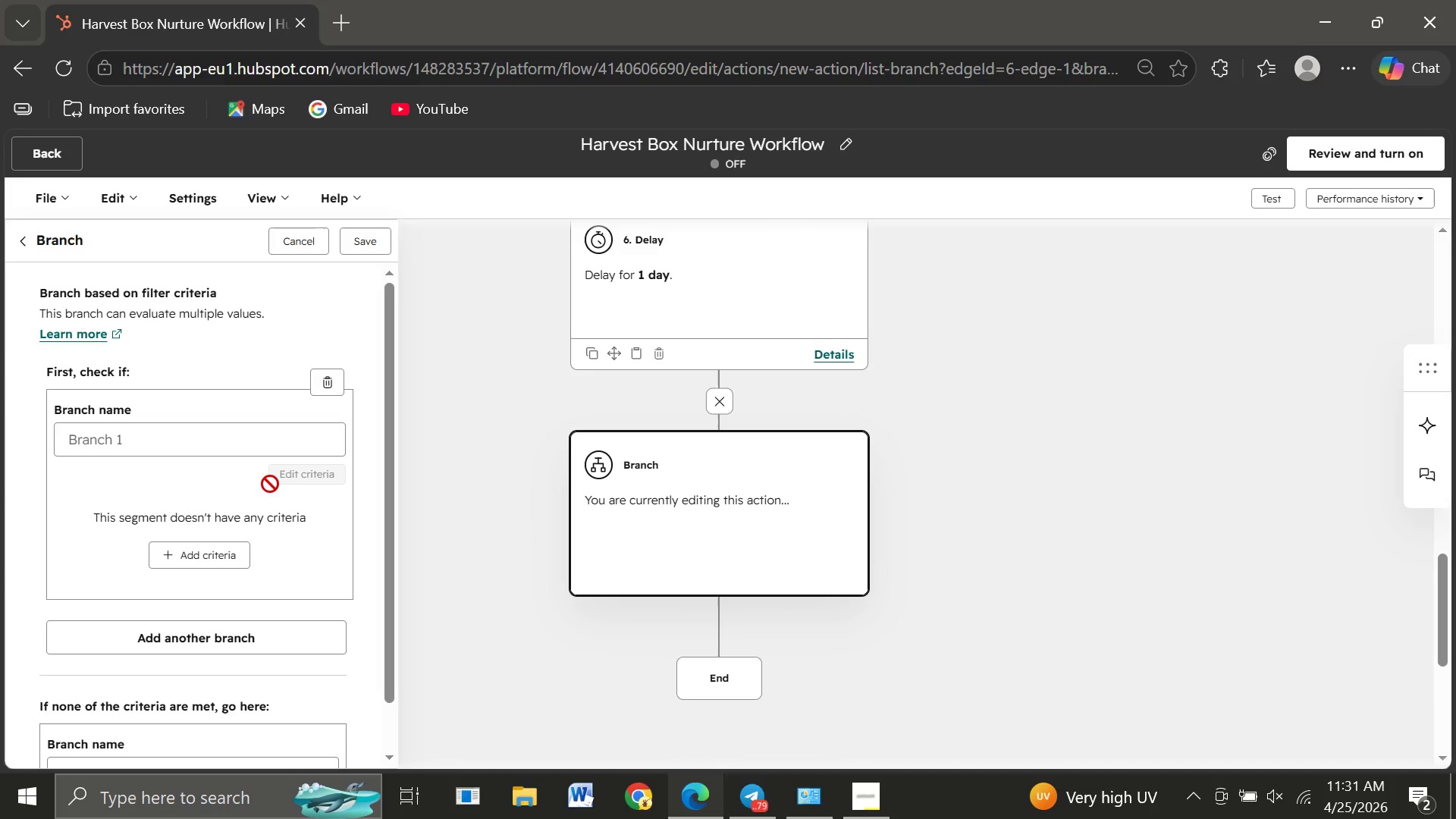 
left_click([214, 551])
 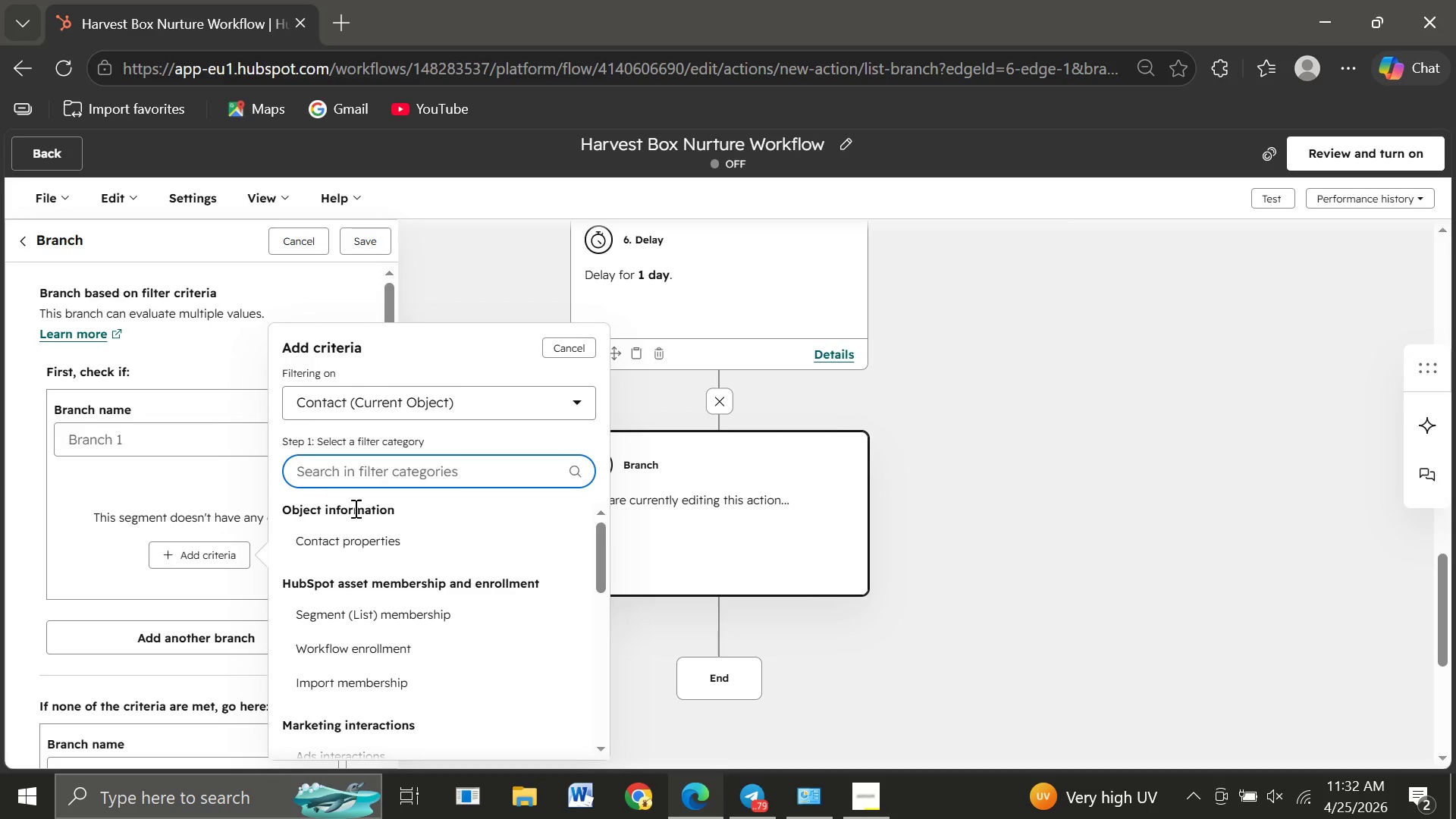 
wait(20.12)
 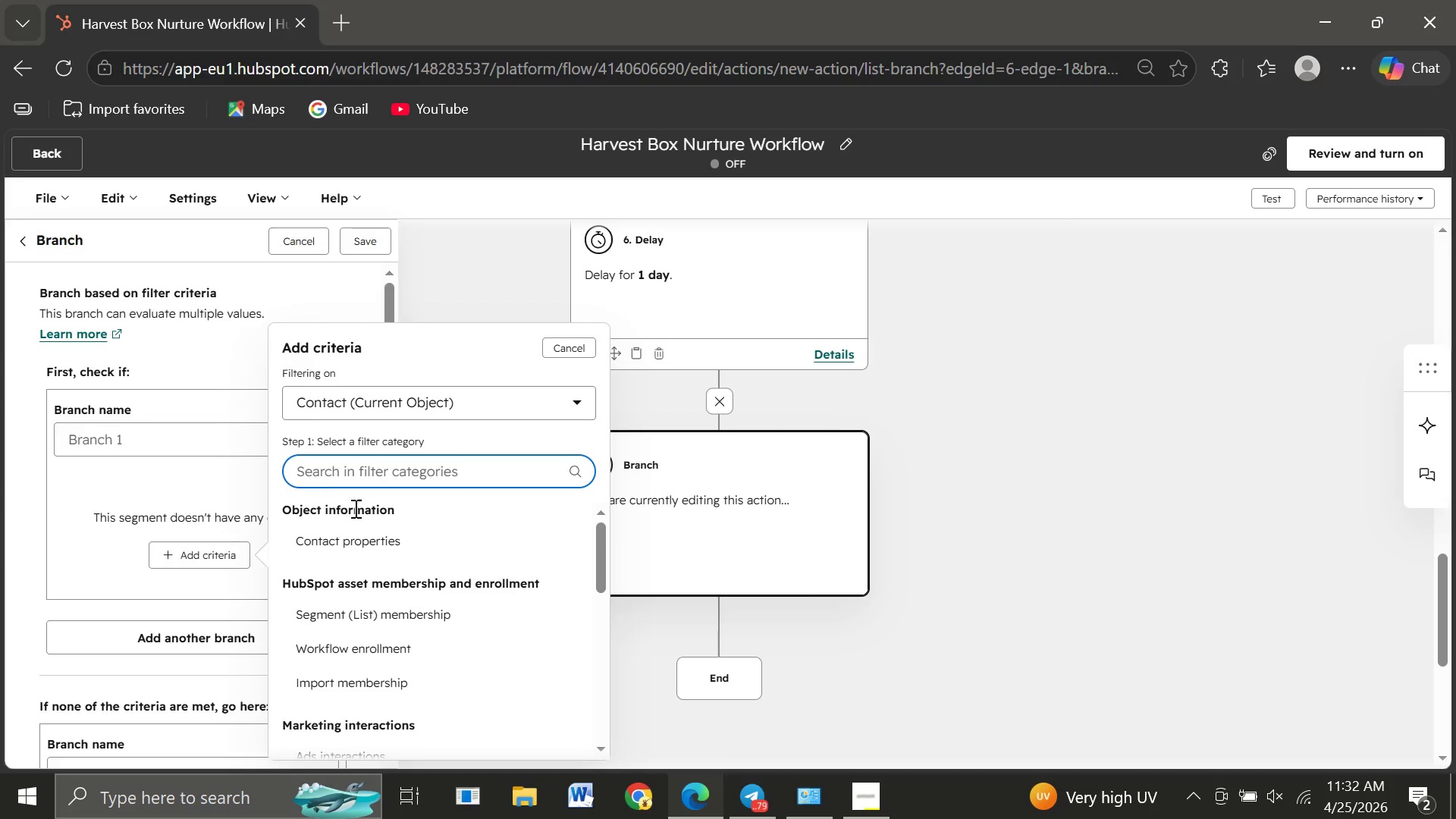 
left_click([168, 414])
 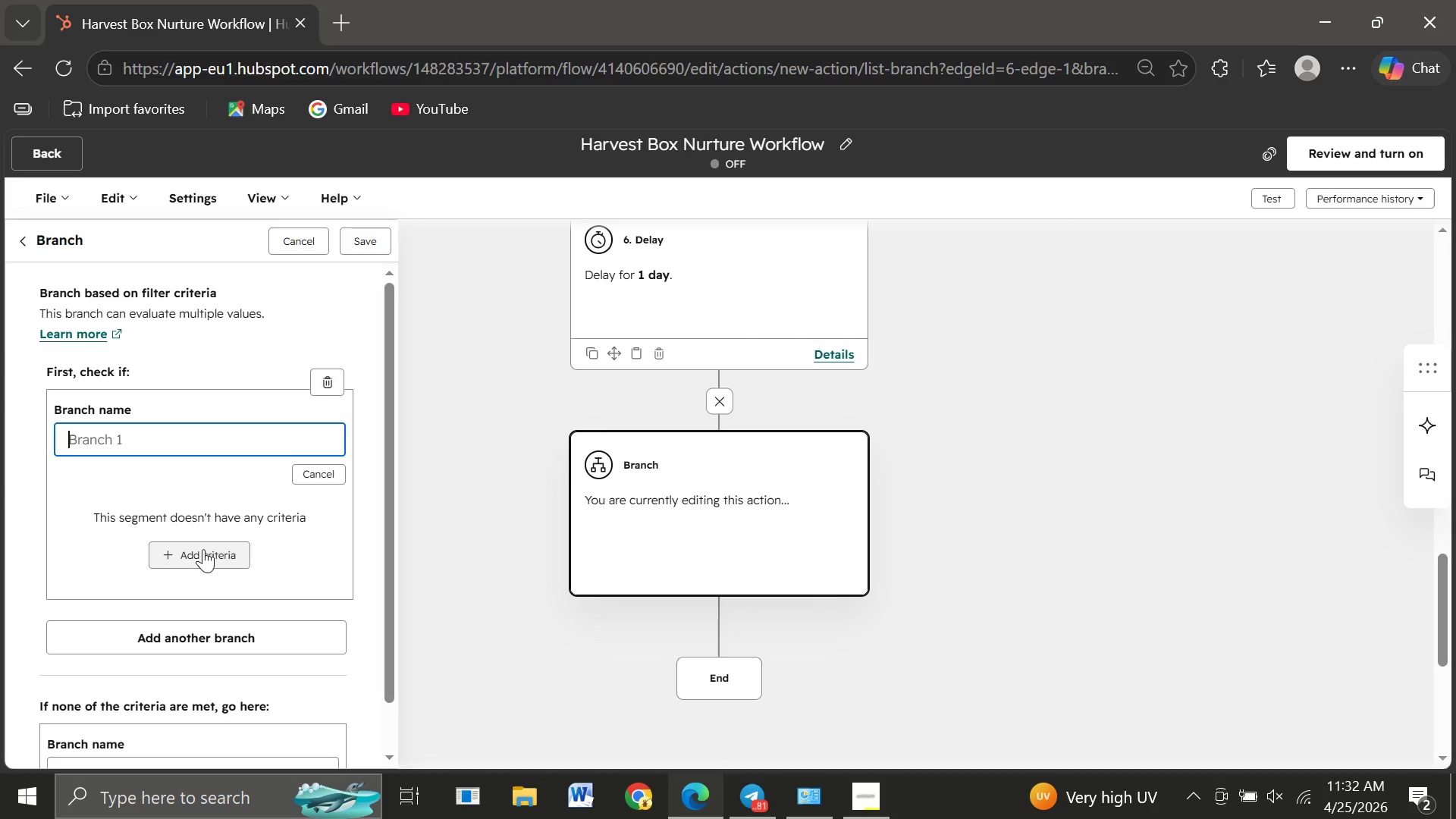 
wait(13.17)
 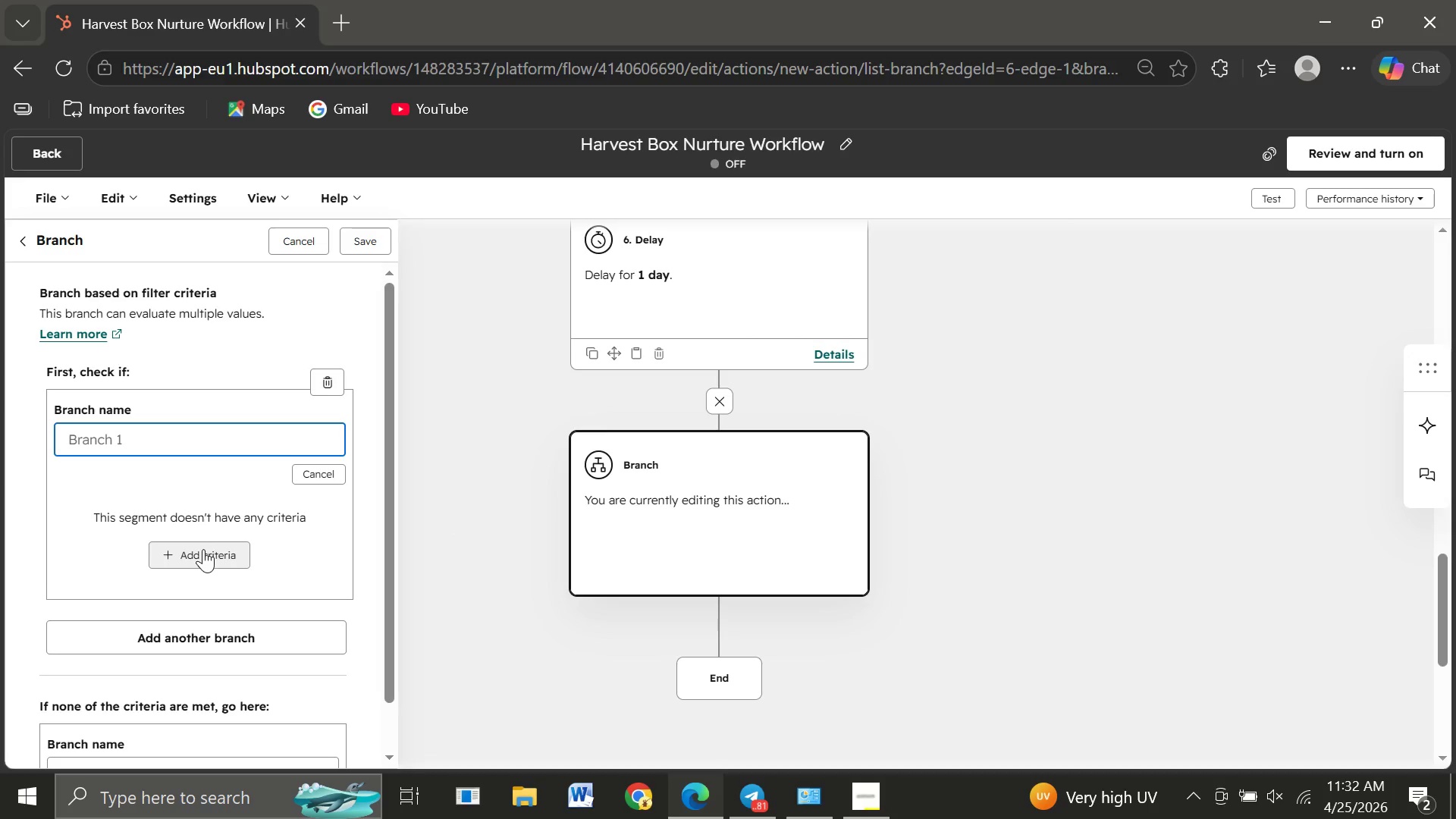 
type(Yes)
 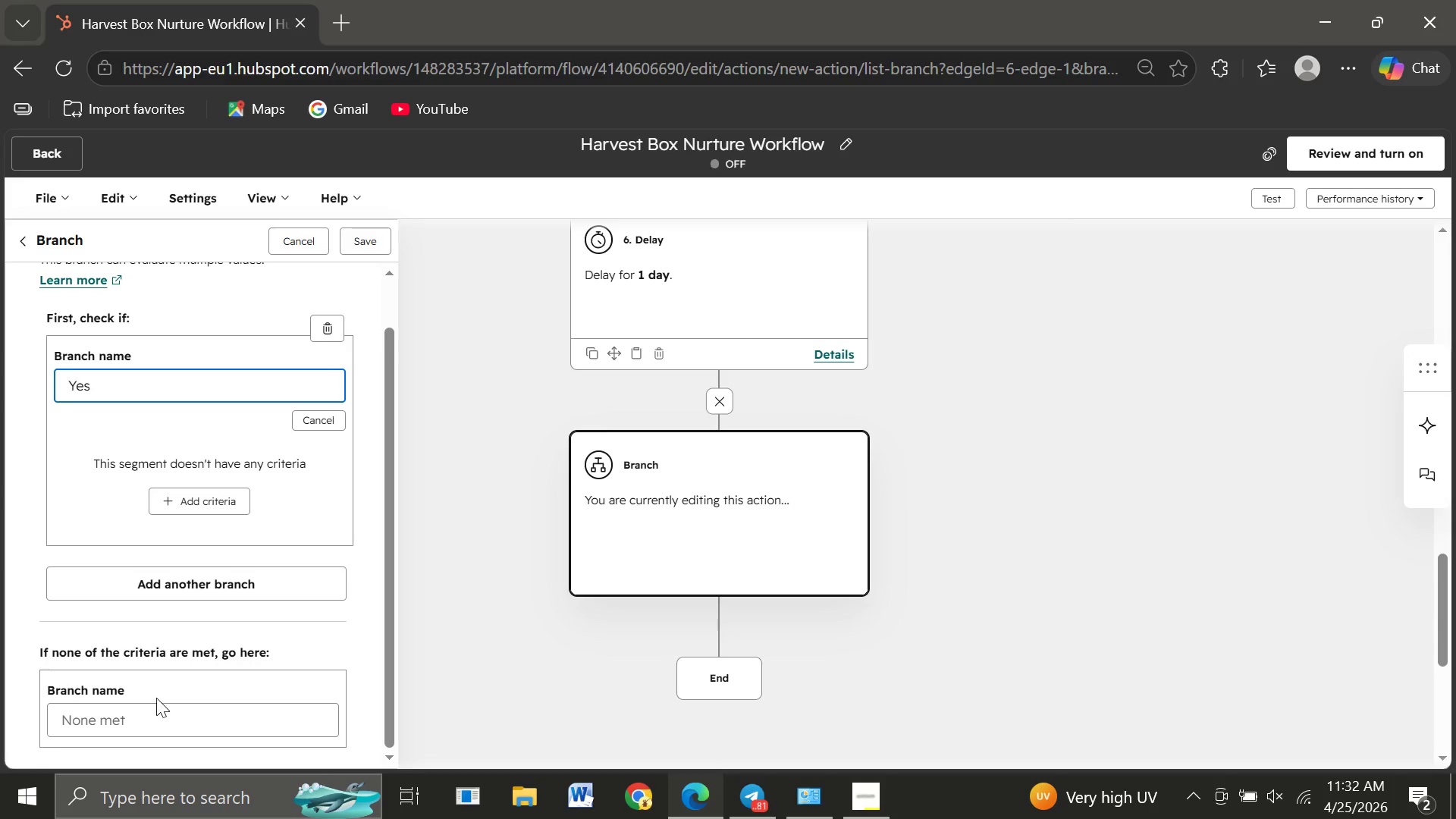 
left_click([130, 715])
 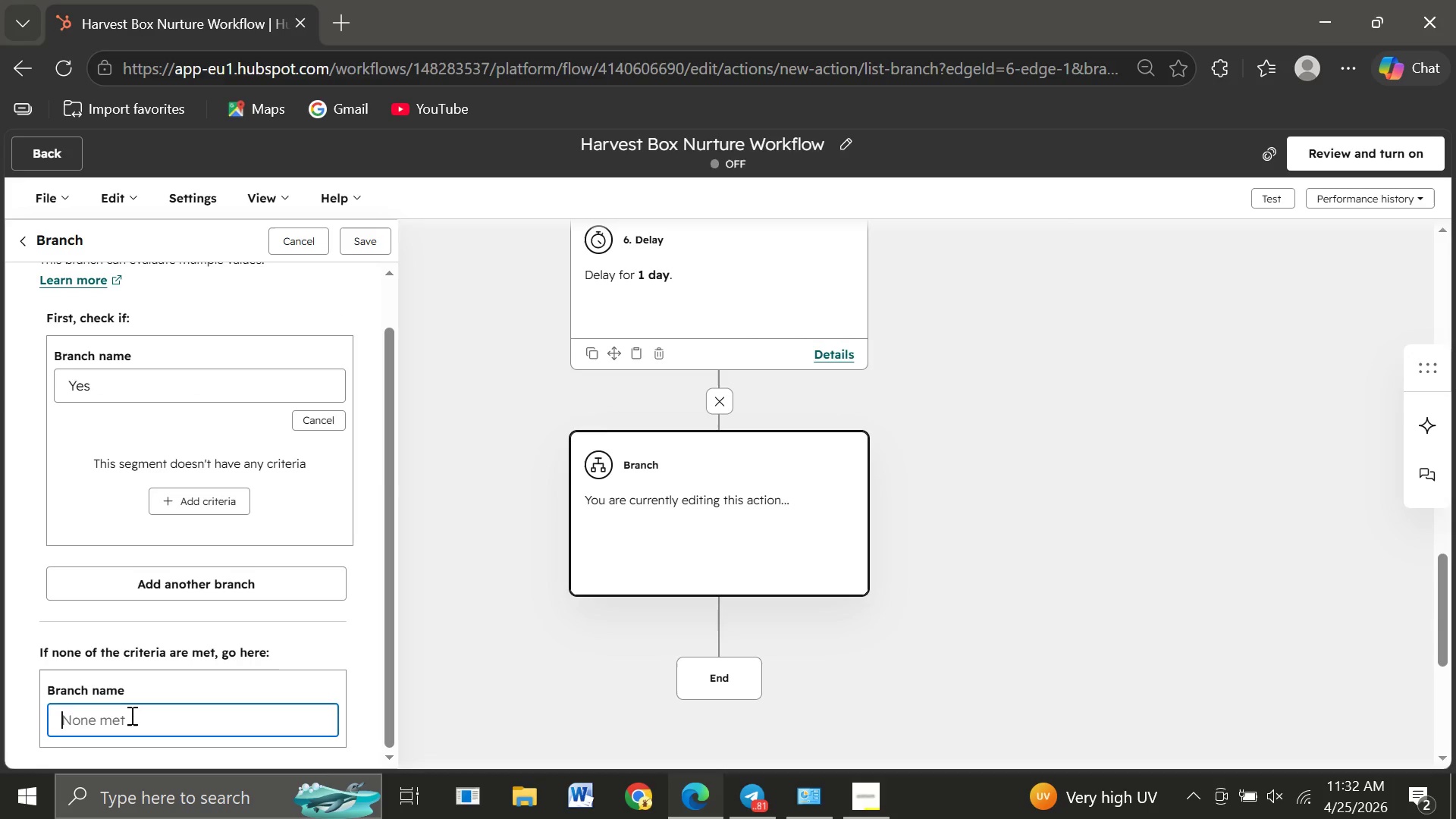 
wait(5.36)
 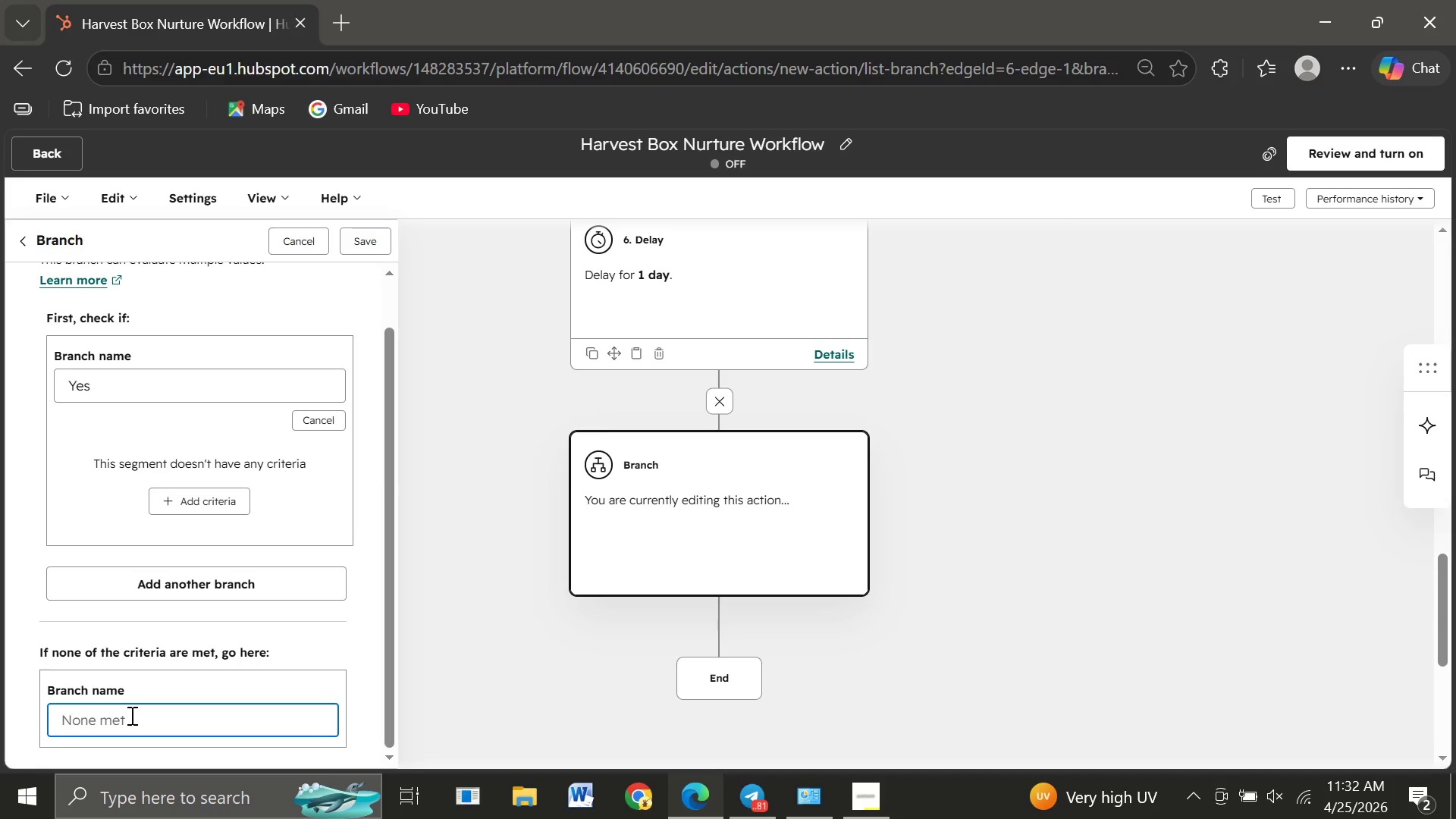 
type(No)
 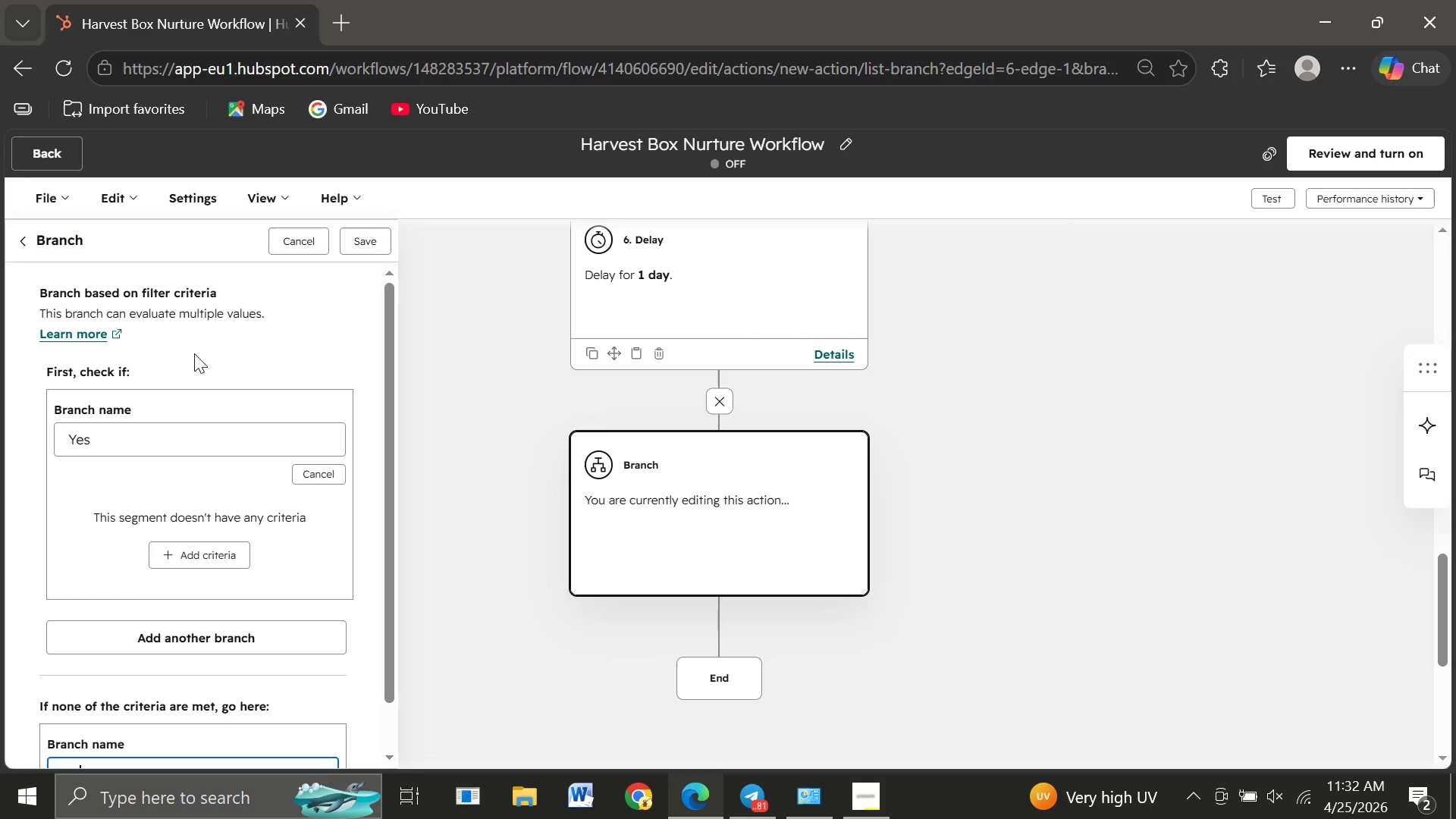 
wait(10.25)
 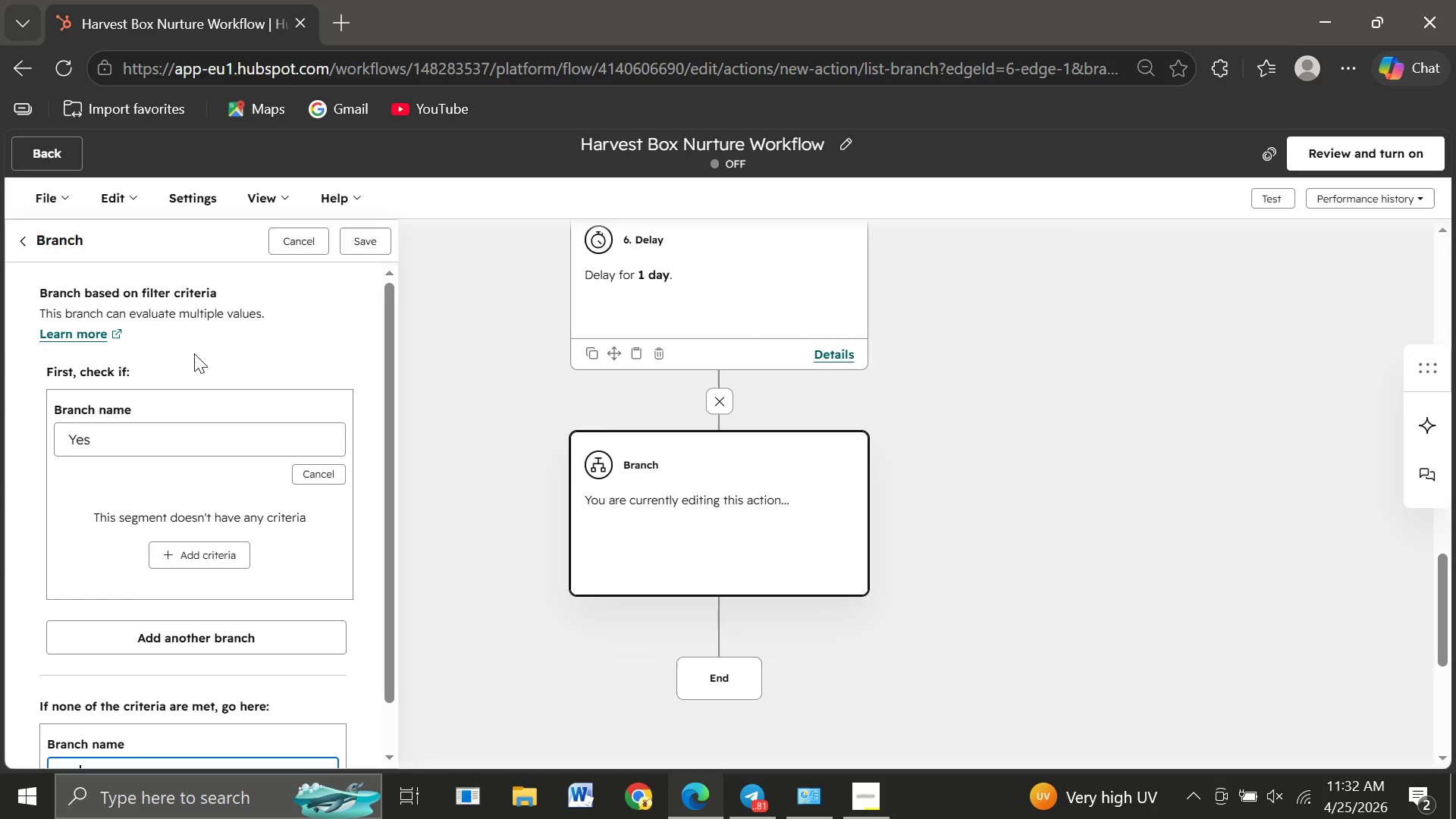 
left_click([195, 556])
 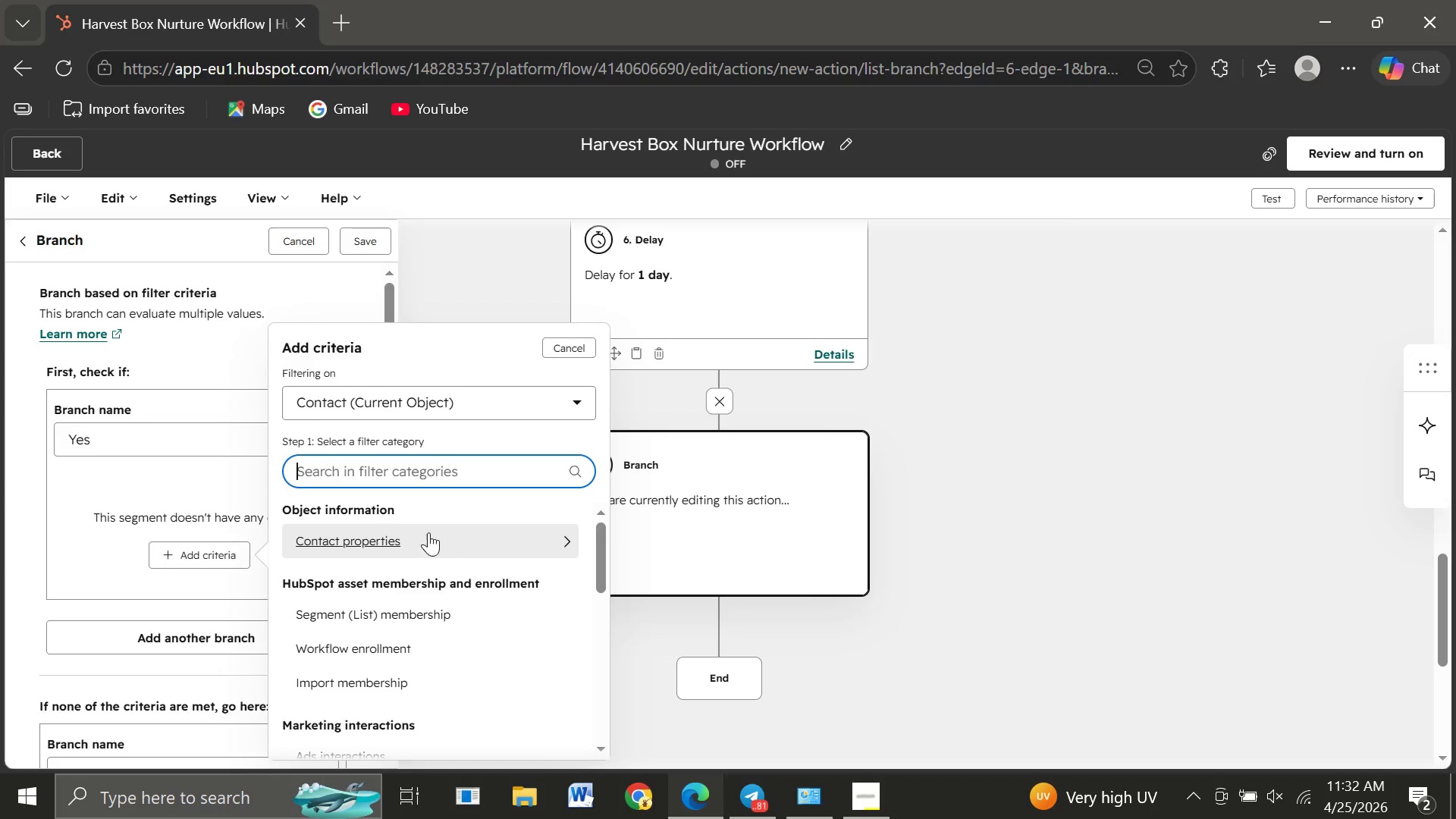 
wait(20.26)
 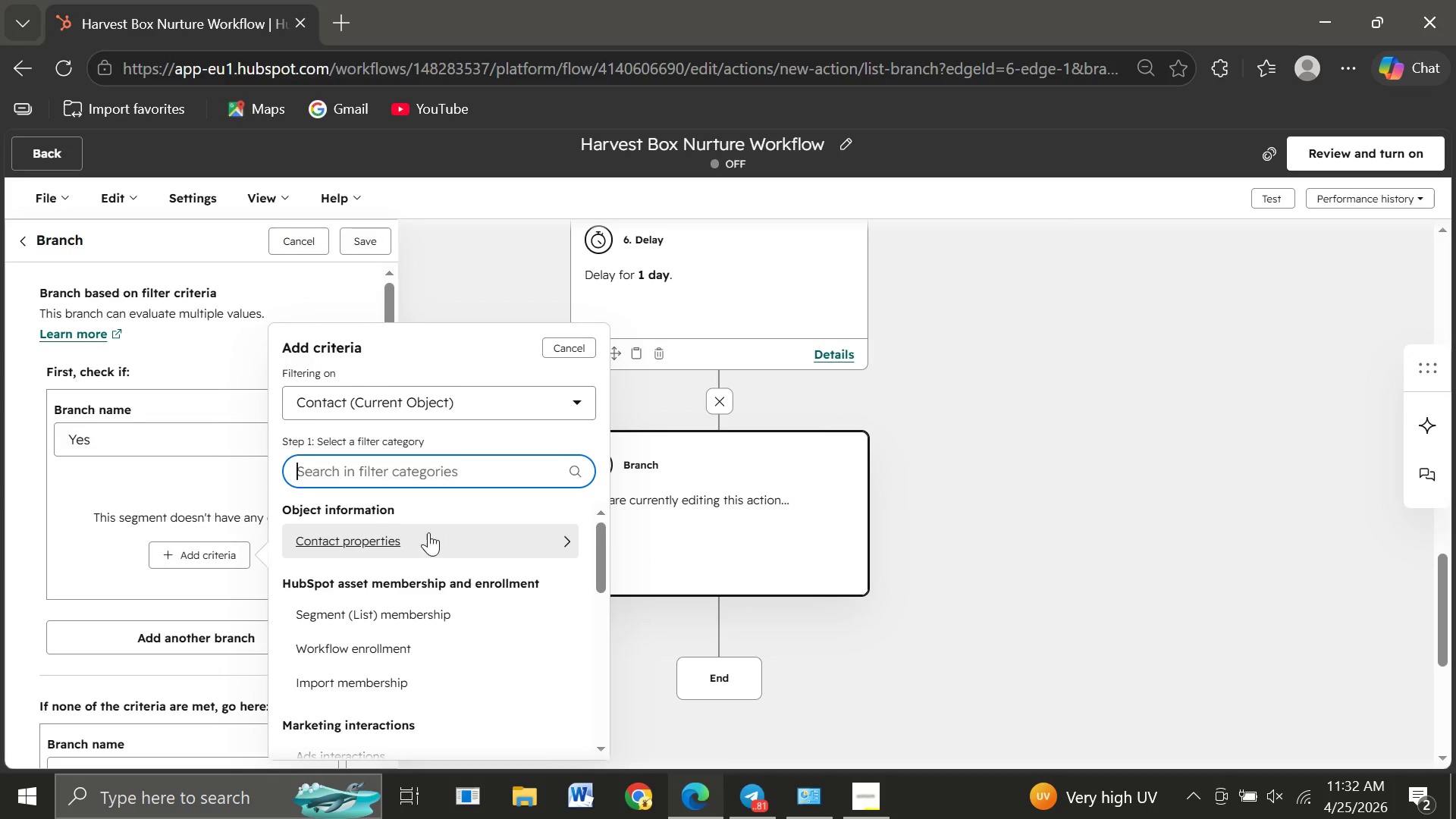 
key(I)
 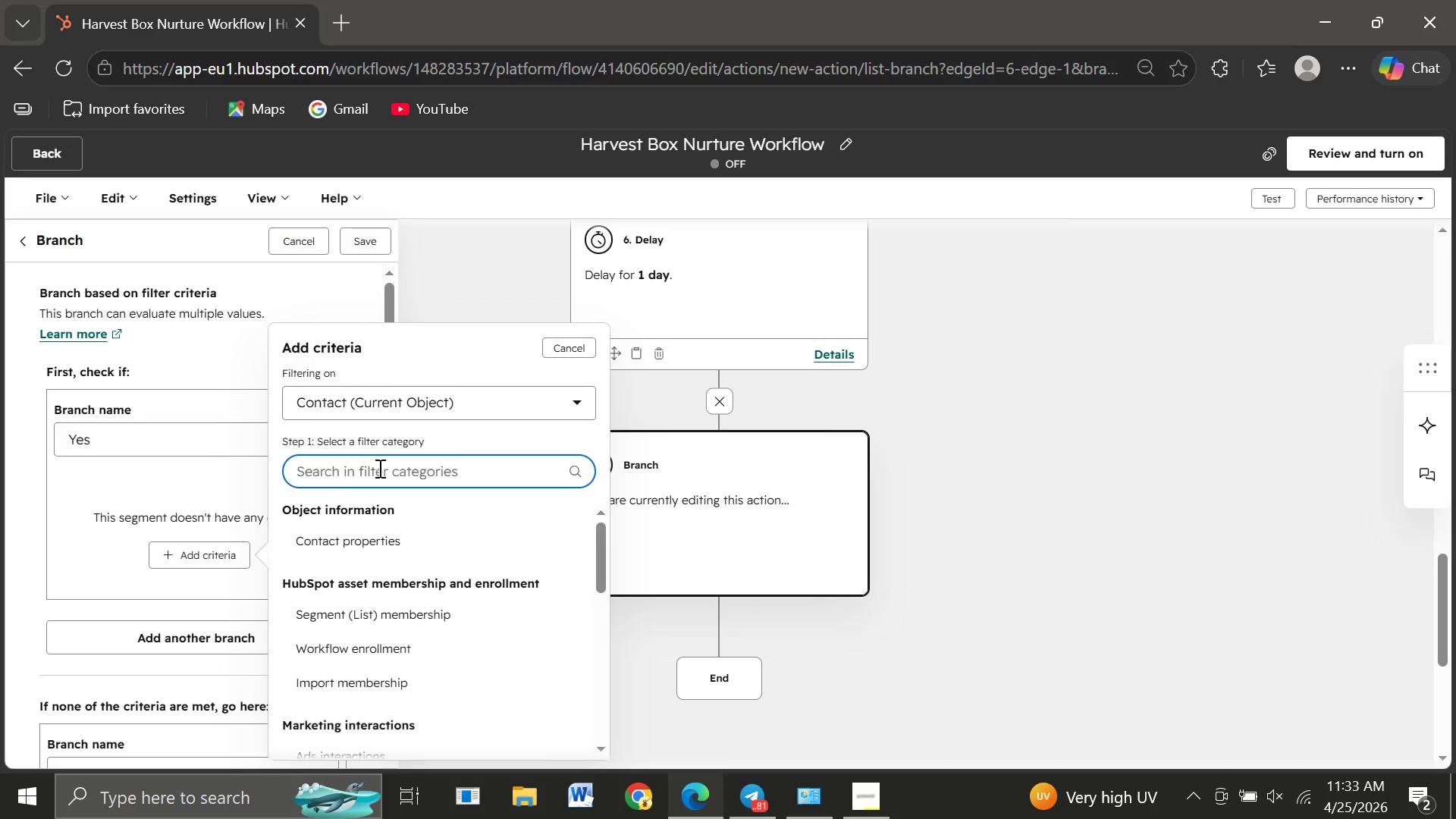 
key(Backspace)
 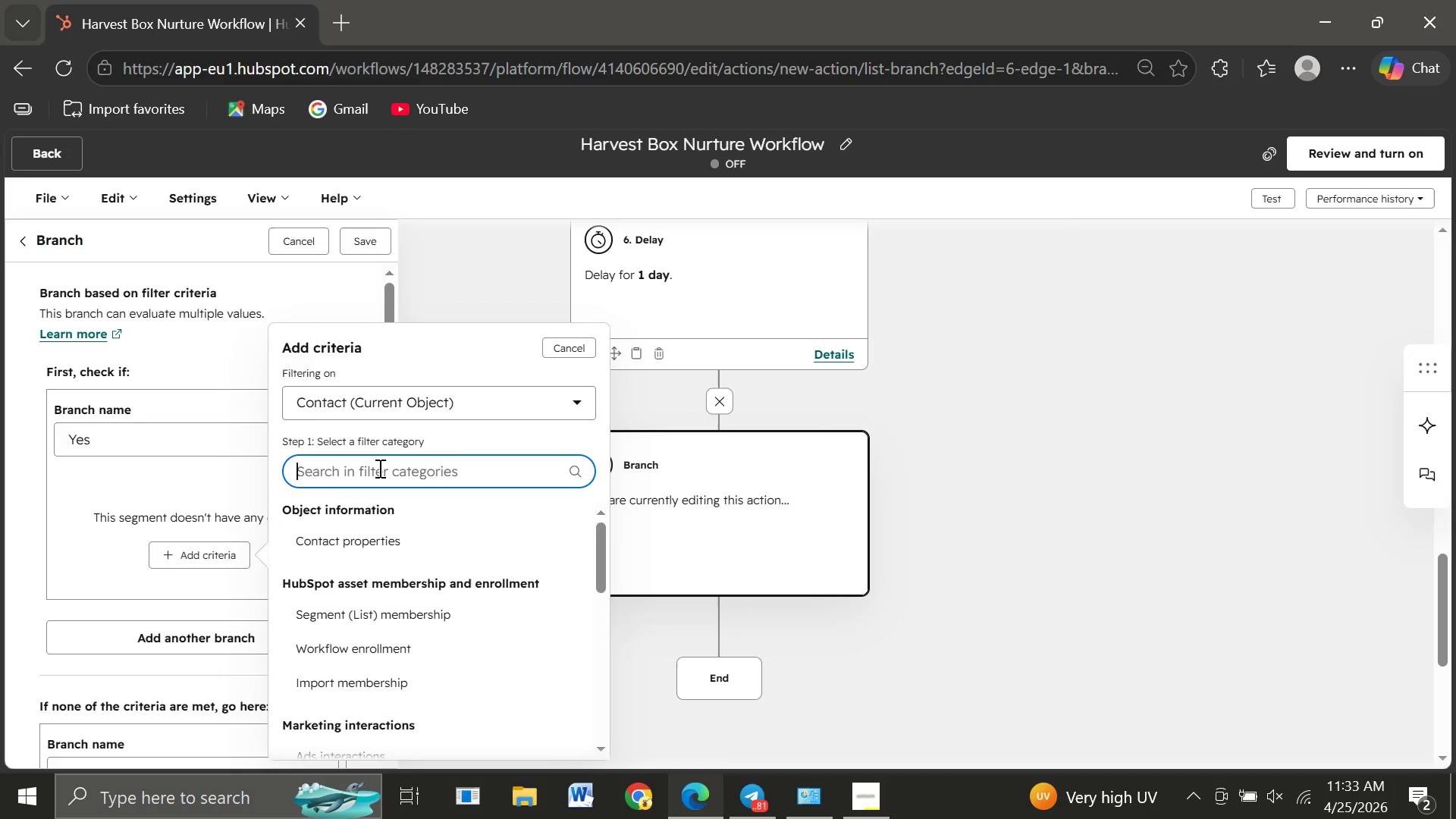 
key(Shift+M)
 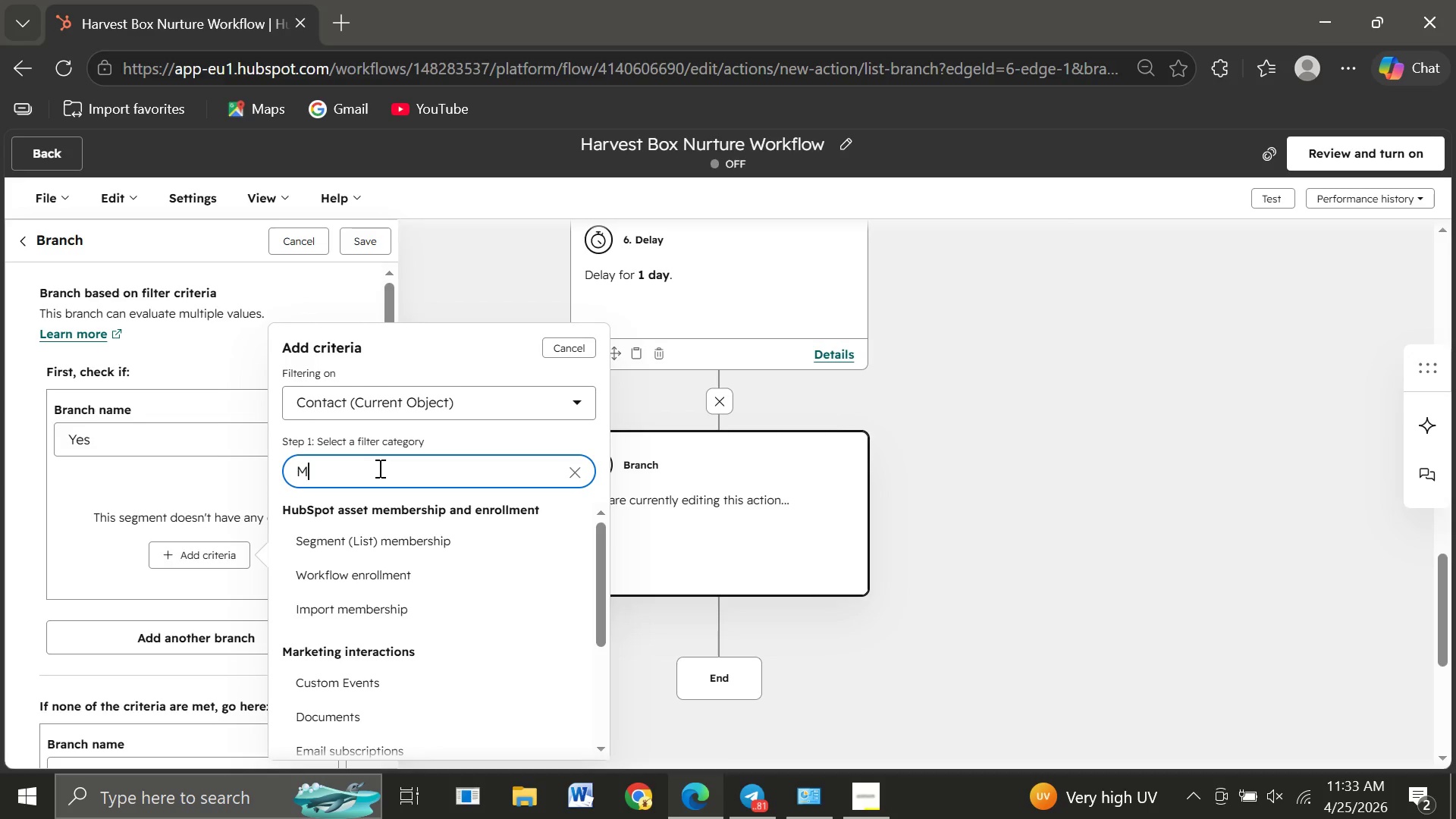 
type(ar)
 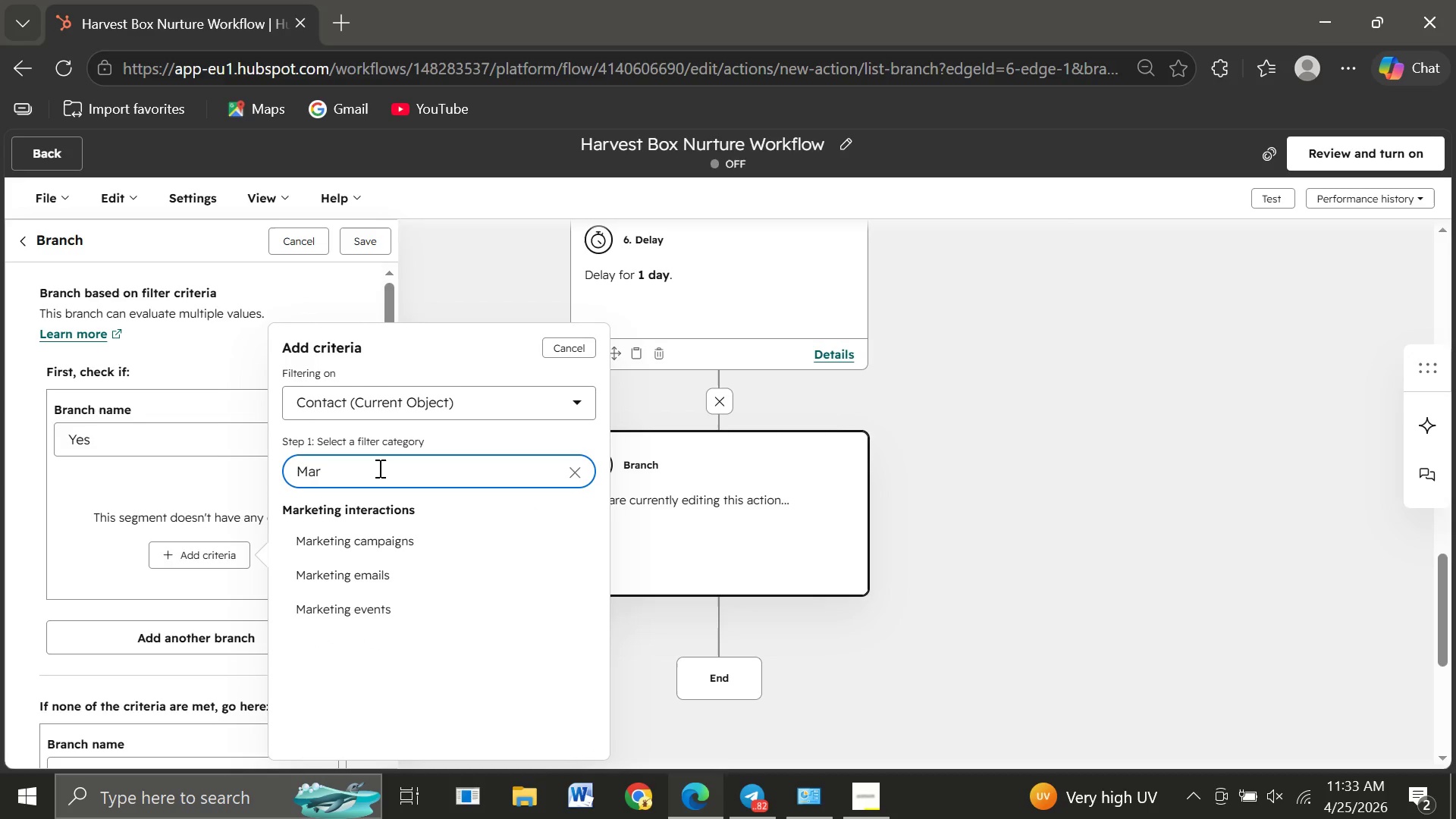 
wait(8.94)
 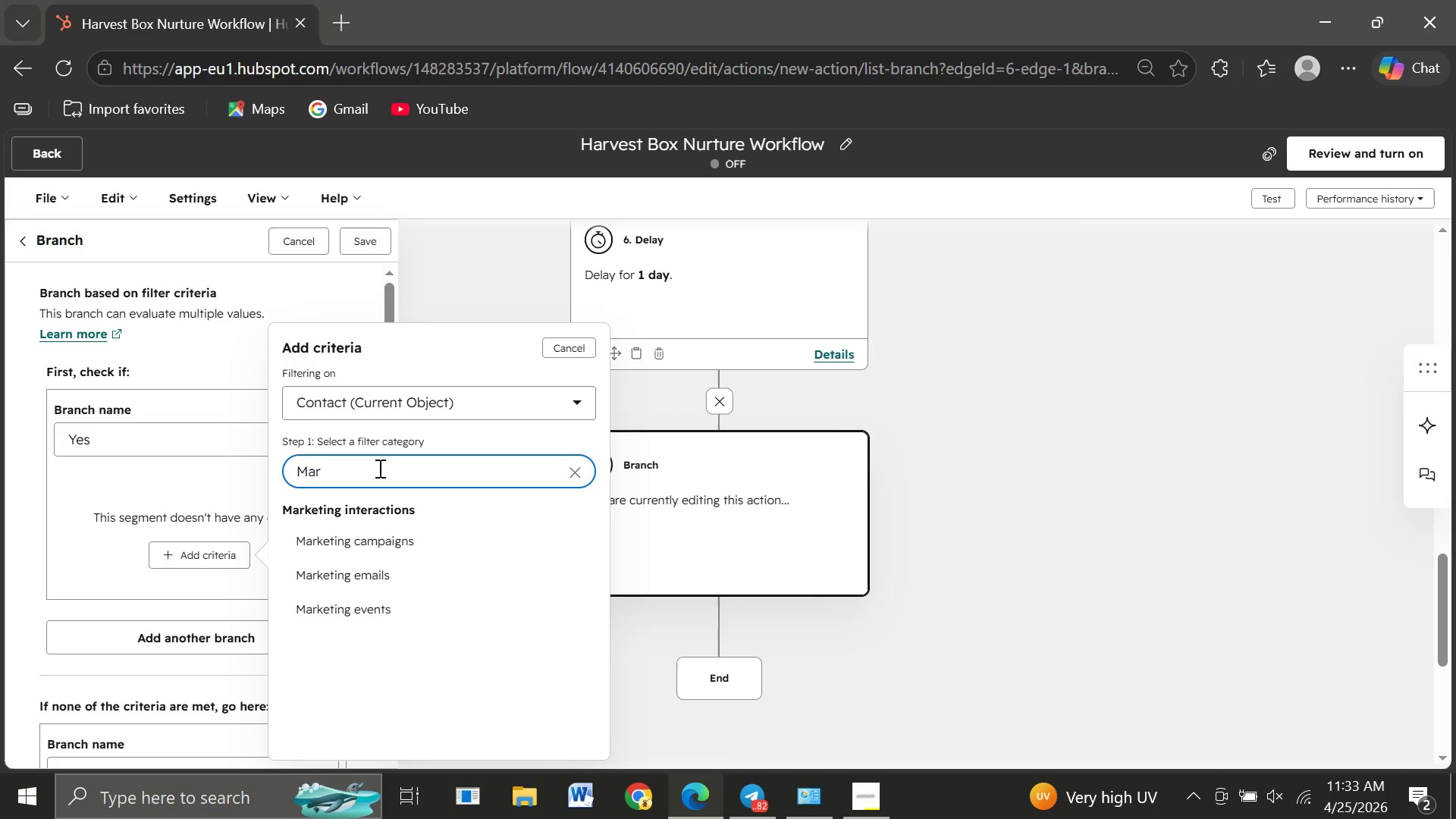 
left_click([413, 568])
 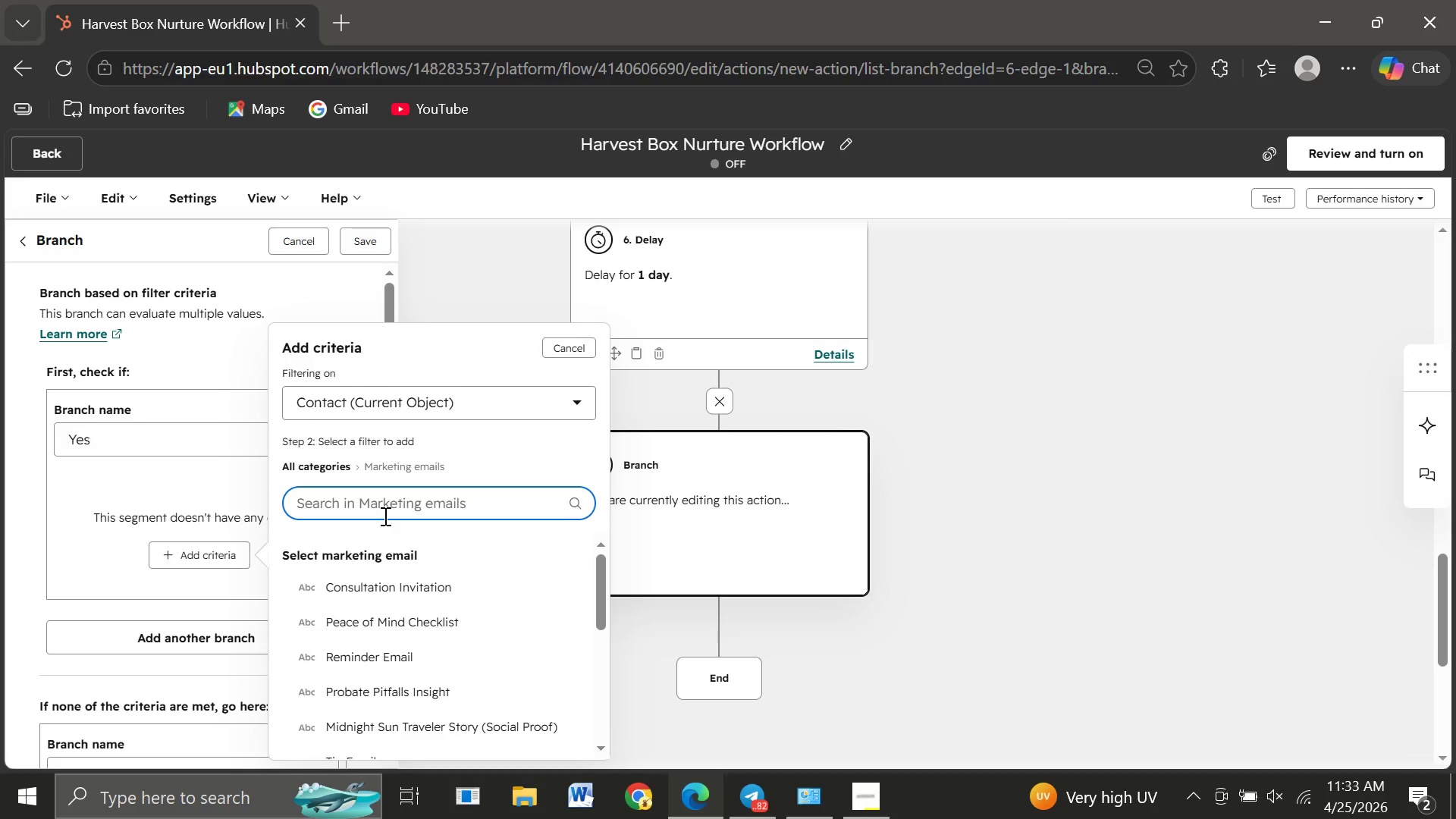 
type(contact)
 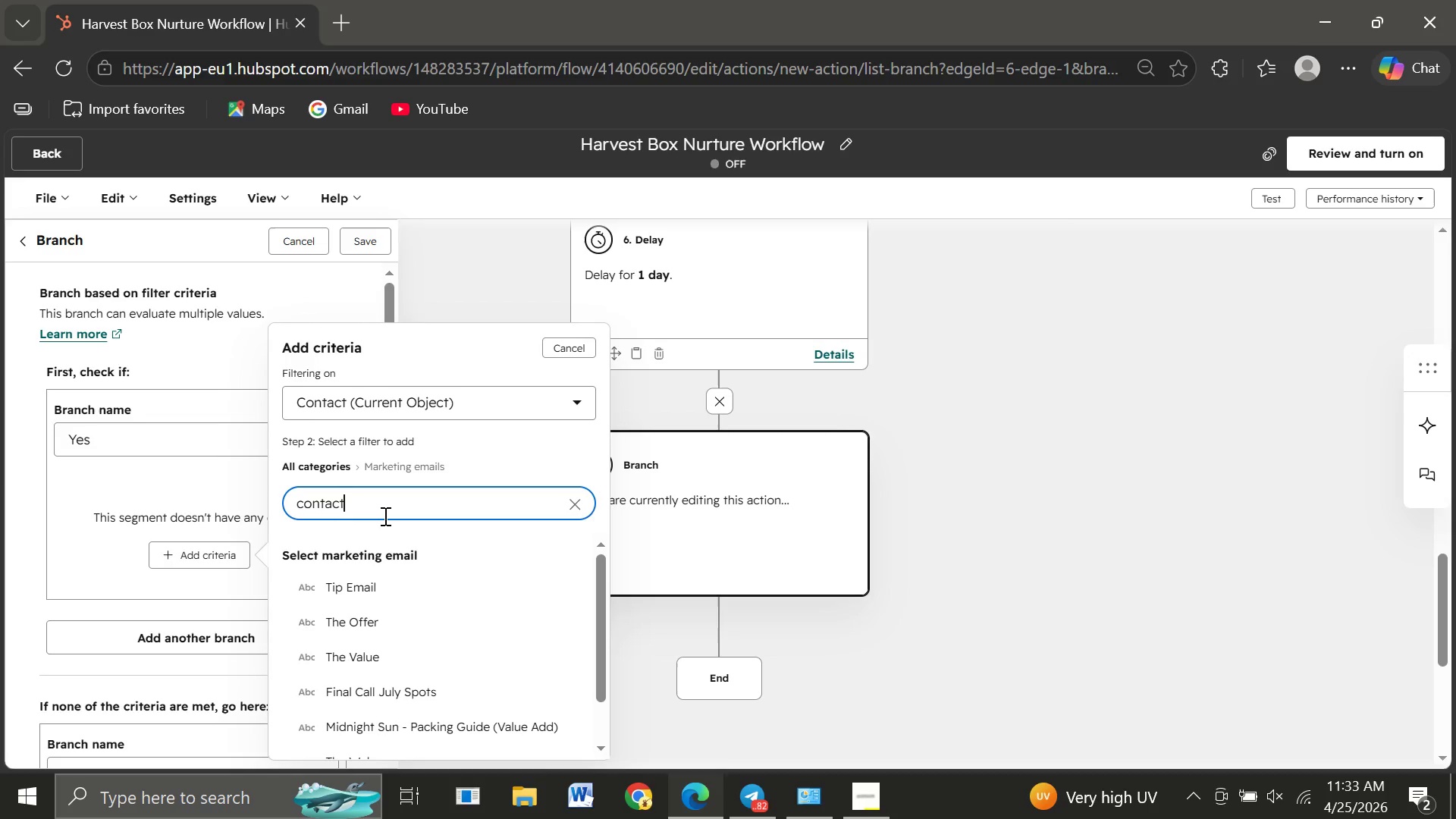 
type( cl)
 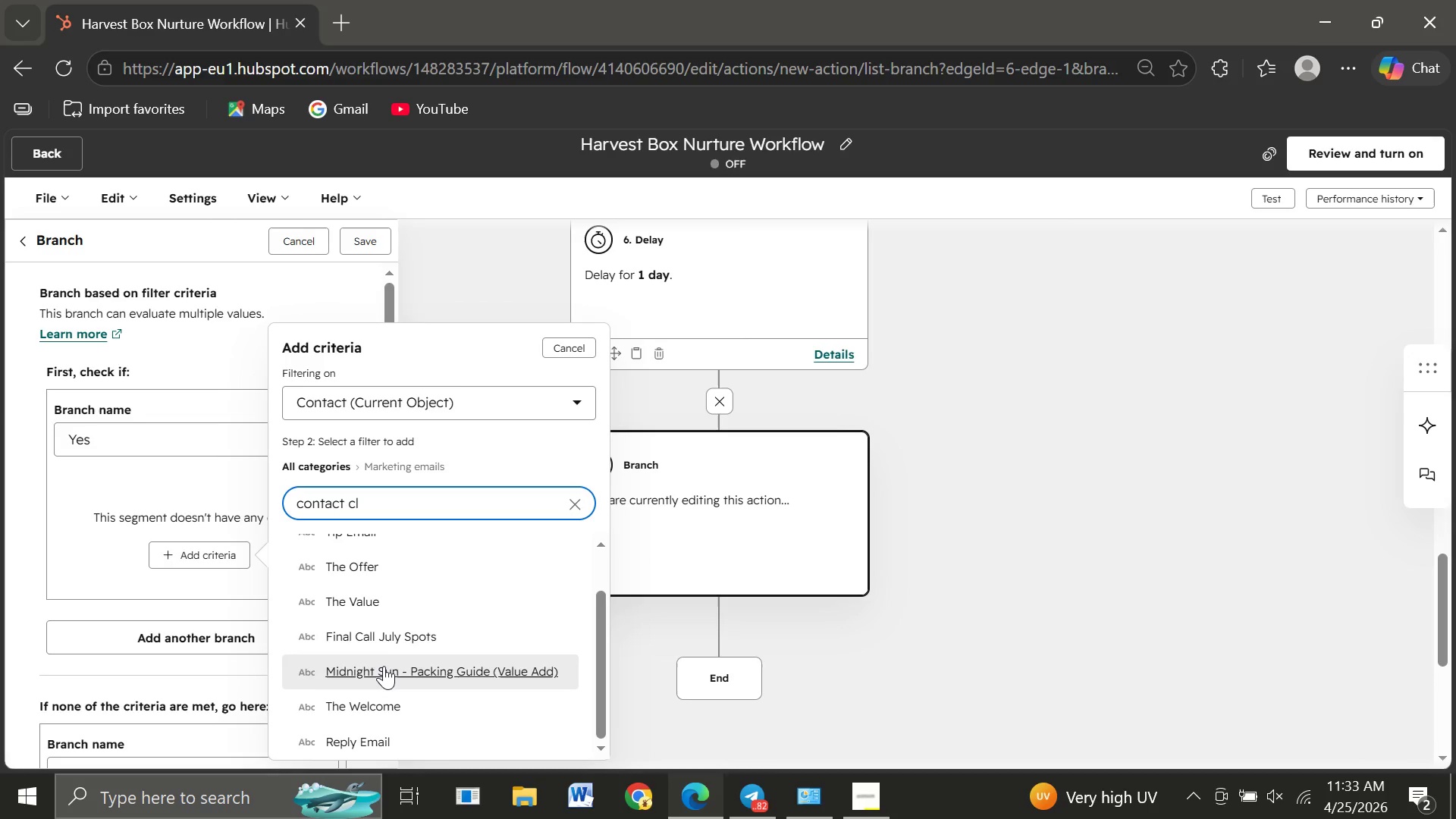 
wait(10.88)
 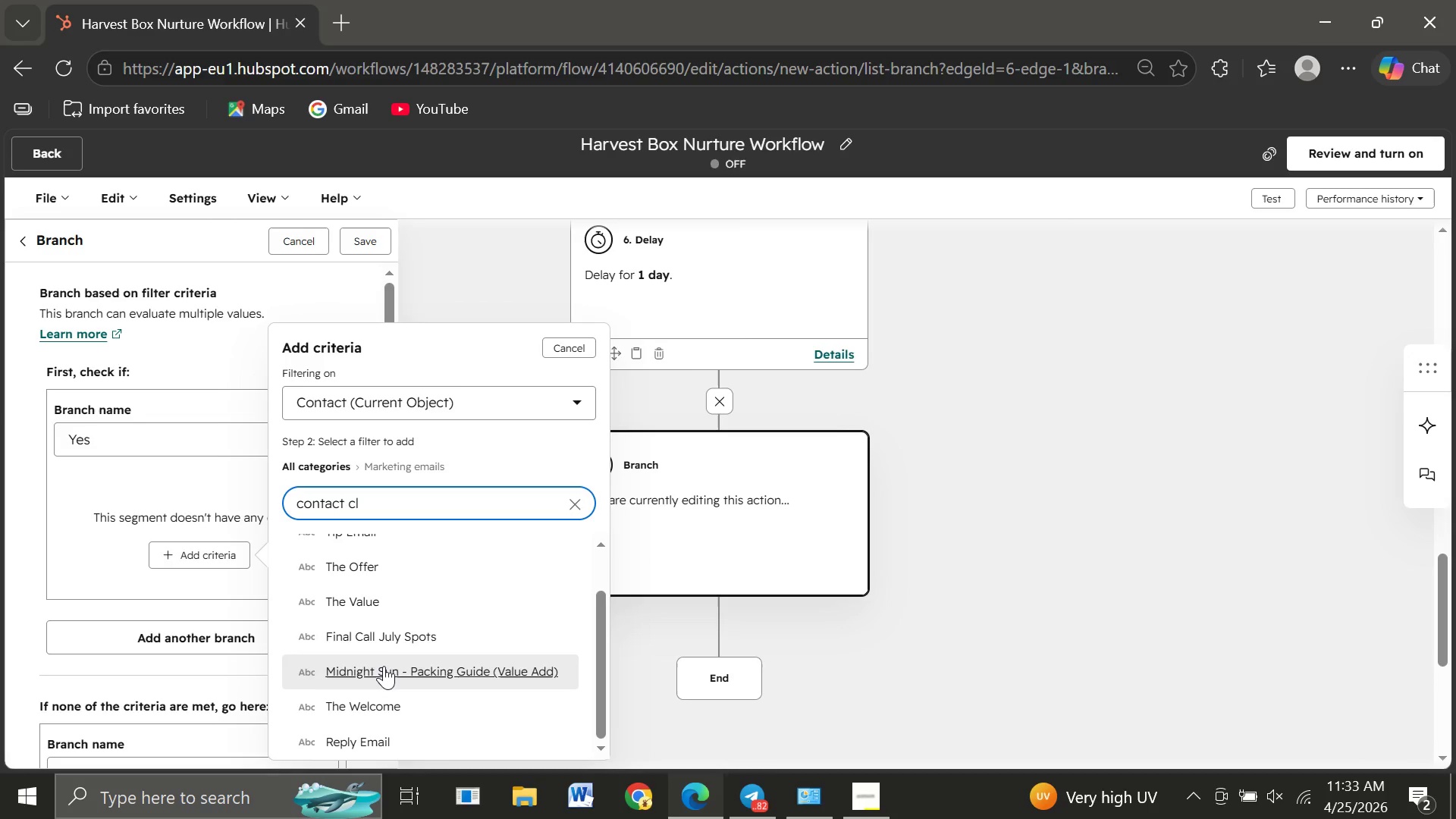 
left_click([394, 508])
 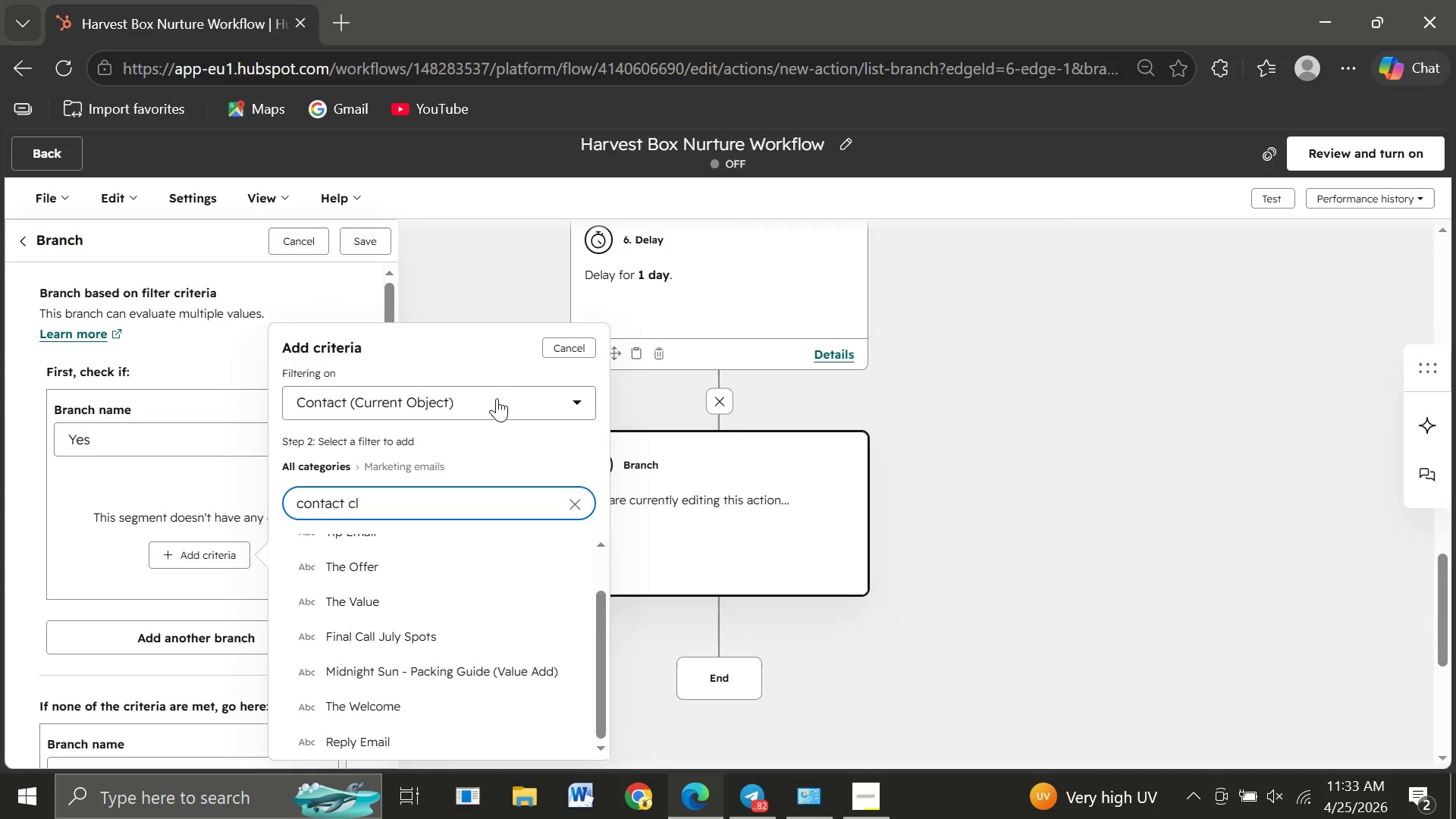 
left_click([491, 398])
 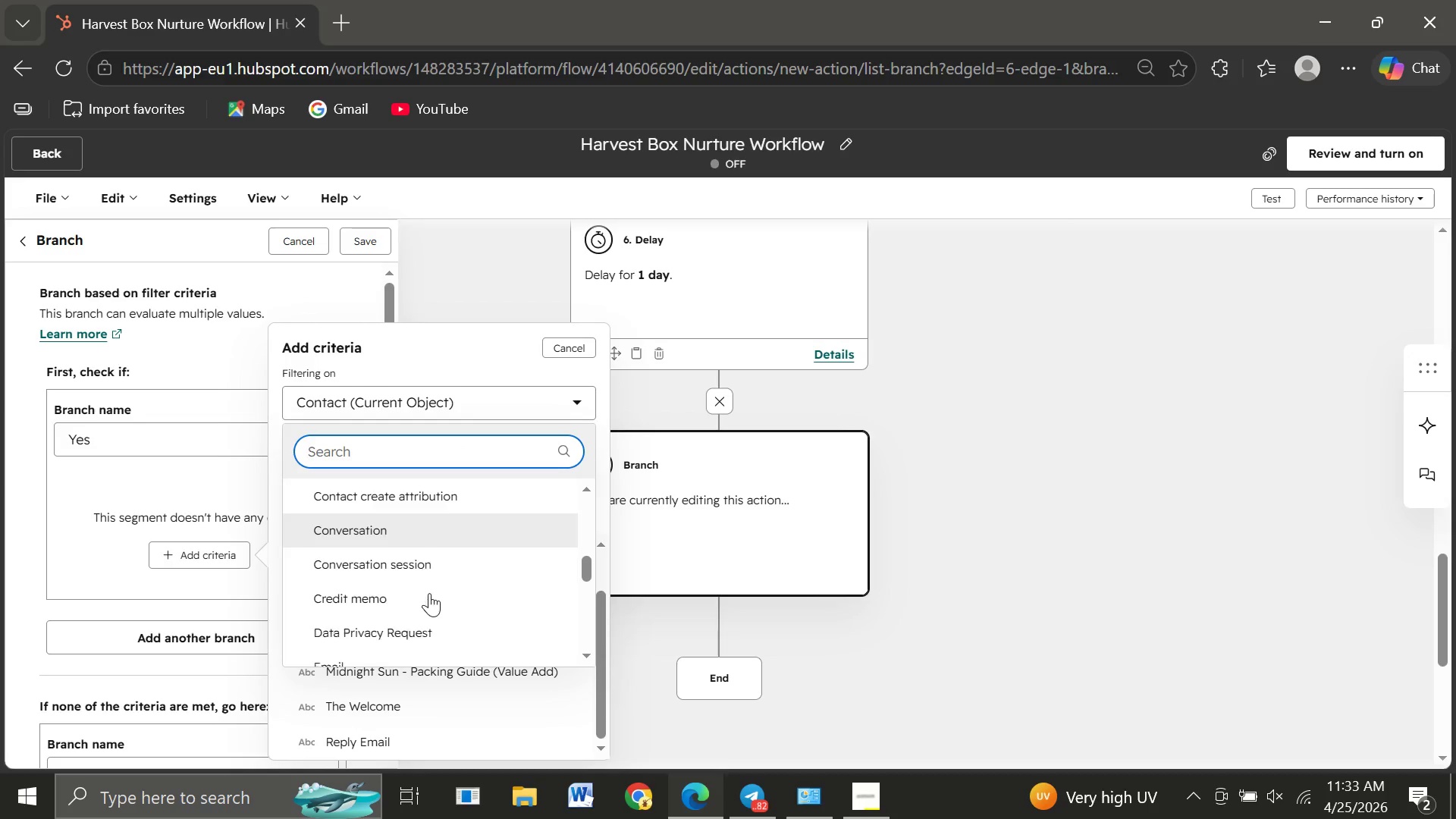 
wait(13.17)
 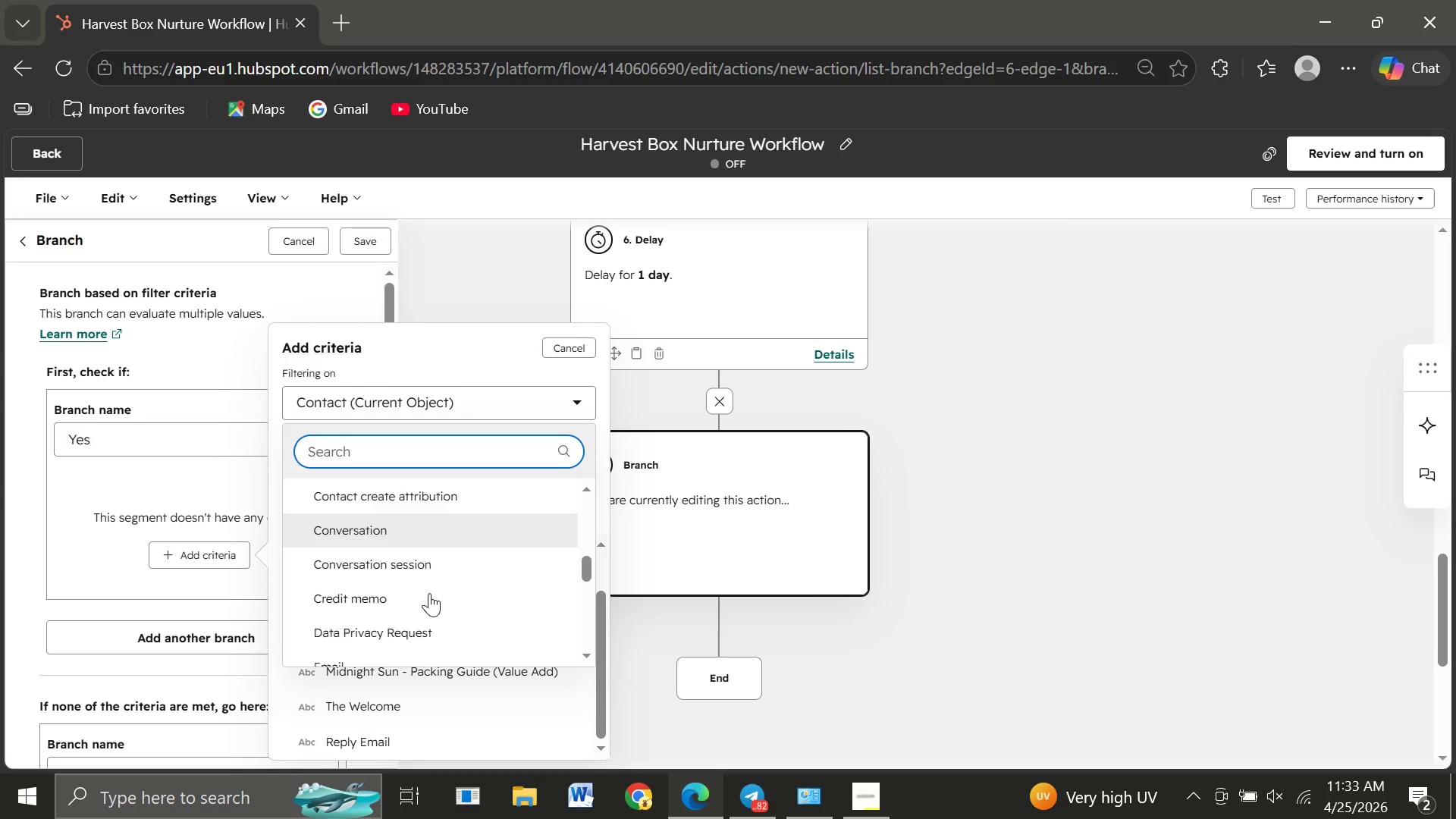 
left_click([429, 593])
 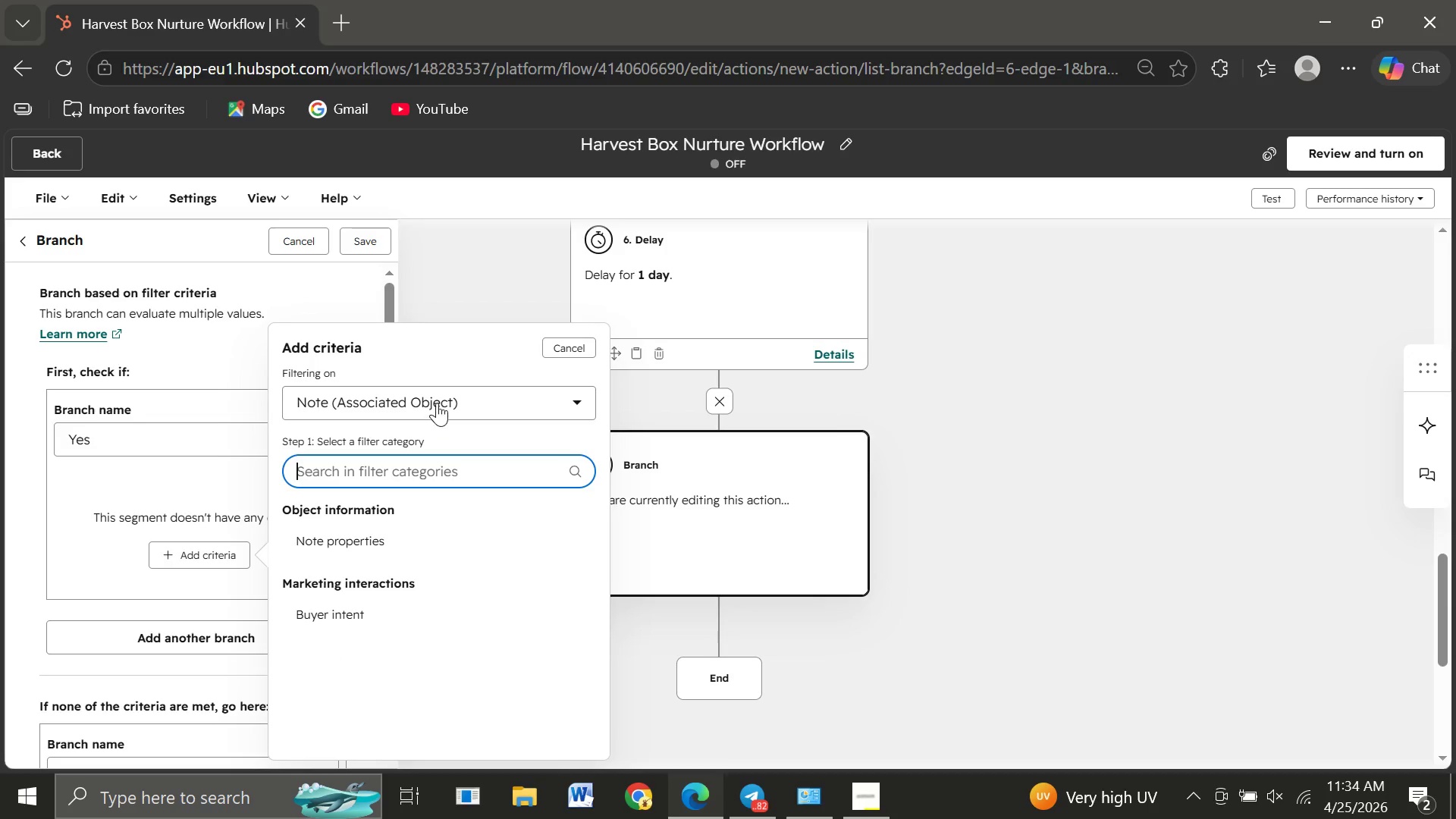 
left_click([437, 400])
 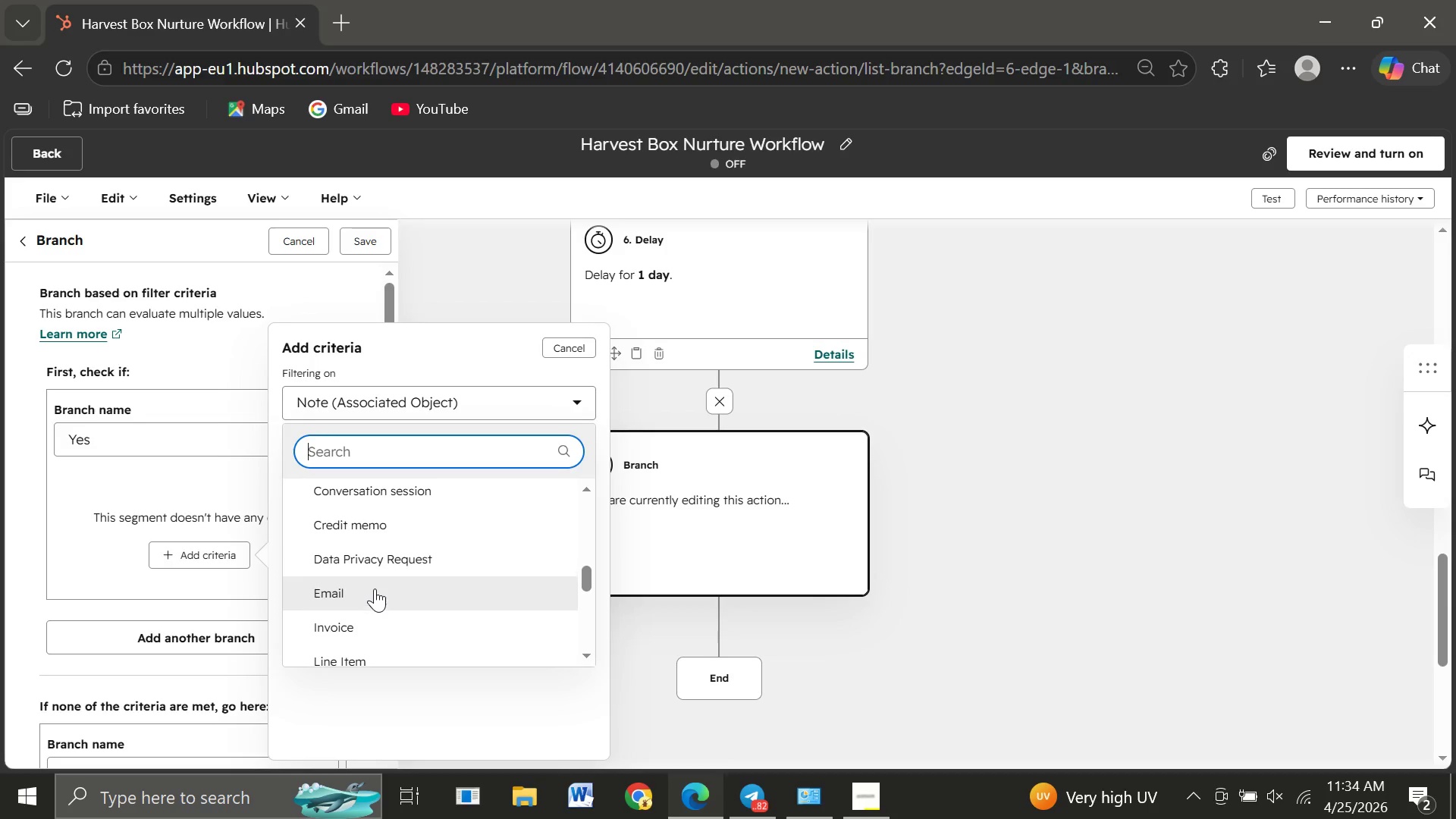 
left_click([375, 588])
 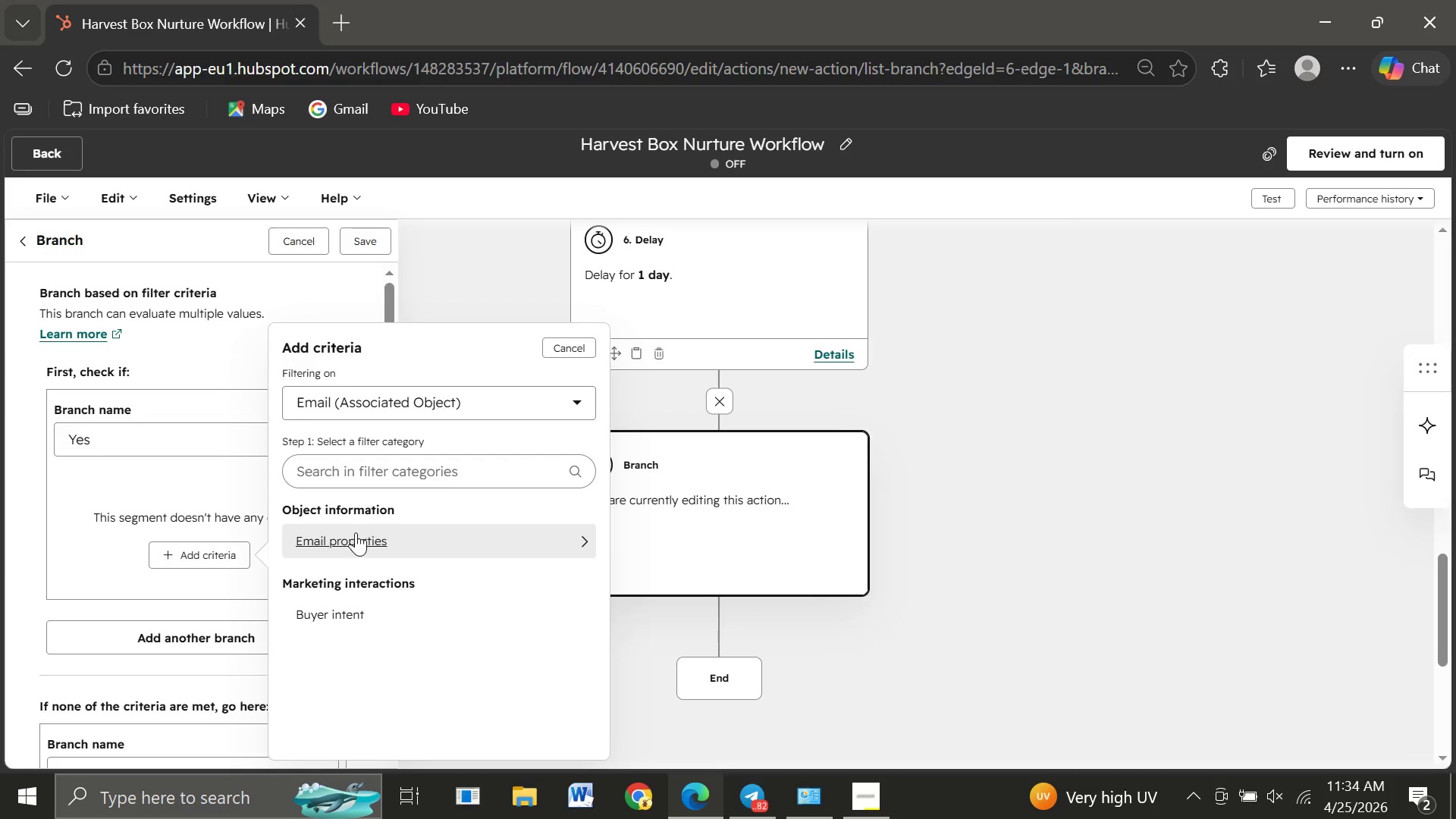 
wait(5.89)
 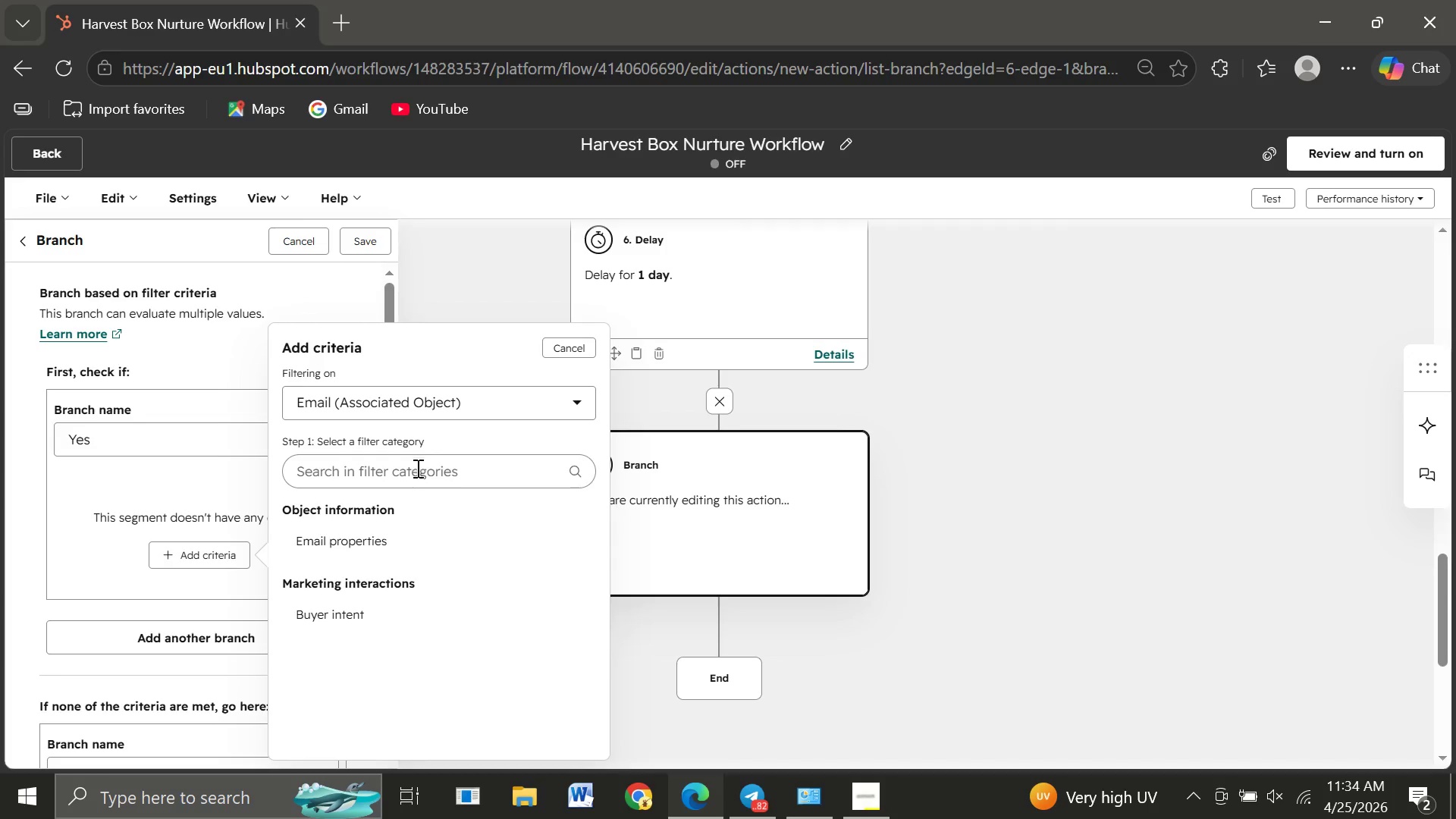 
left_click([318, 538])
 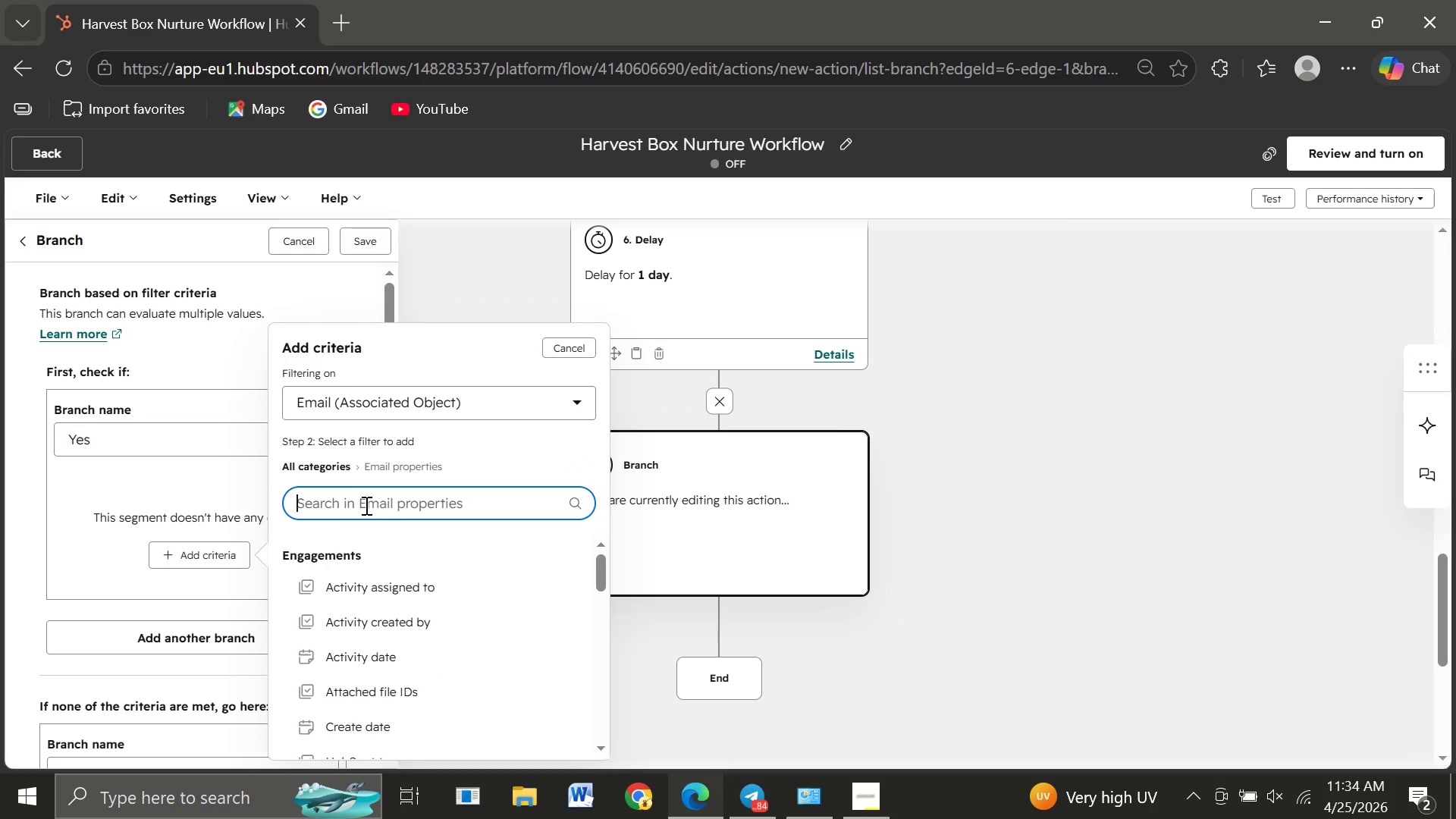 
wait(6.25)
 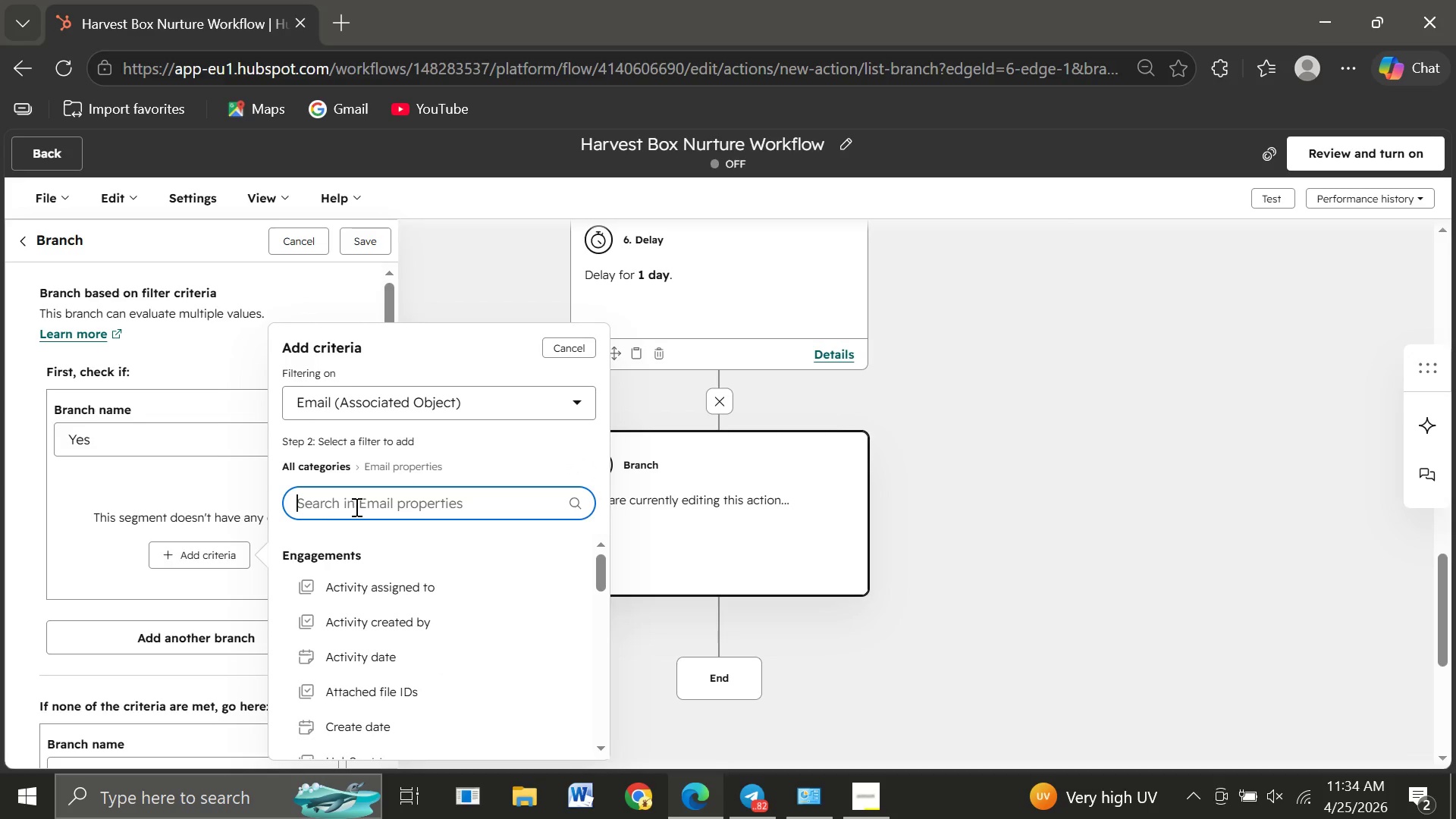 
key(C)
 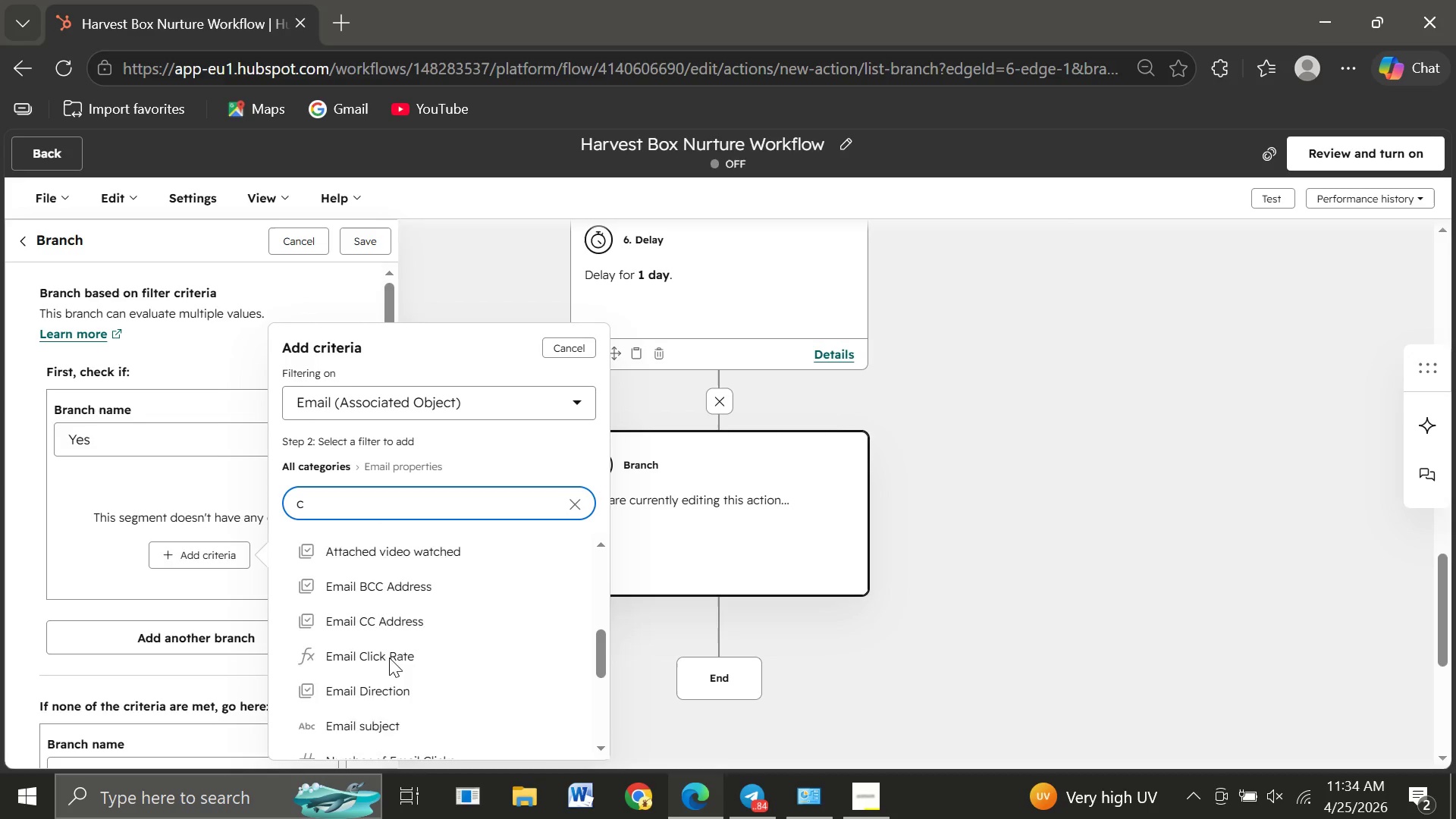 
wait(5.28)
 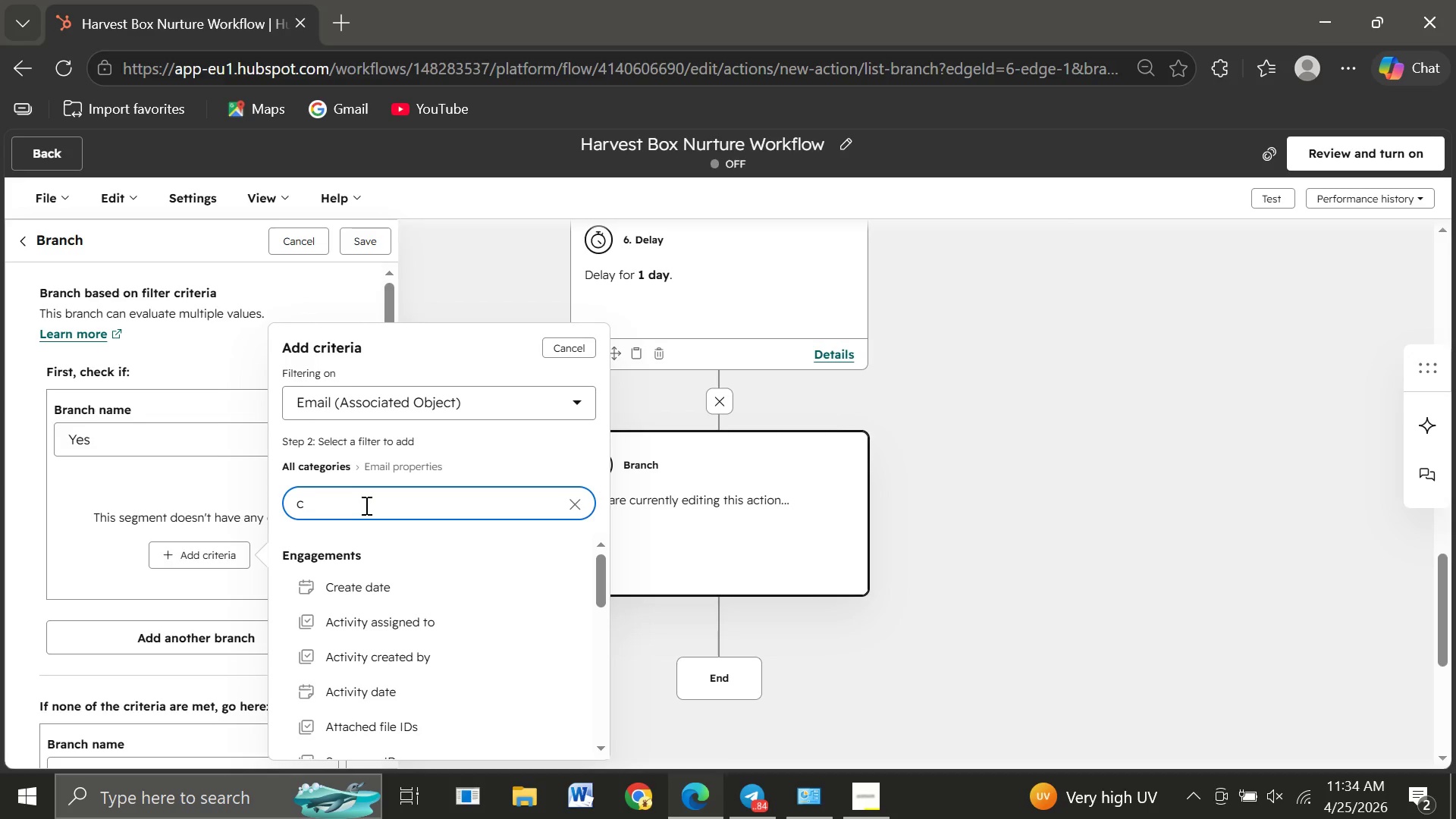 
type(ona)
key(Backspace)
key(Backspace)
key(Backspace)
key(Backspace)
 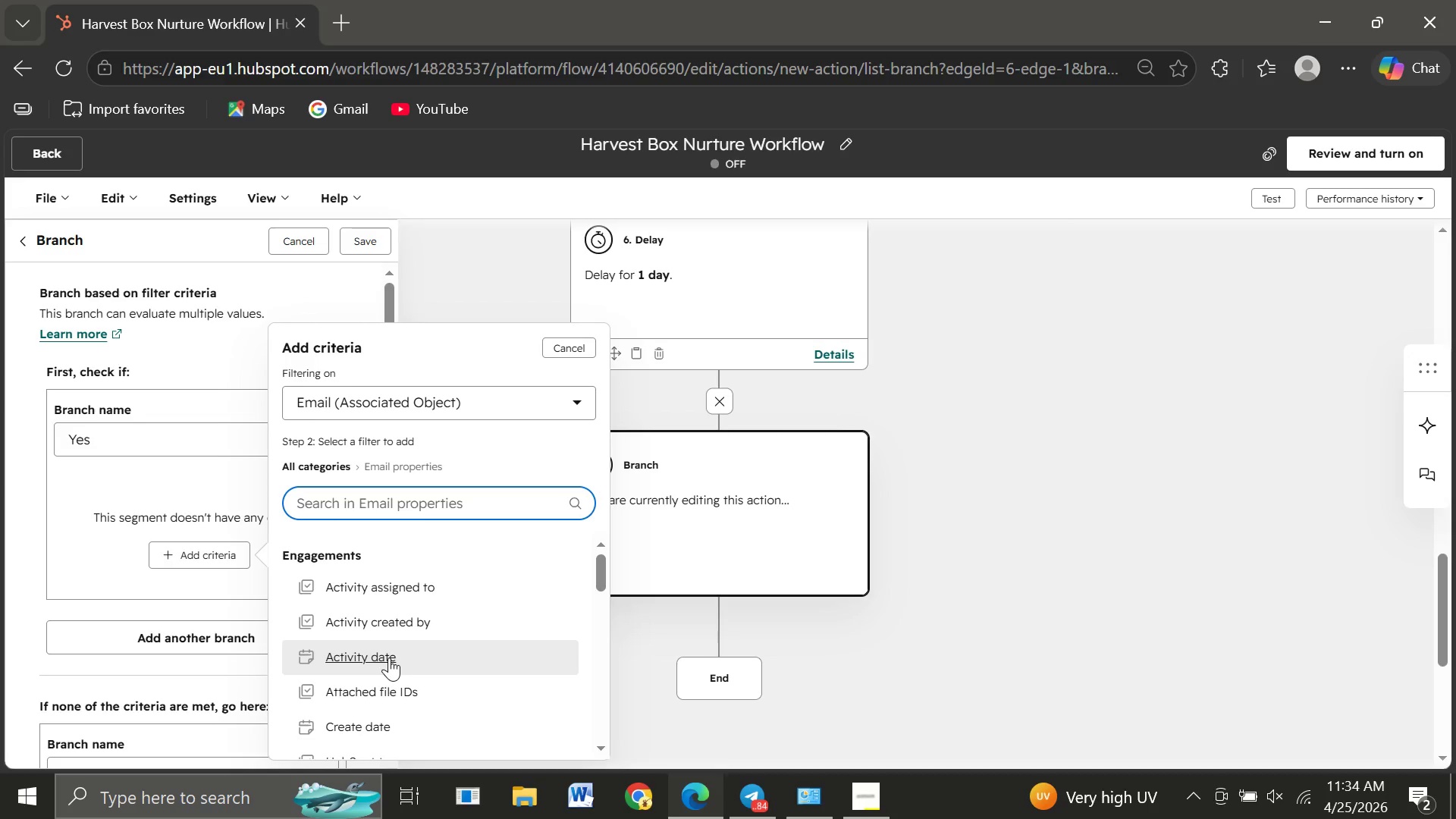 
type(cli)
 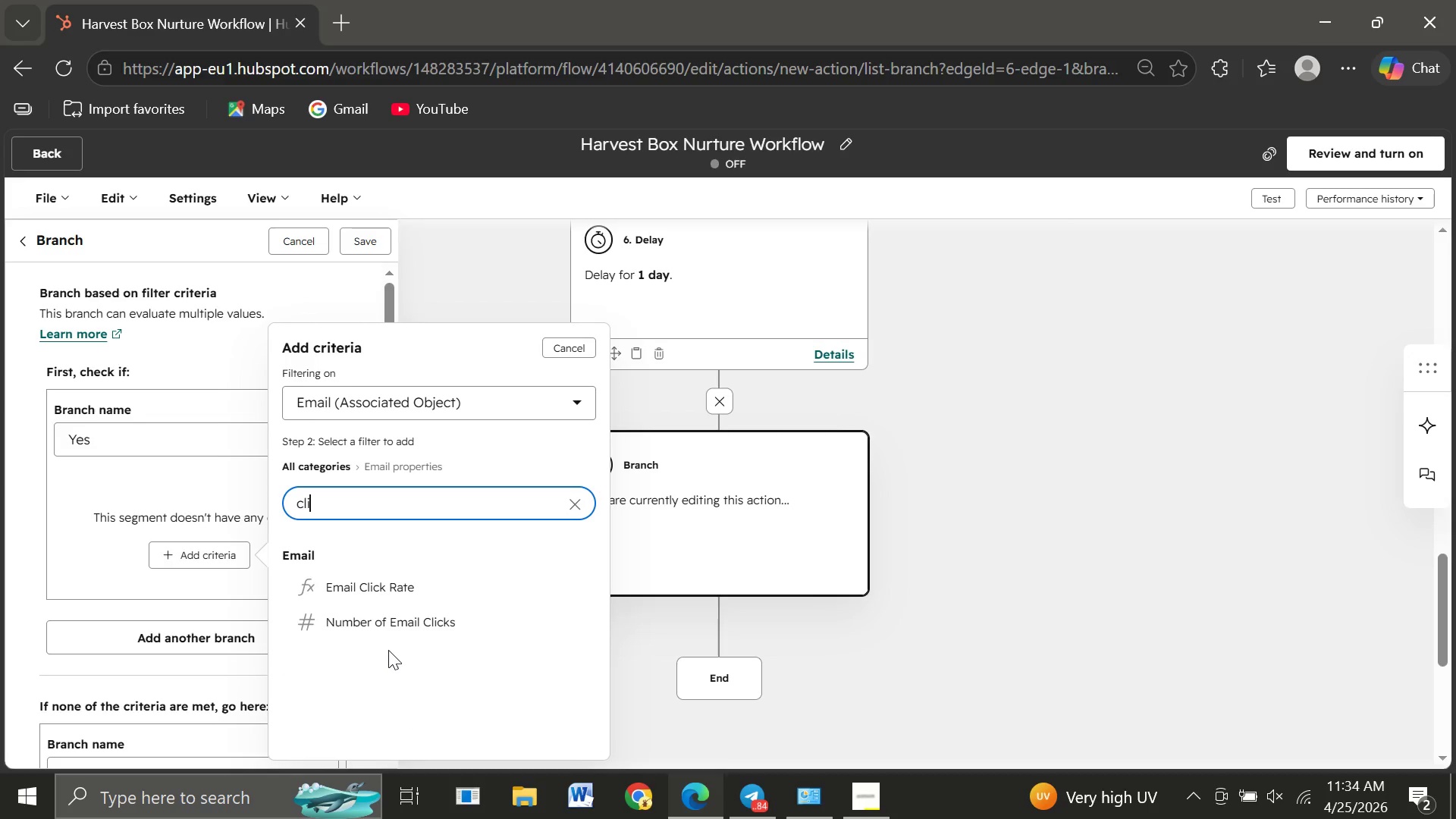 
left_click([366, 594])
 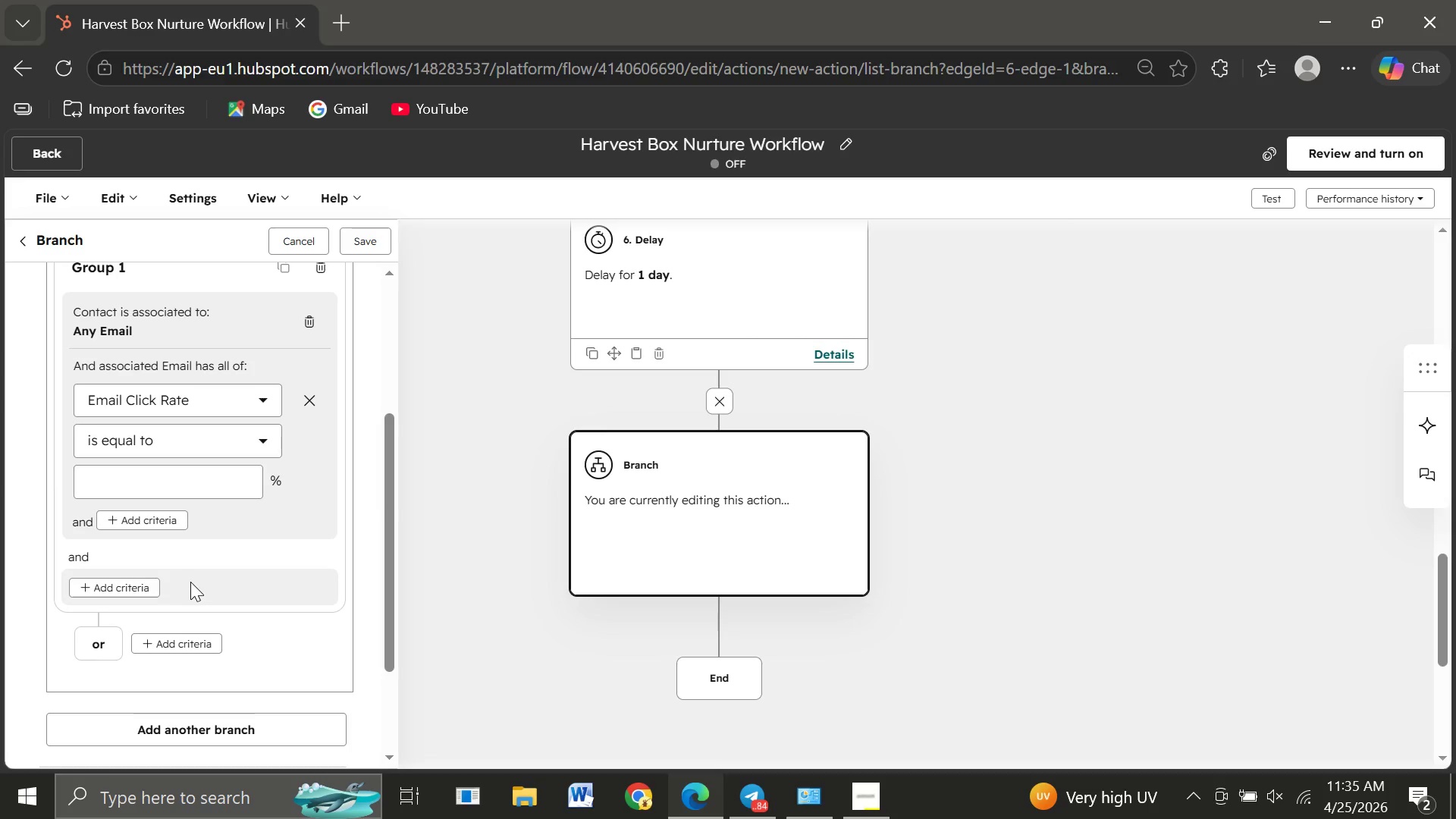 
wait(43.88)
 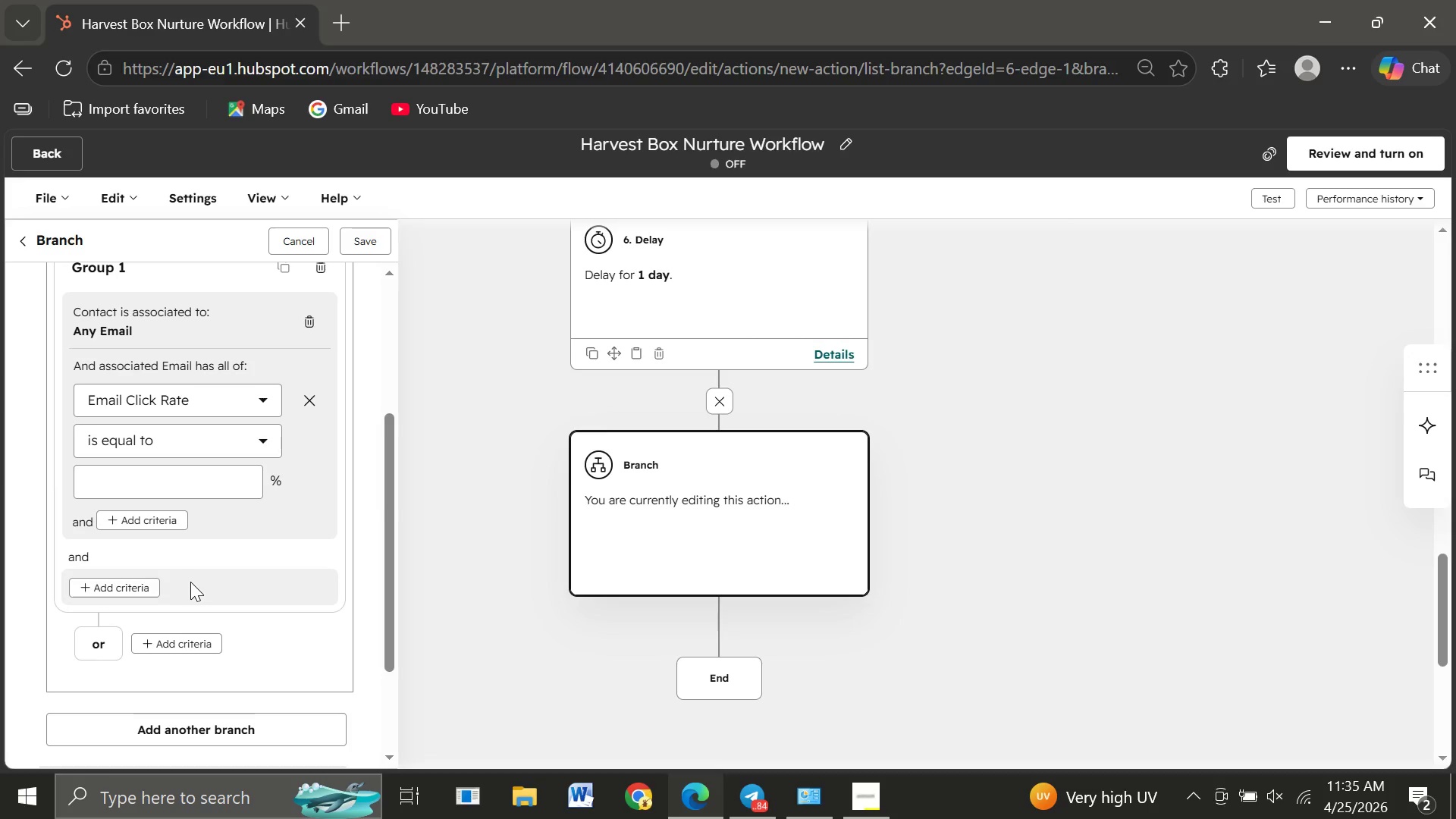 
left_click([299, 237])
 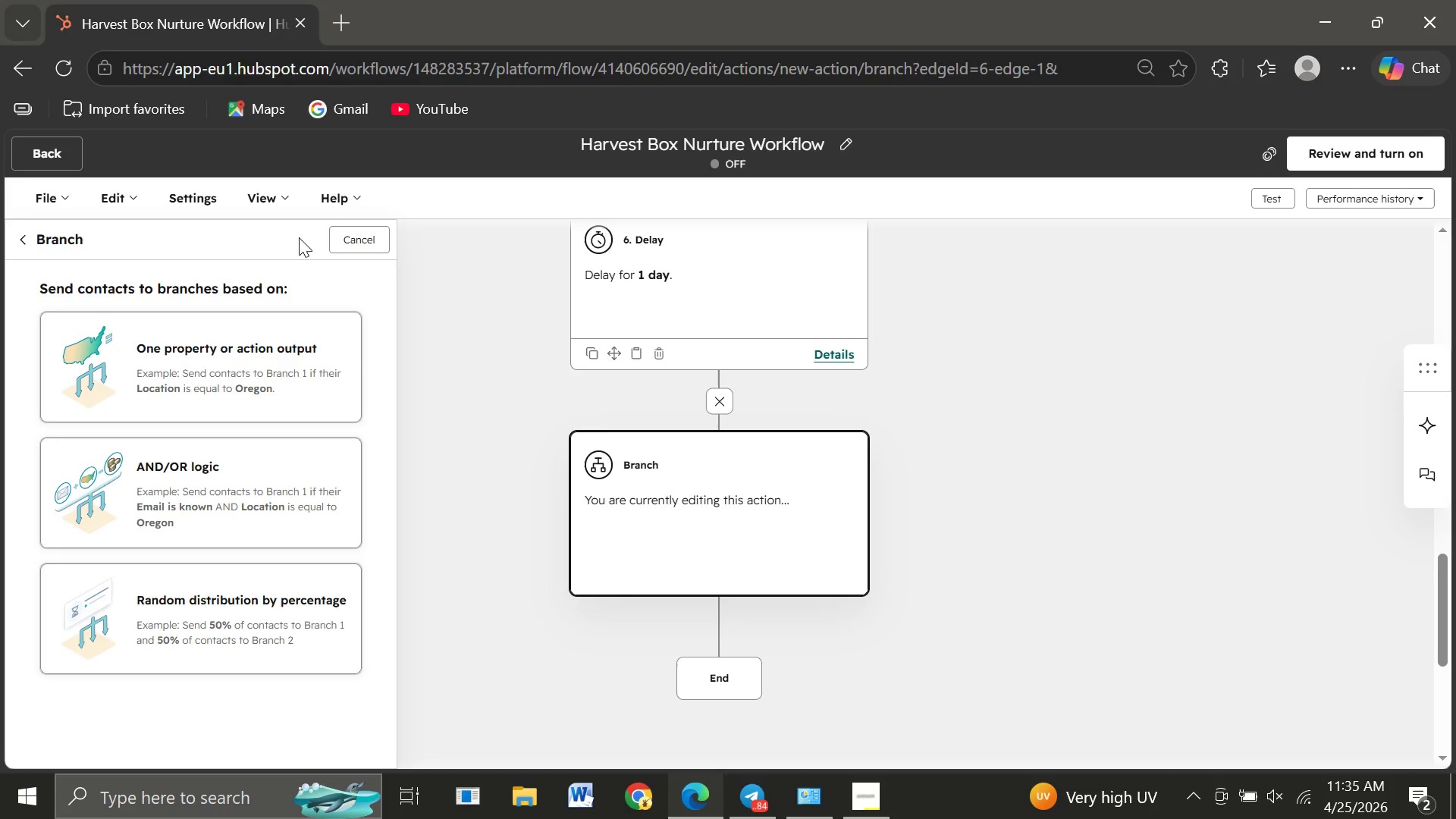 
wait(9.91)
 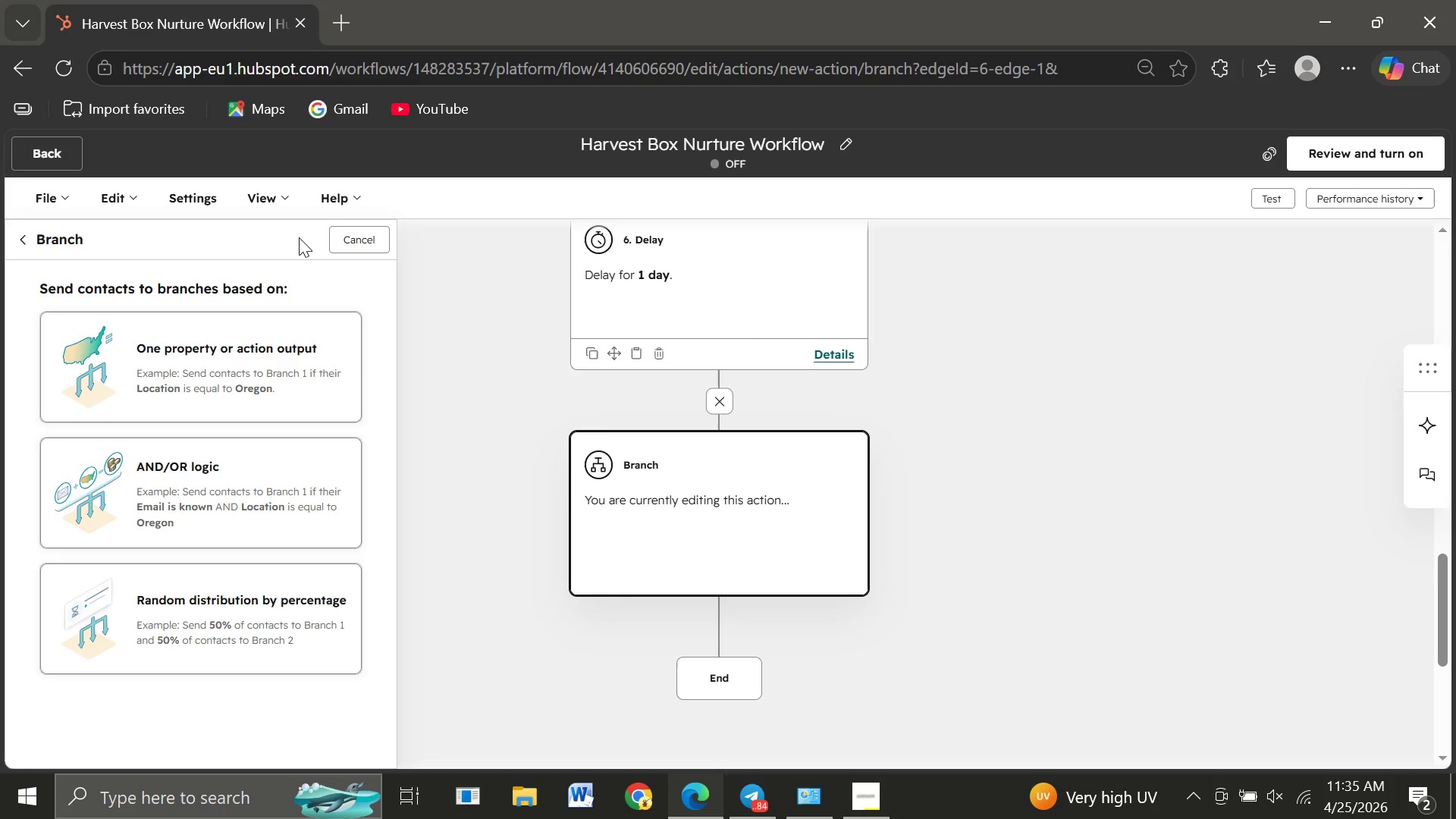 
left_click([242, 519])
 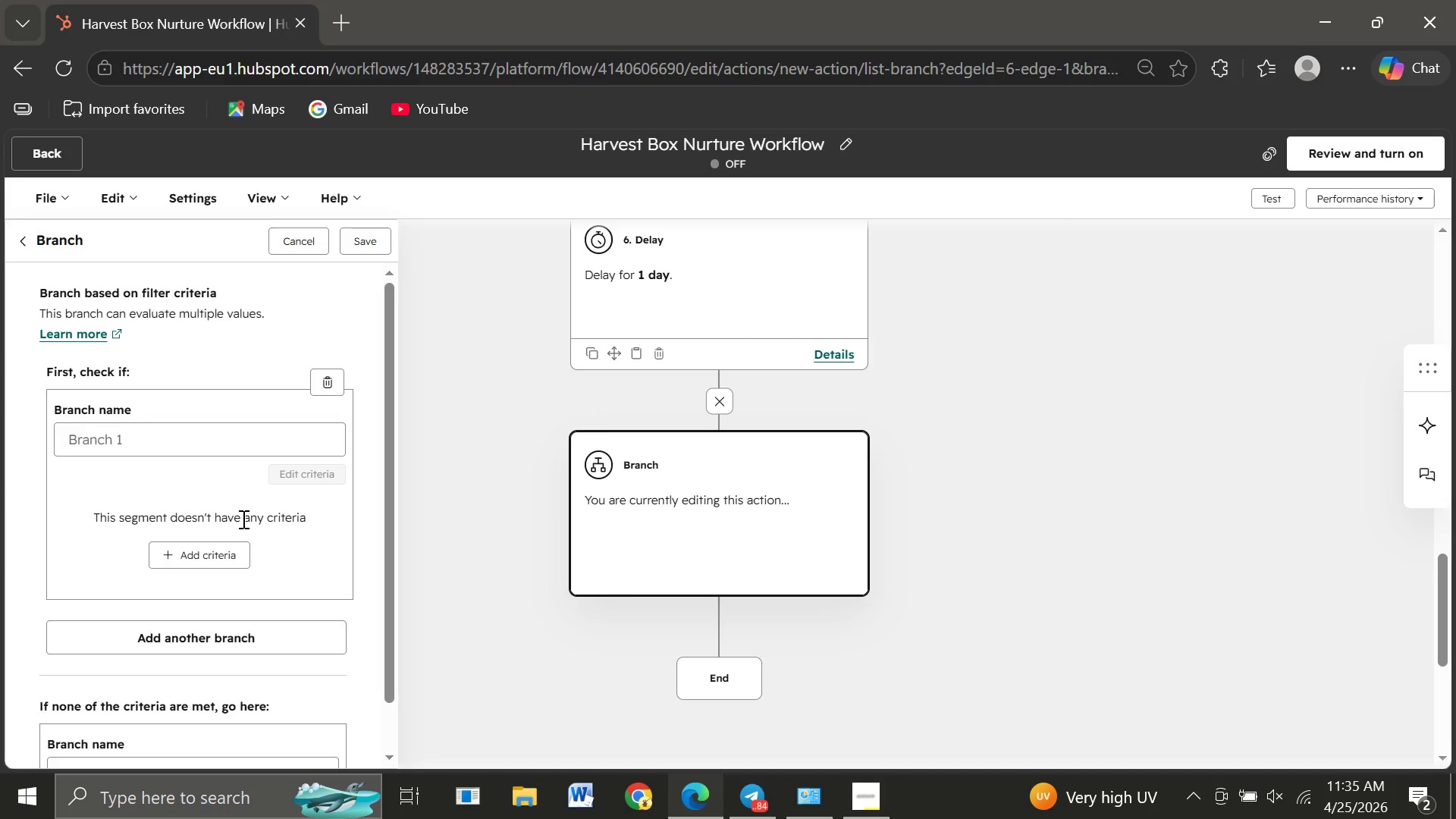 
wait(13.42)
 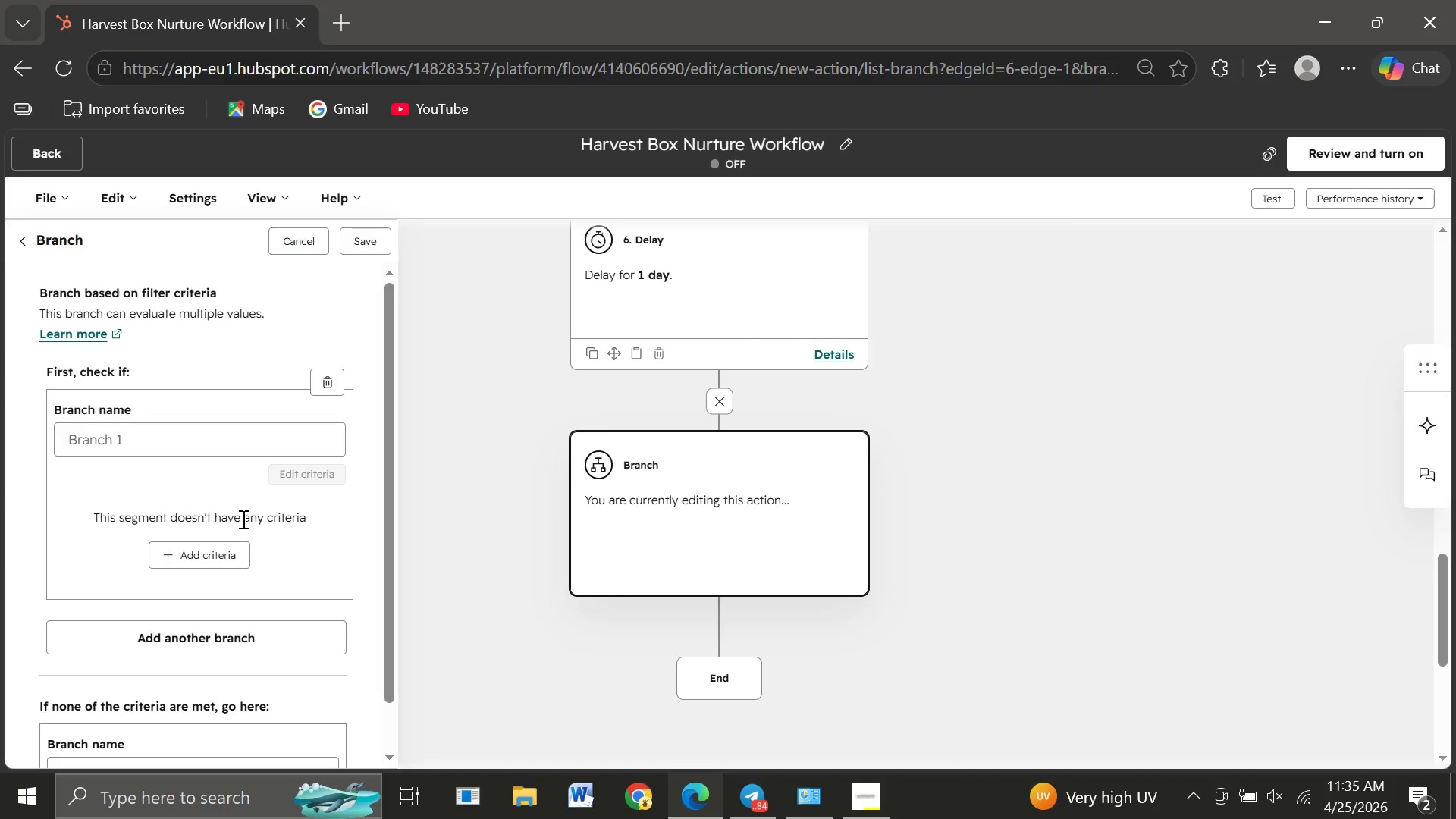 
left_click([197, 504])
 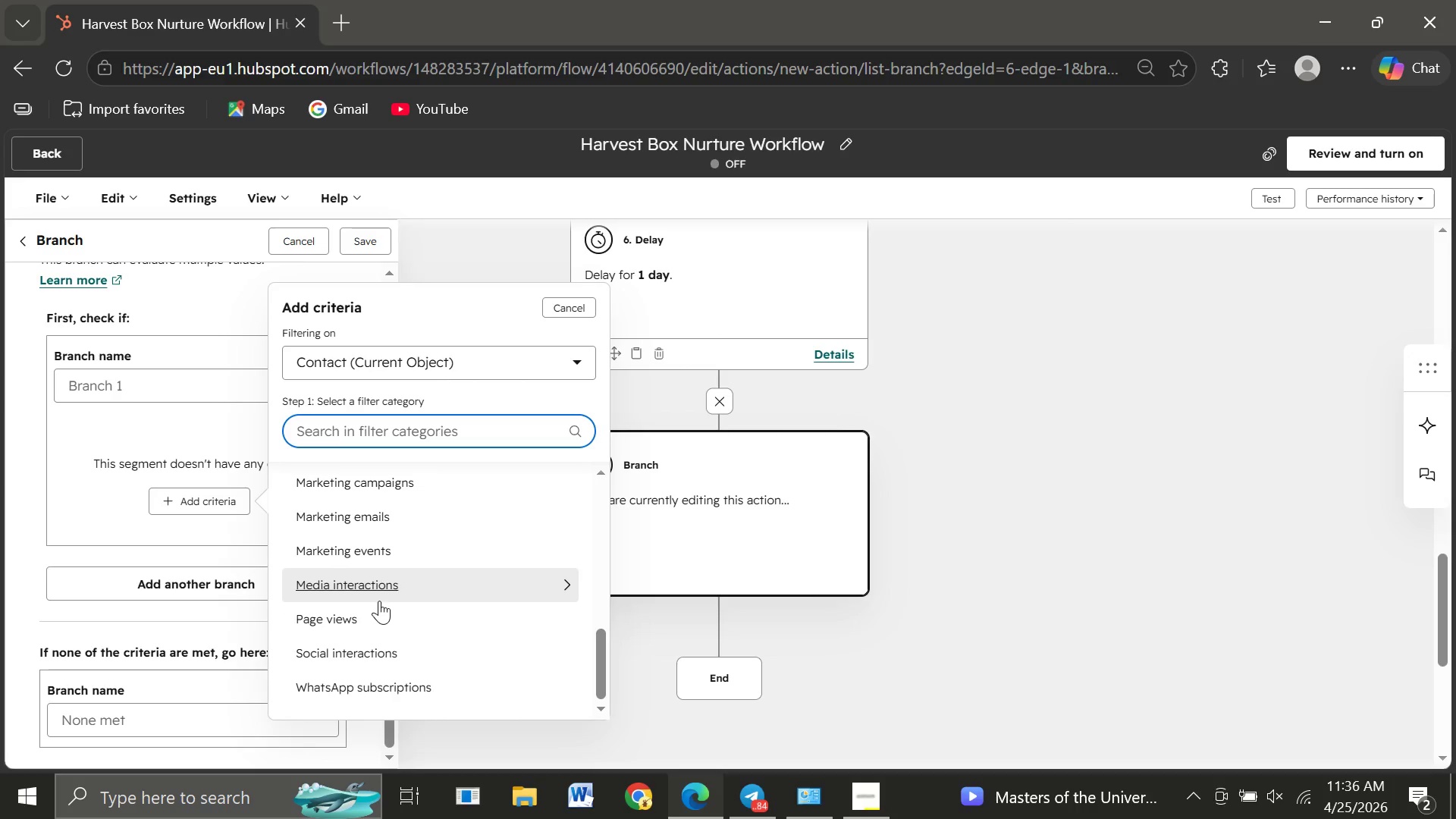 
wait(26.05)
 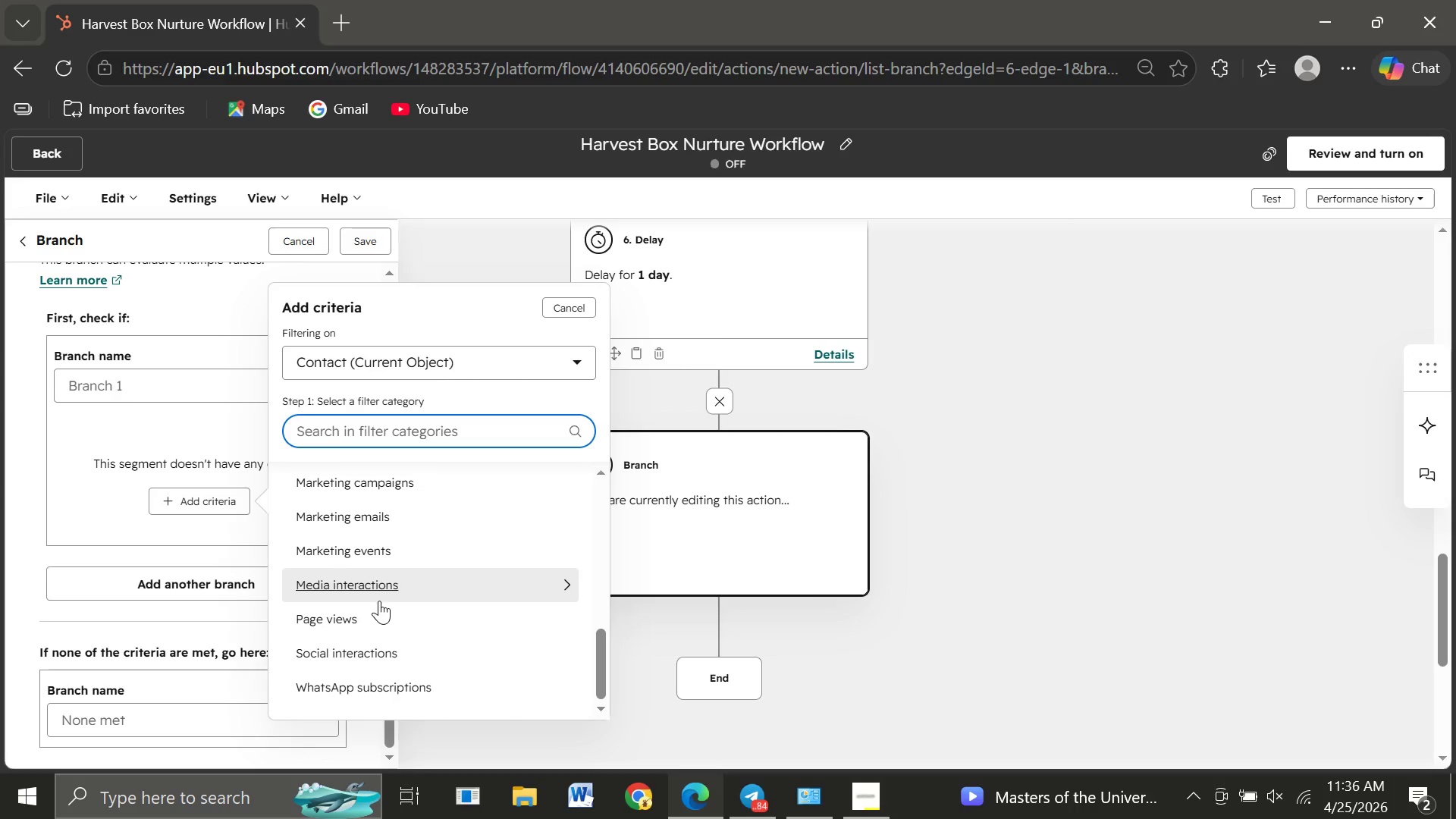 
left_click([360, 587])
 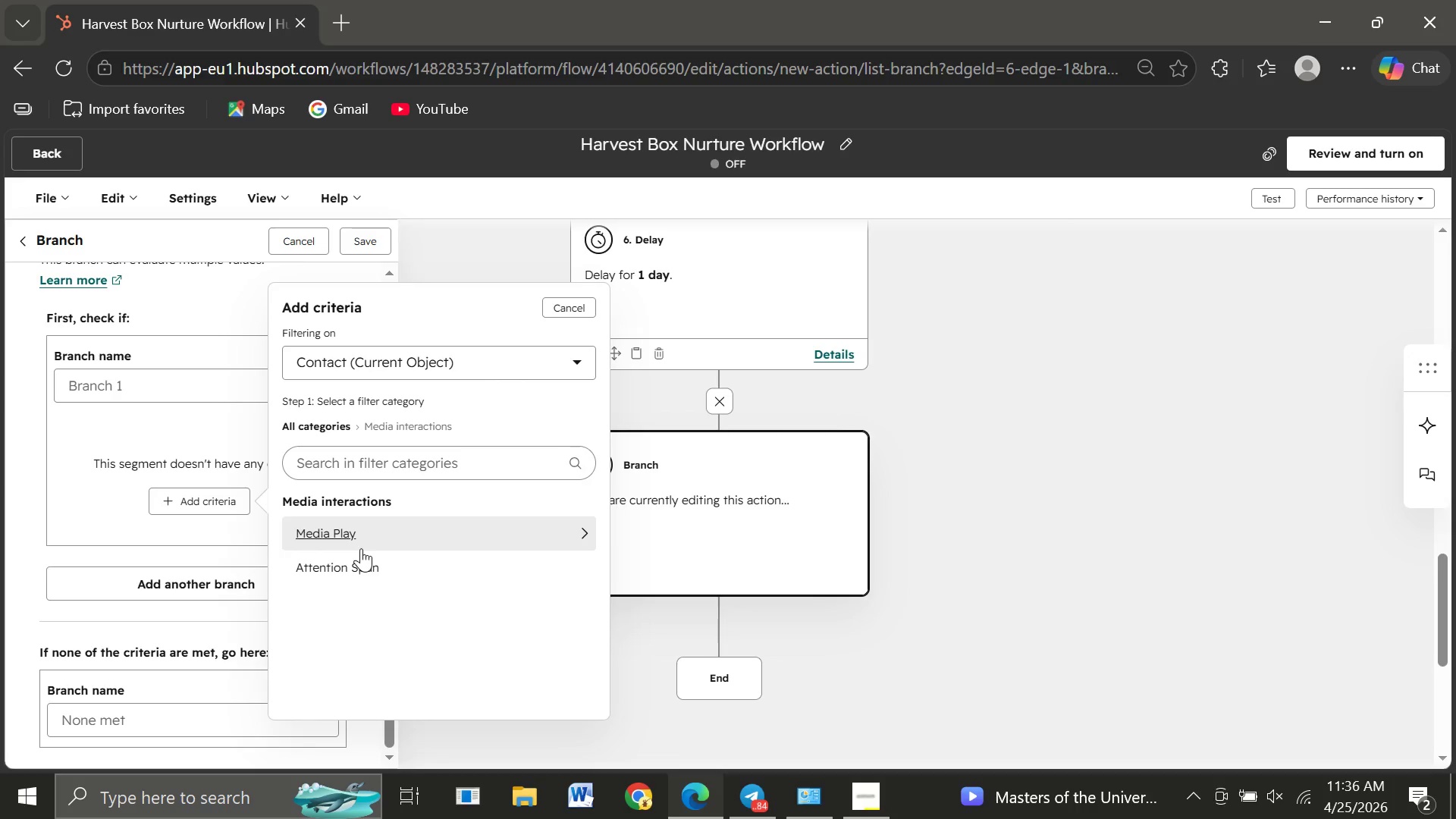 
wait(7.55)
 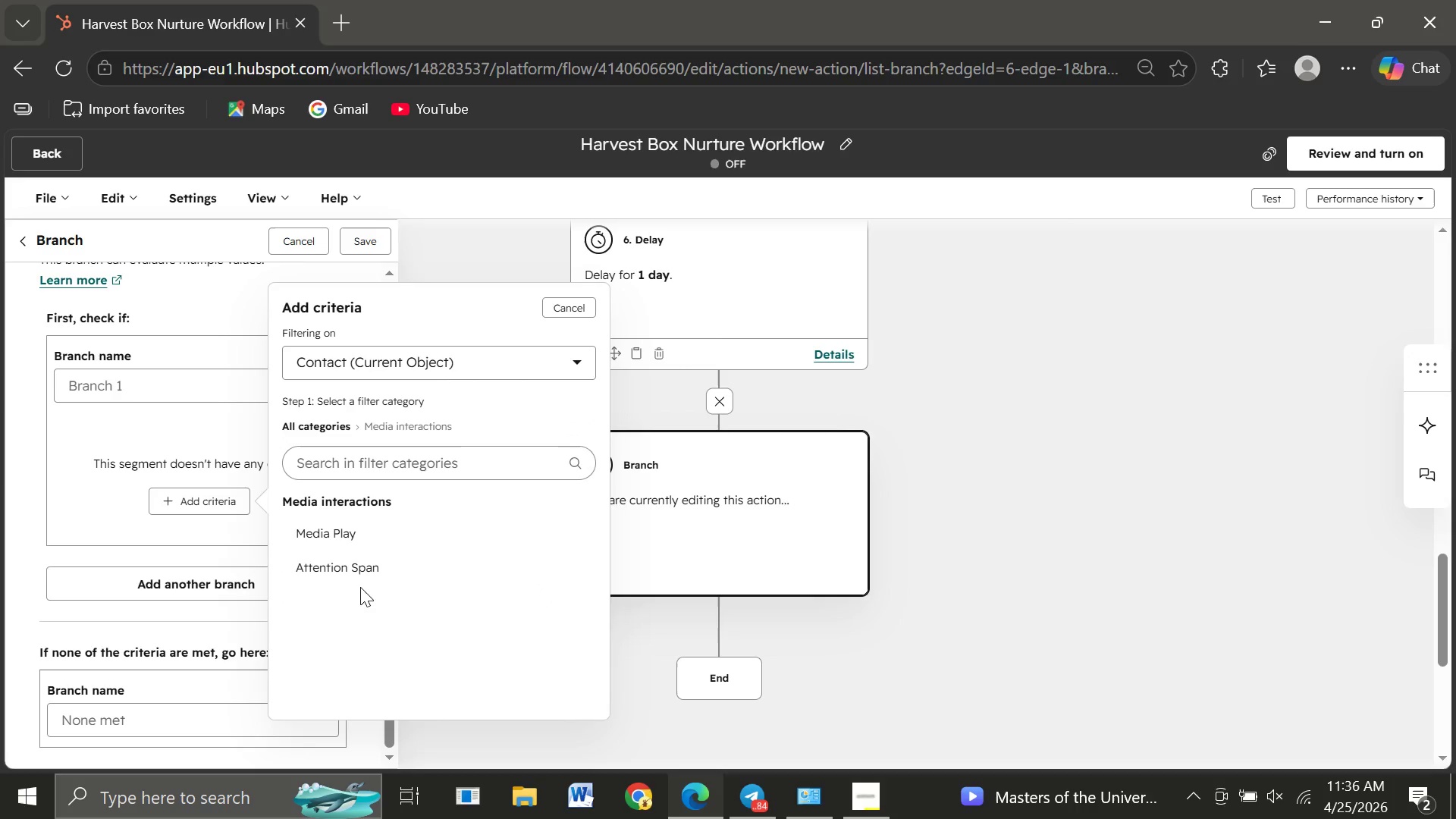 
left_click([332, 472])
 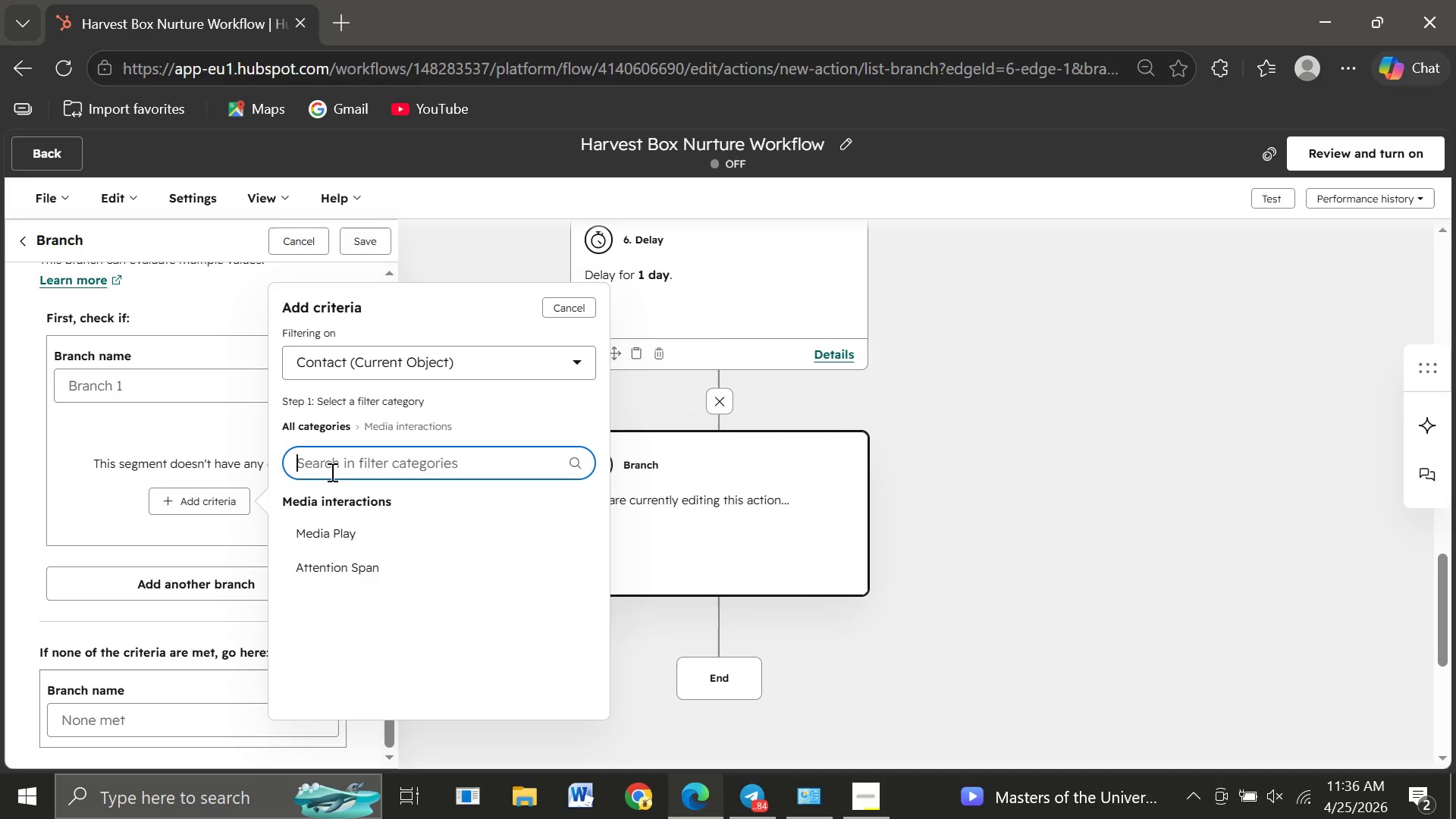 
type(Mer)
key(Backspace)
 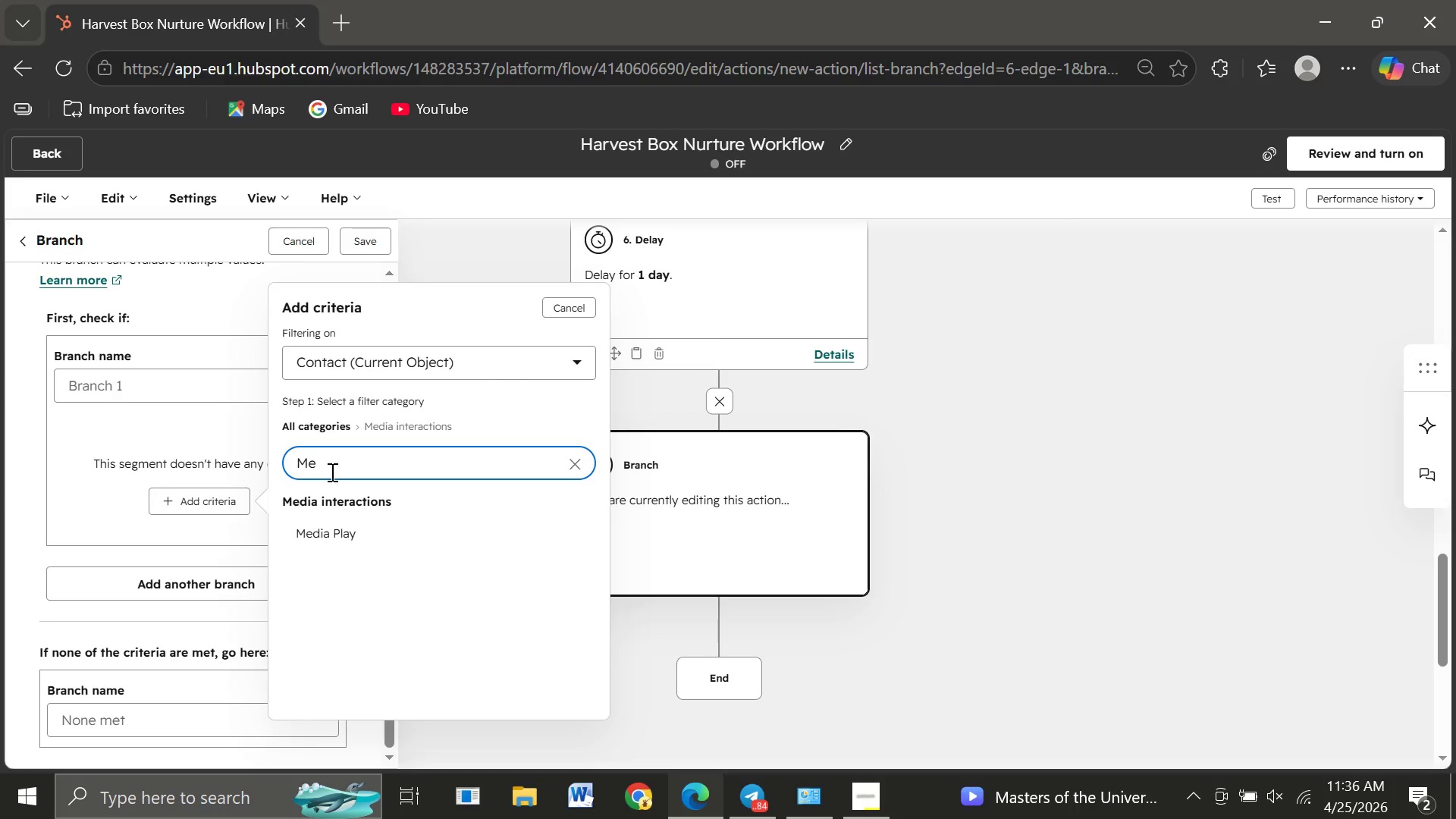 
wait(5.02)
 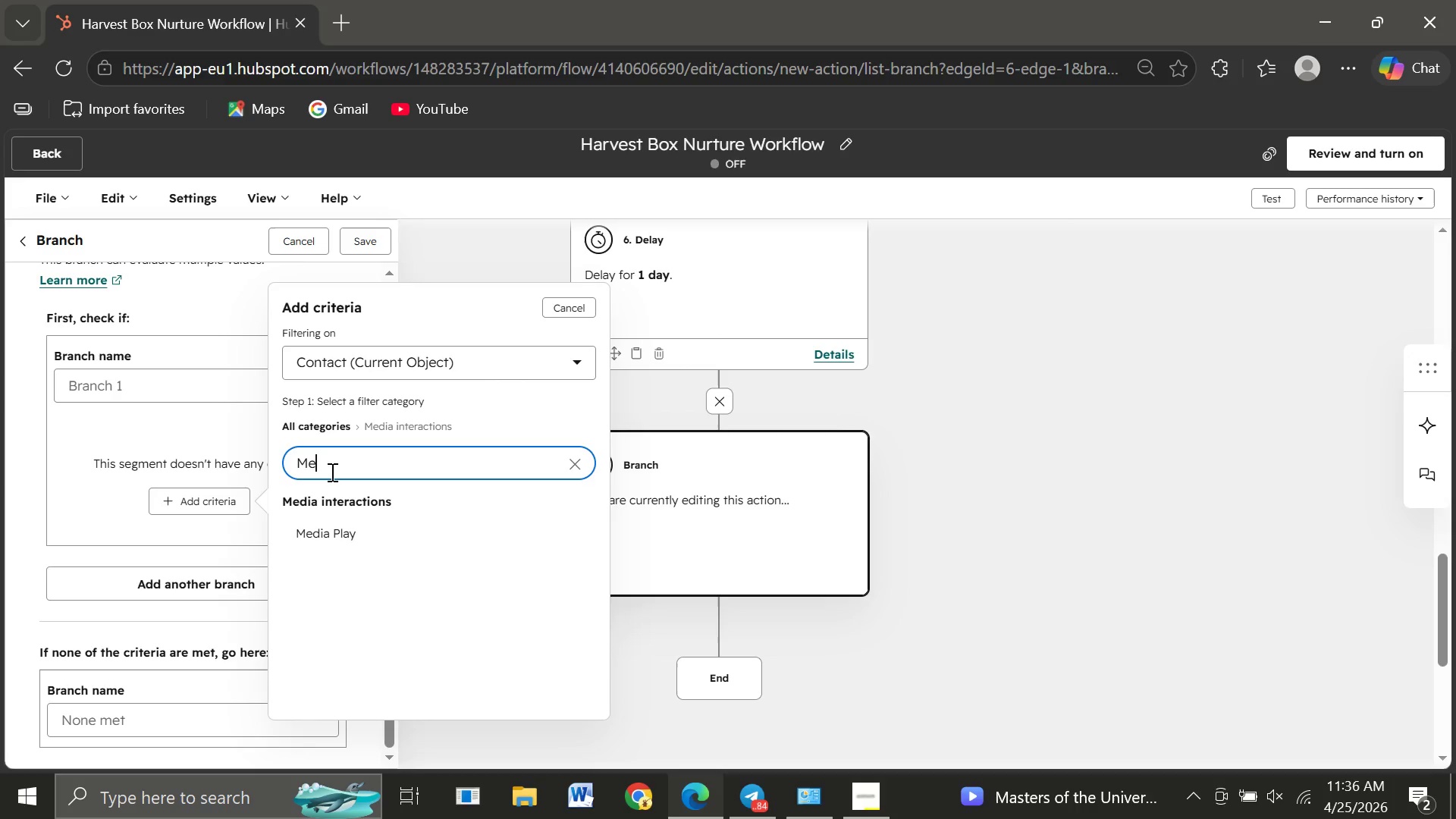 
key(Backspace)
 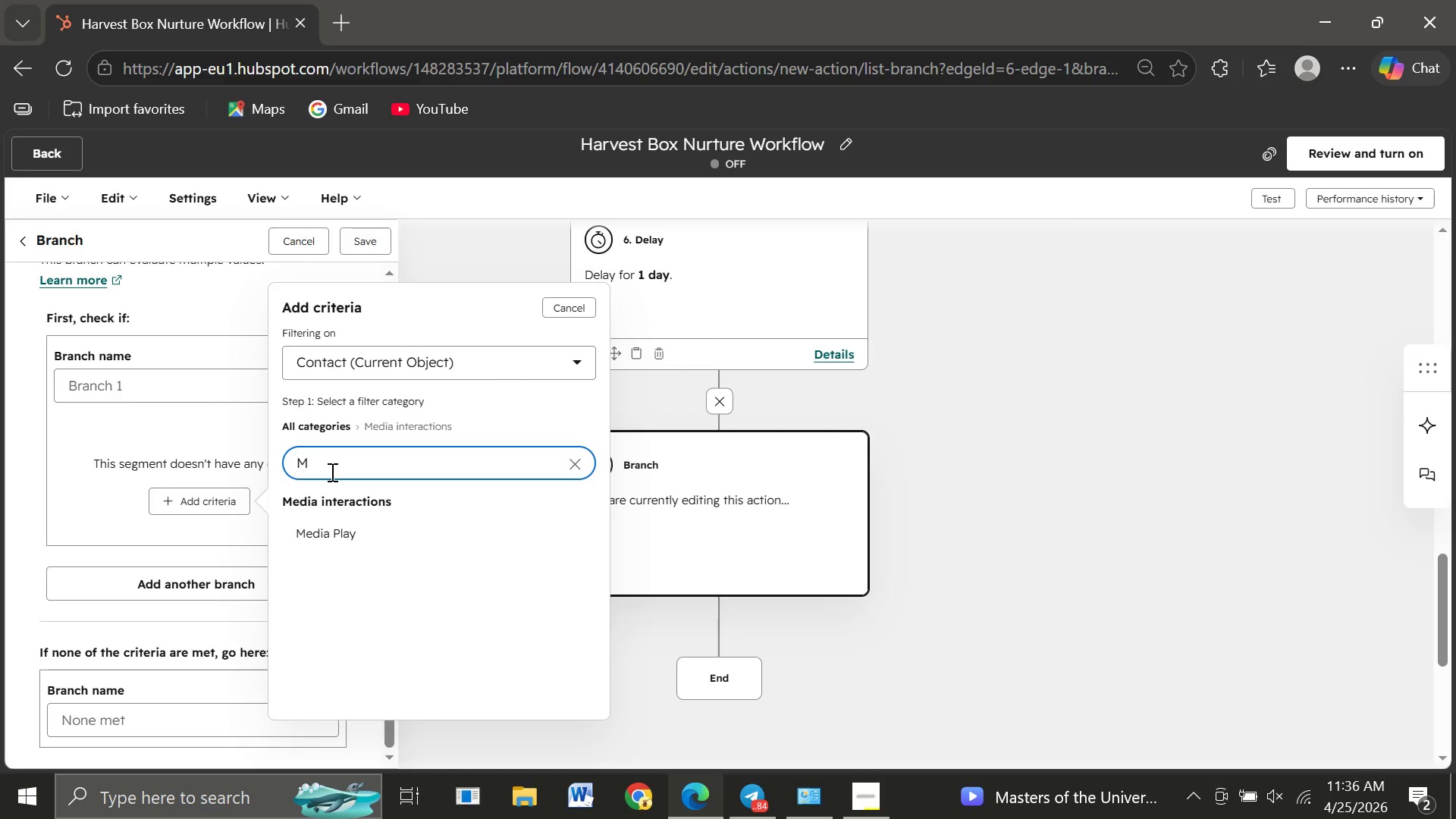 
key(Backspace)
 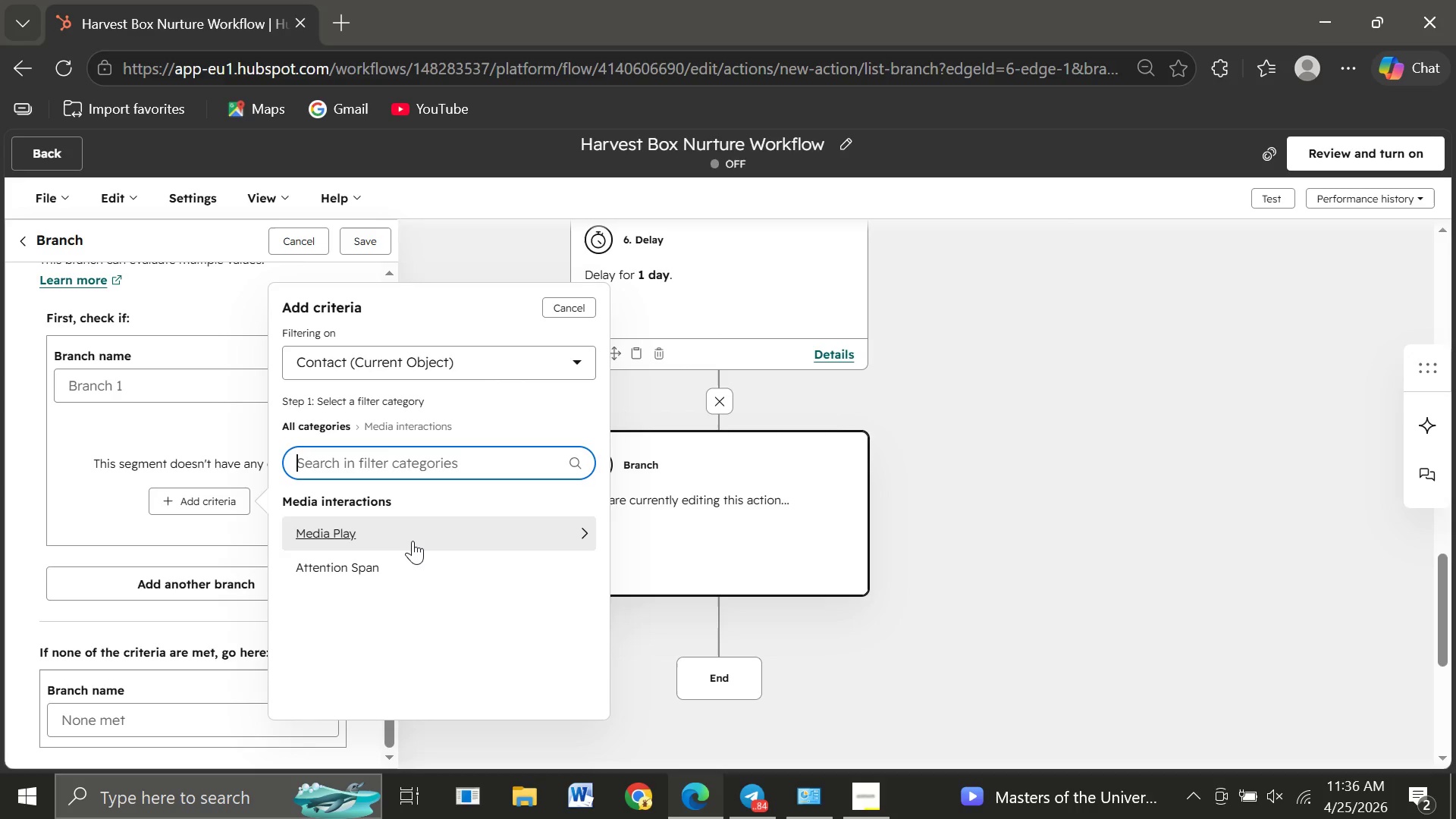 
wait(14.19)
 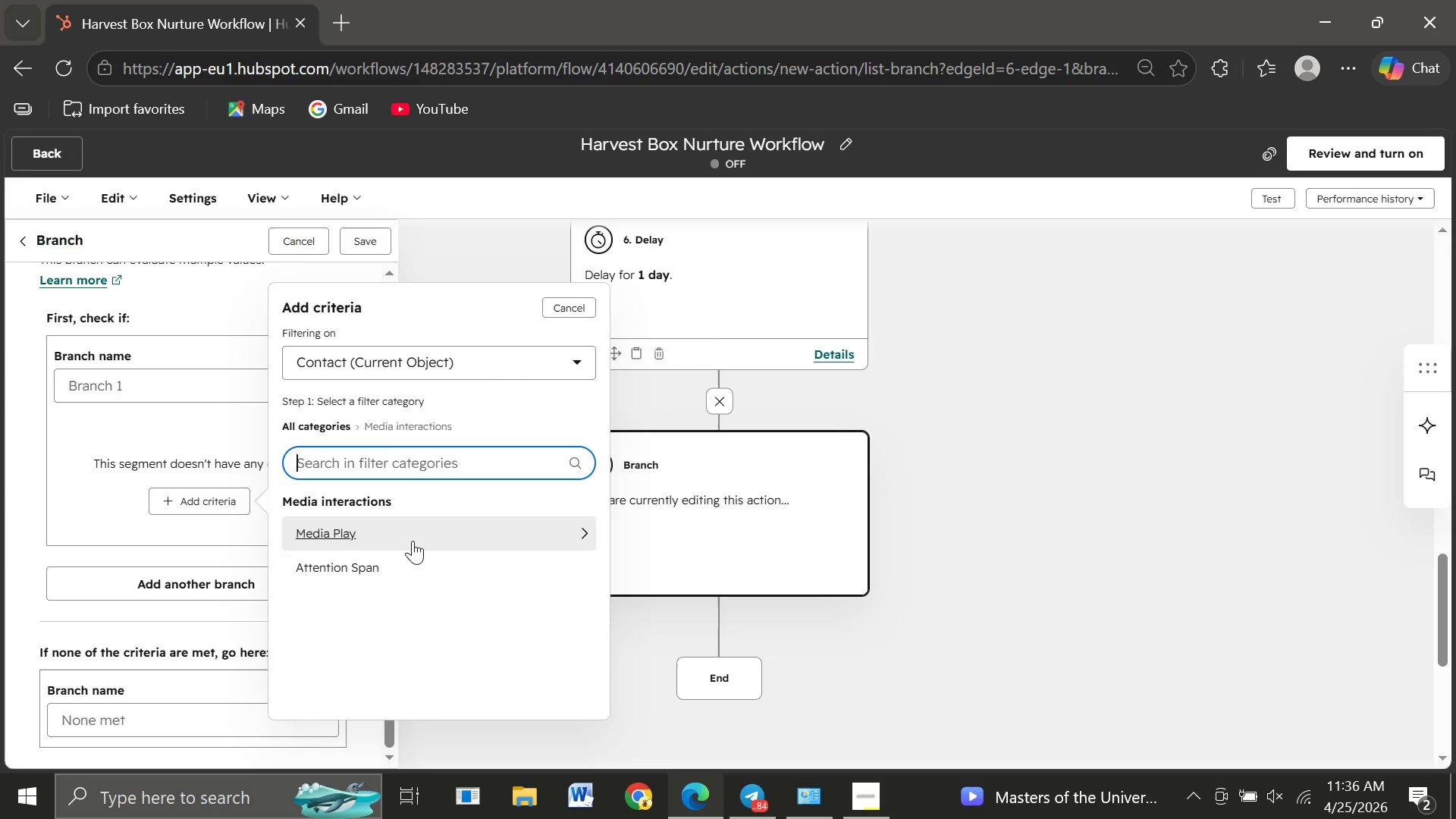 
key(M)
 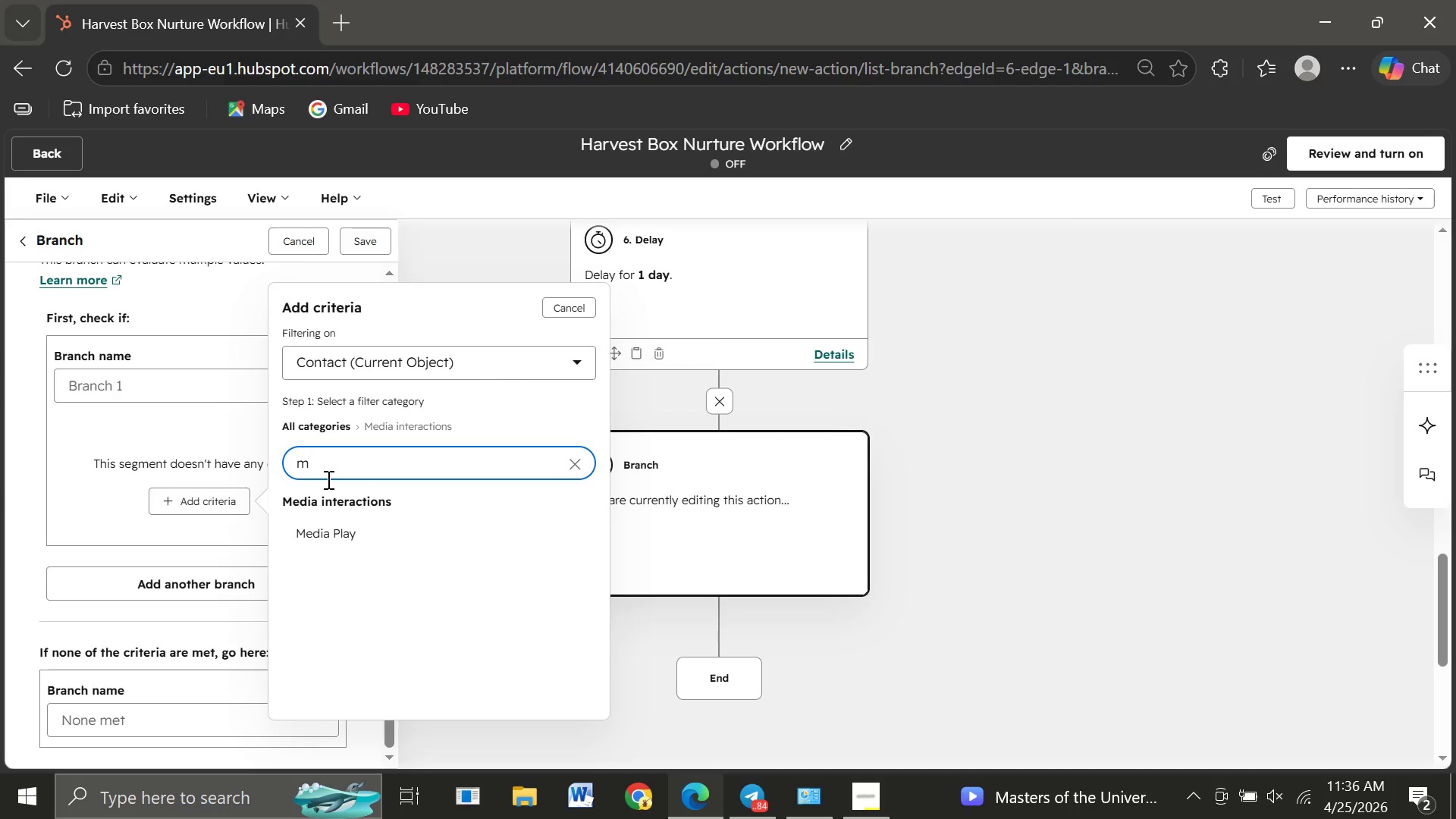 
wait(6.27)
 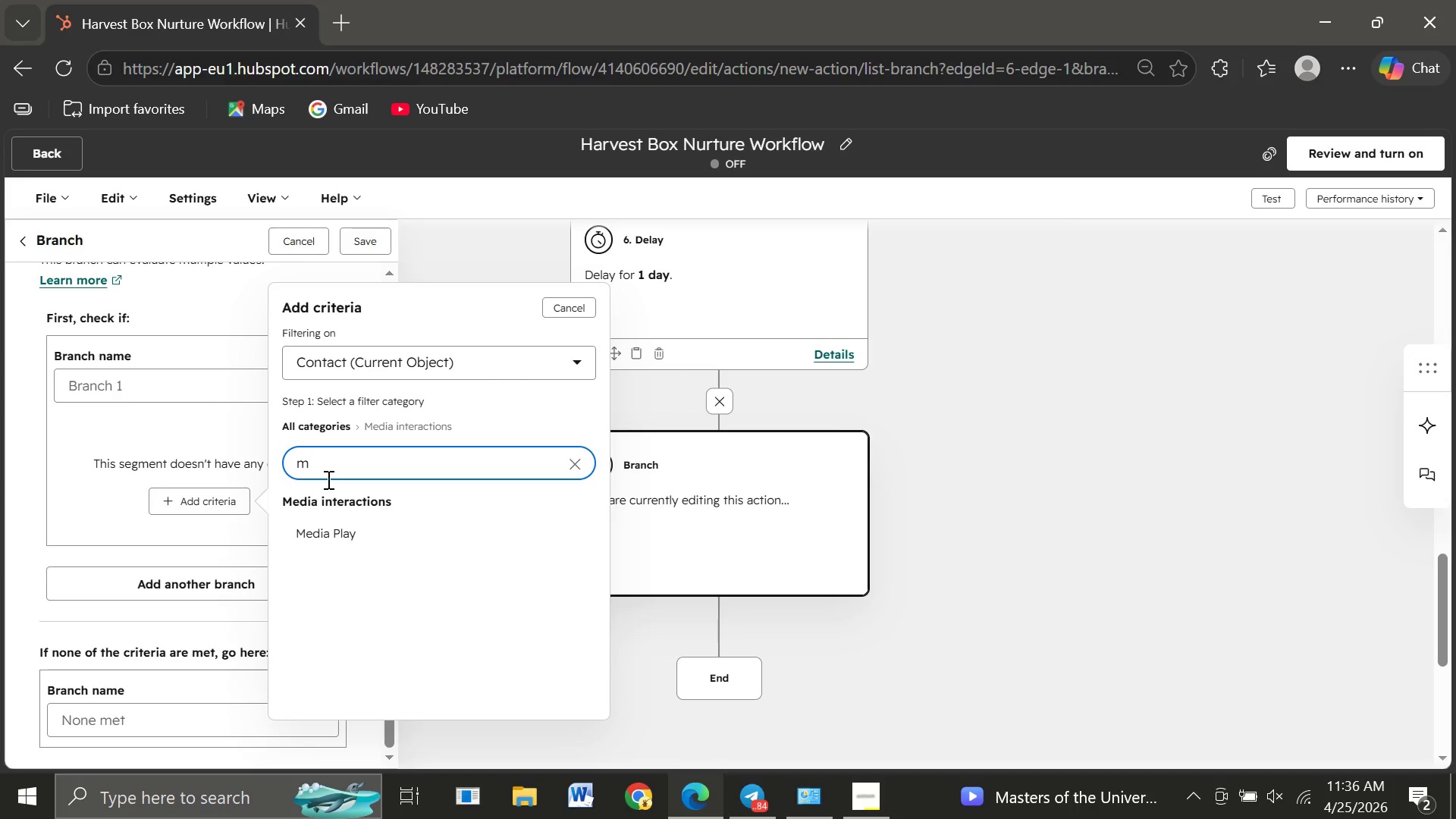 
left_click([580, 466])
 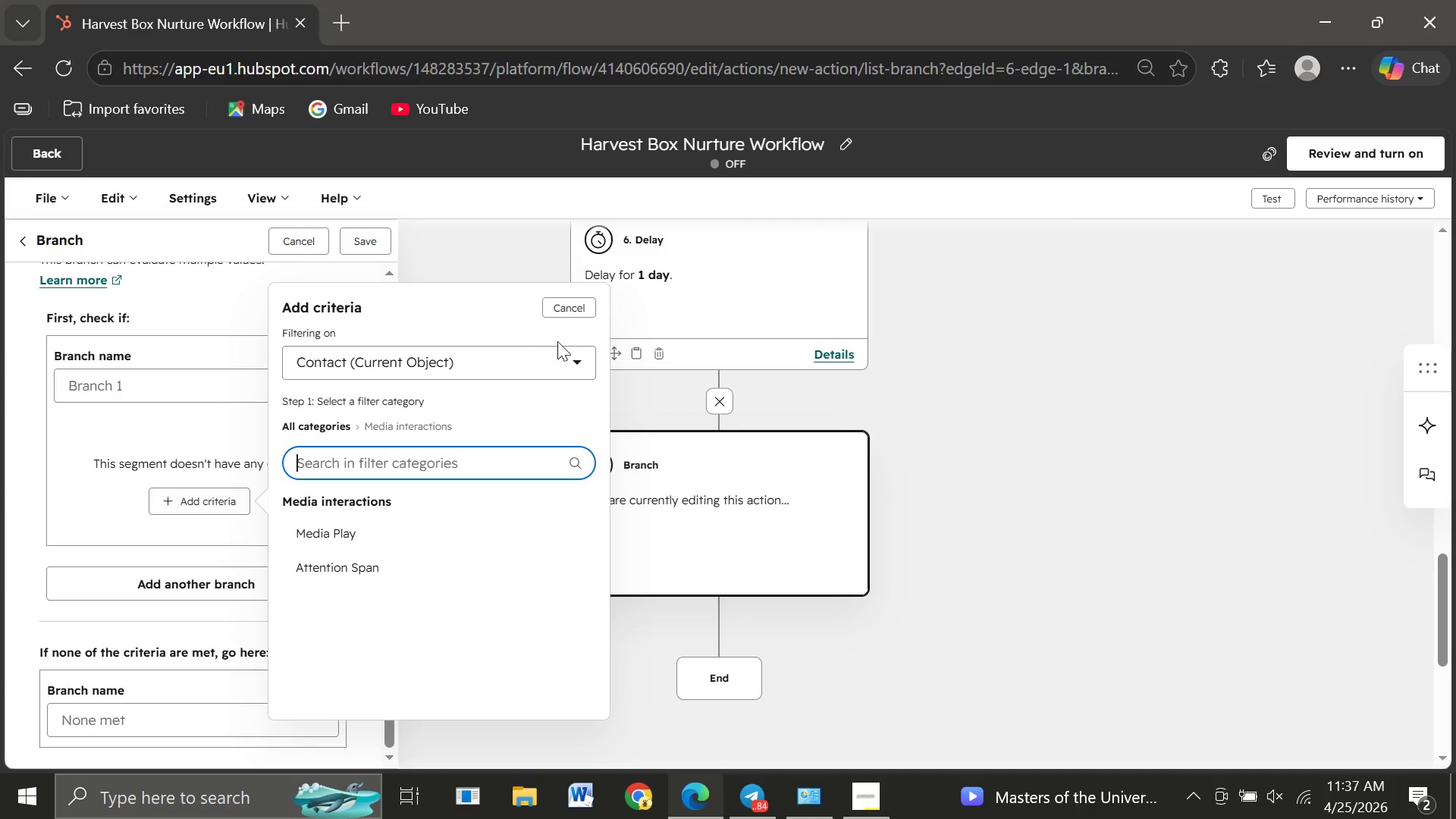 
wait(6.5)
 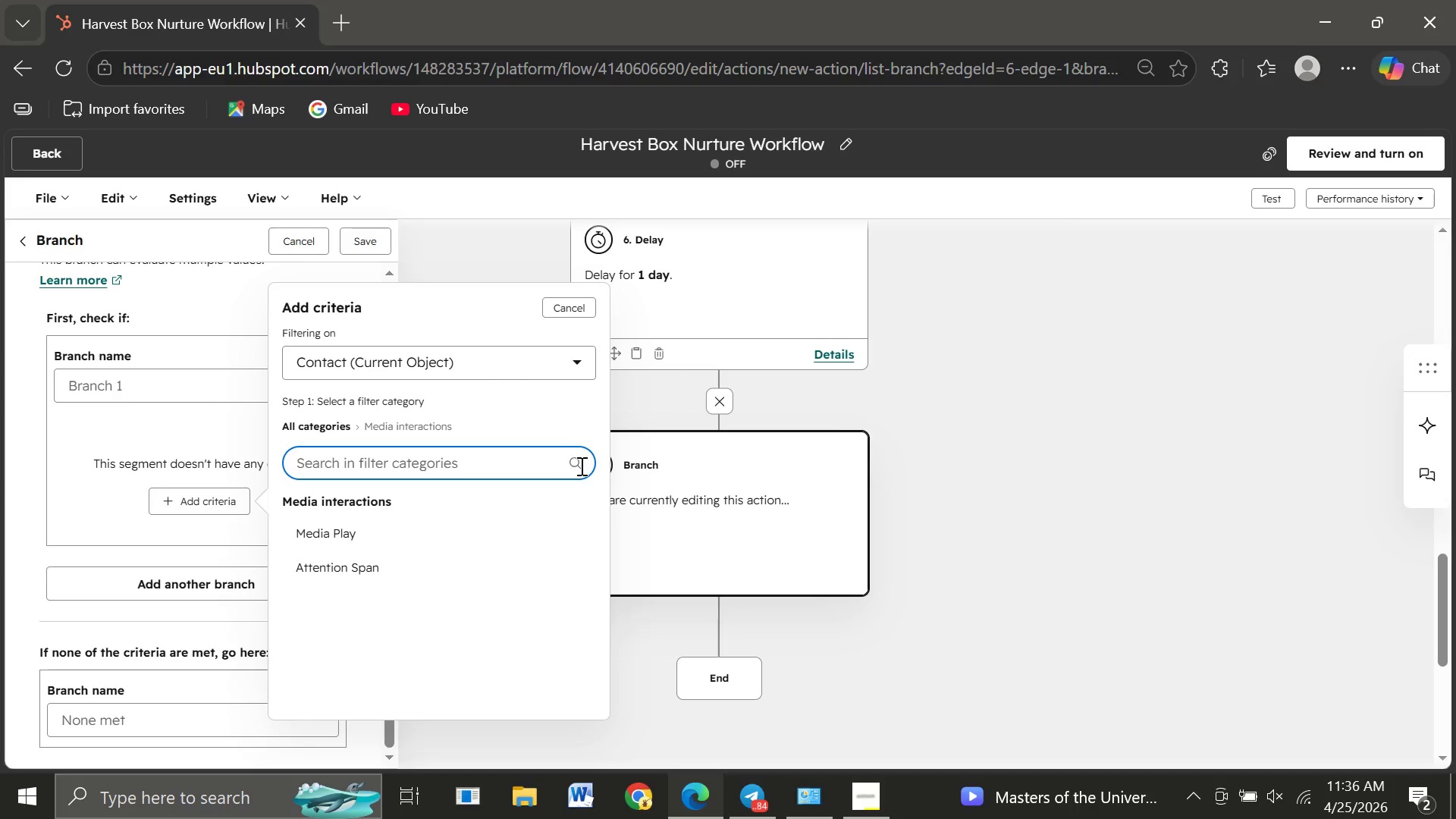 
left_click([563, 306])
 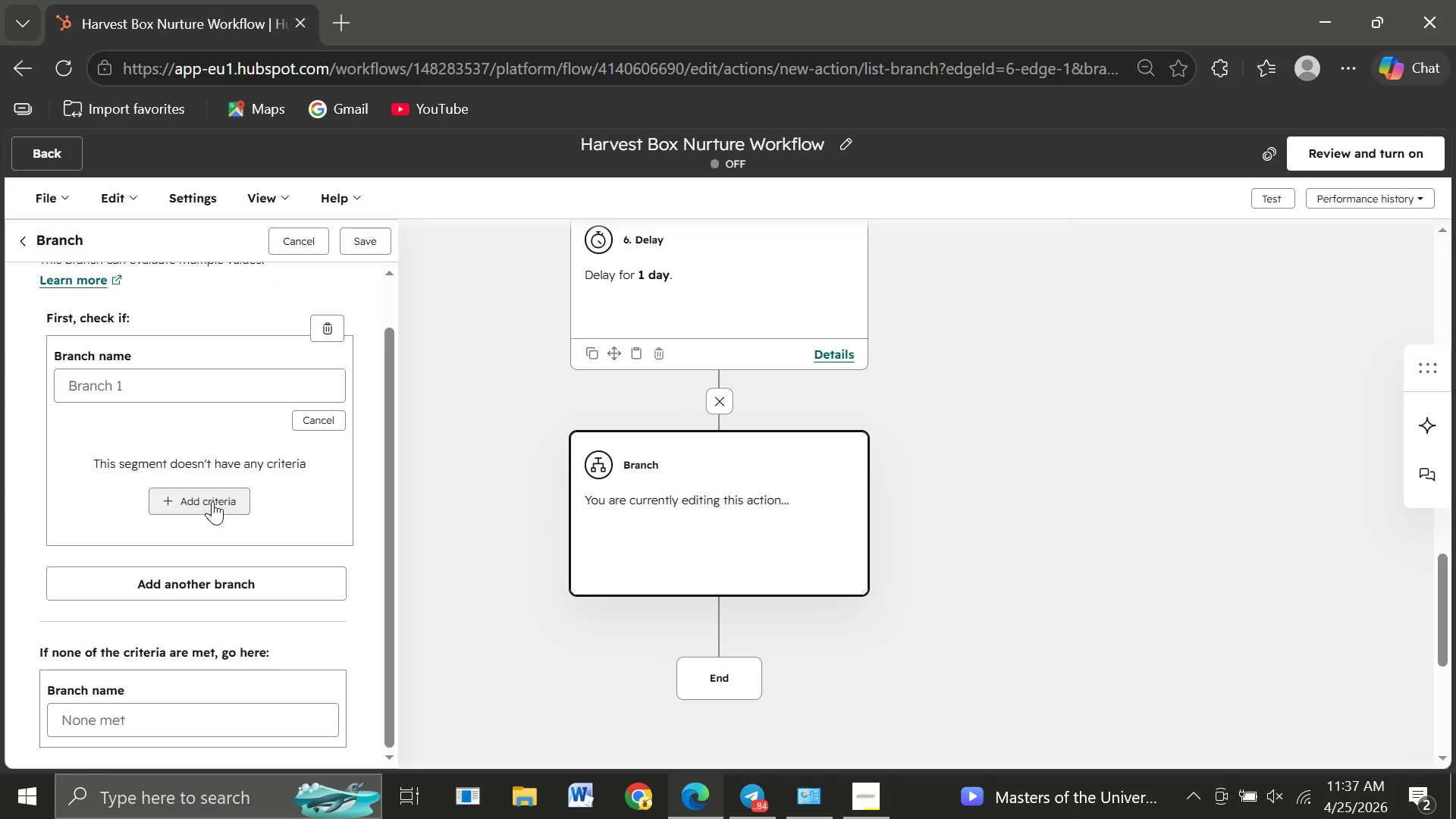 
left_click([211, 501])
 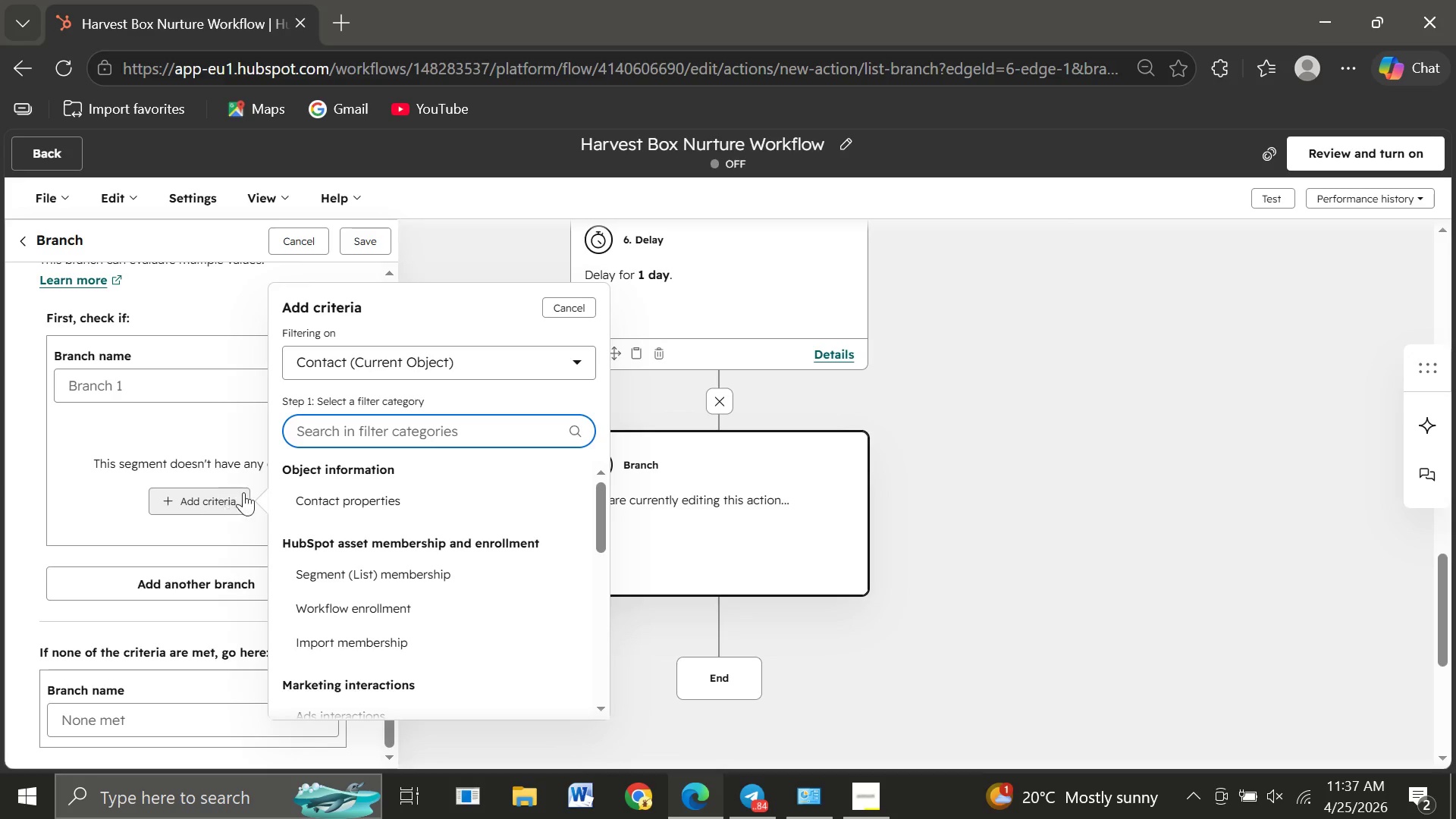 
wait(7.0)
 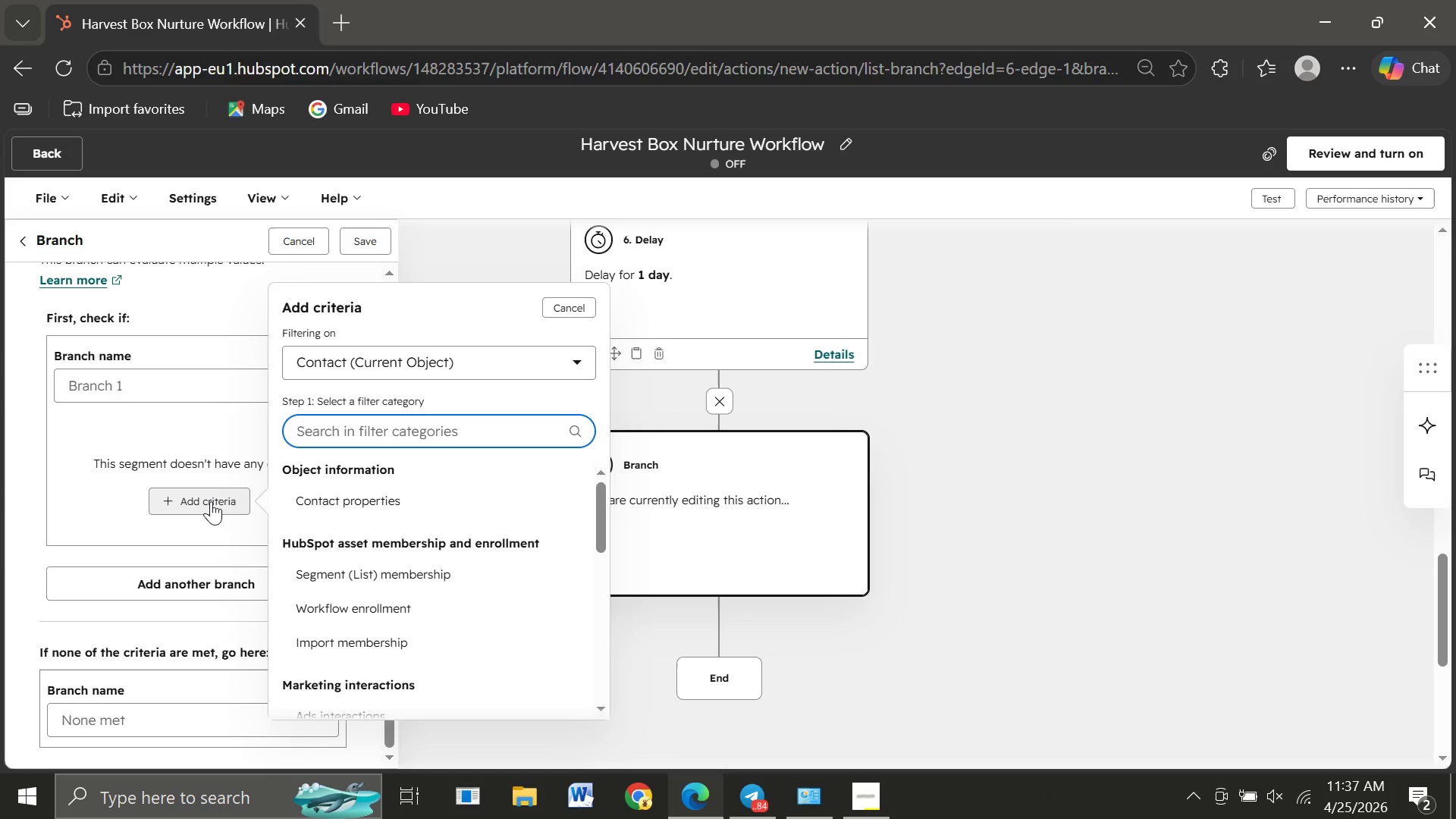 
left_click([348, 428])
 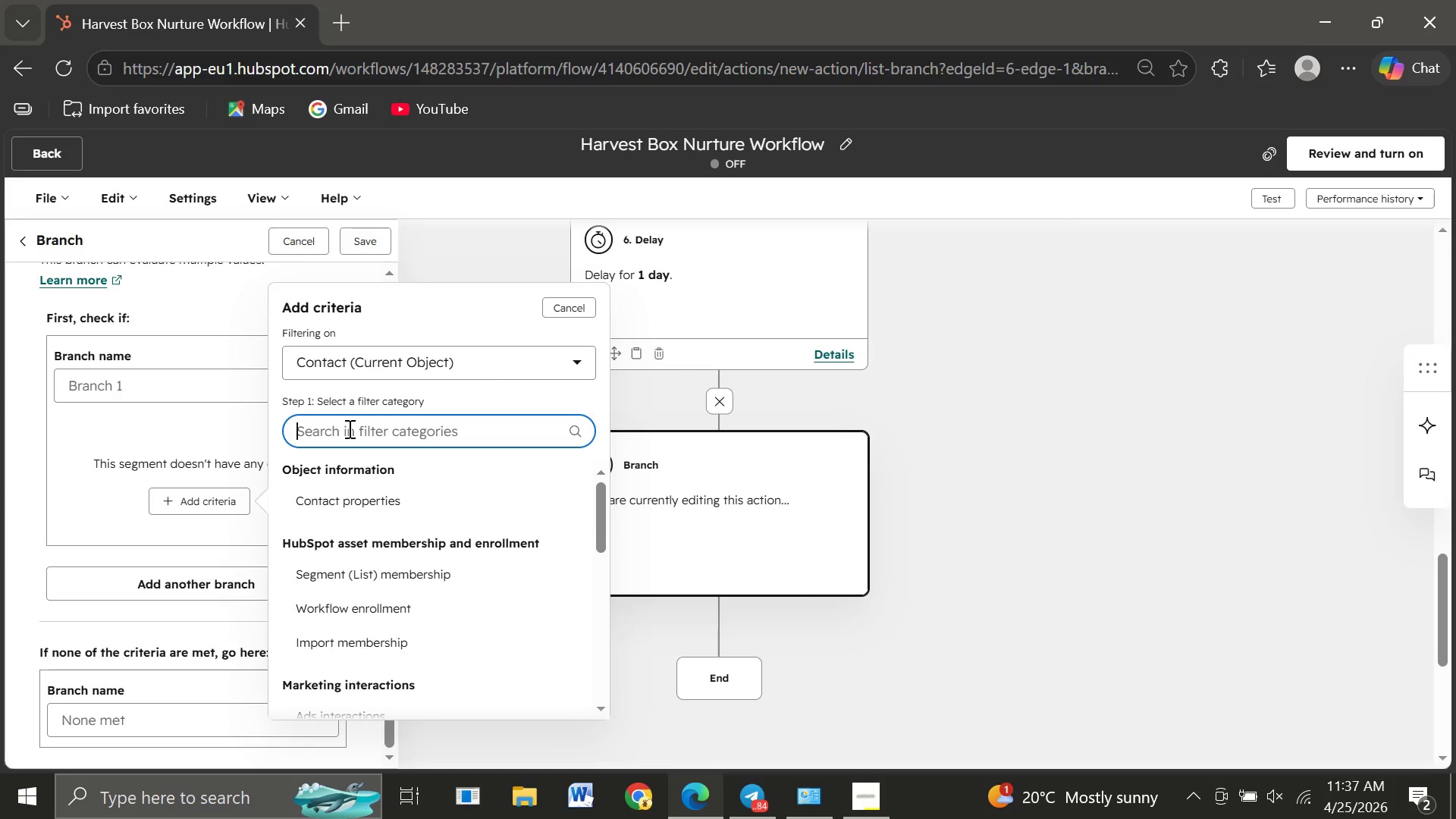 
type(em)
 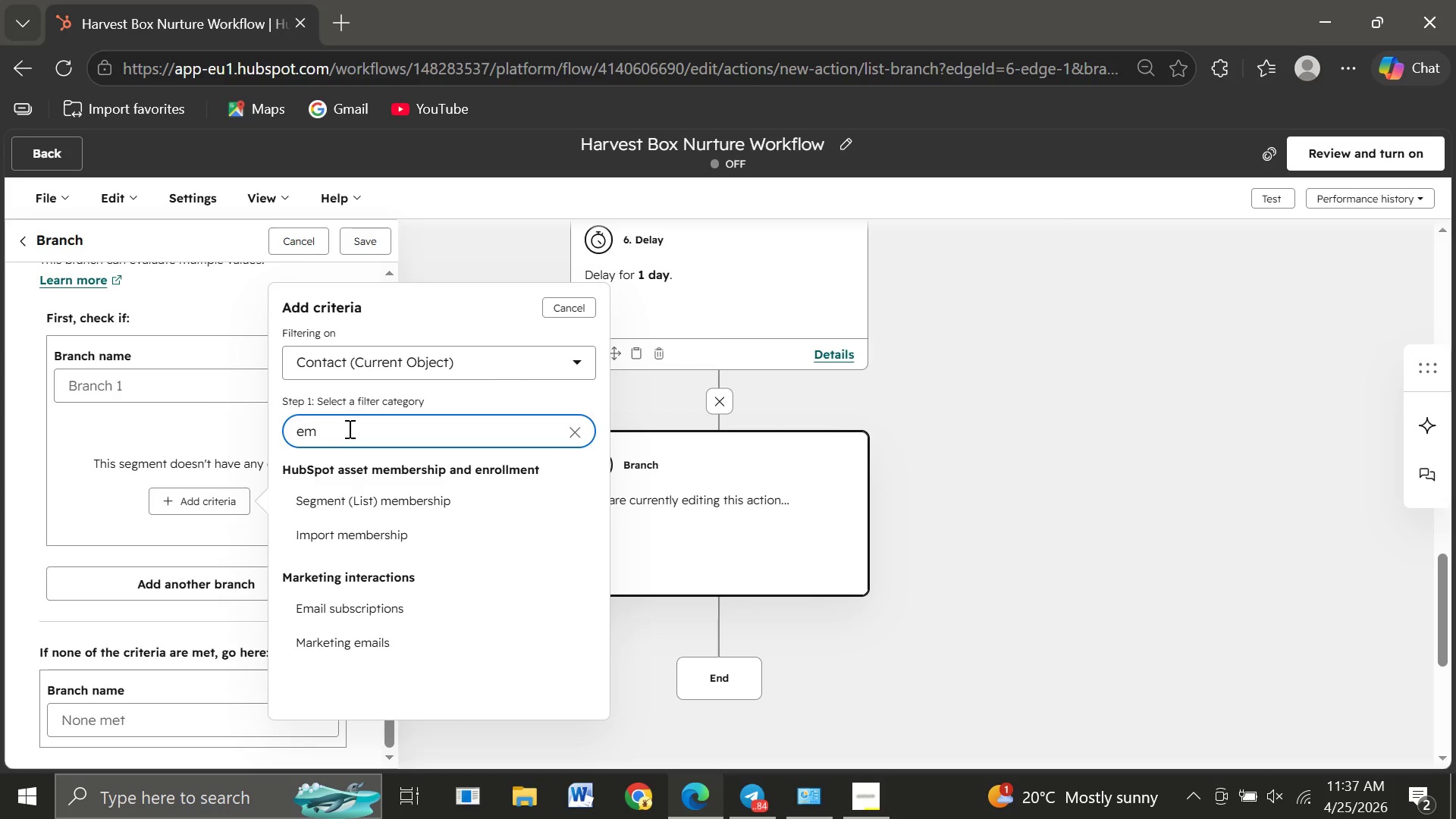 
wait(5.06)
 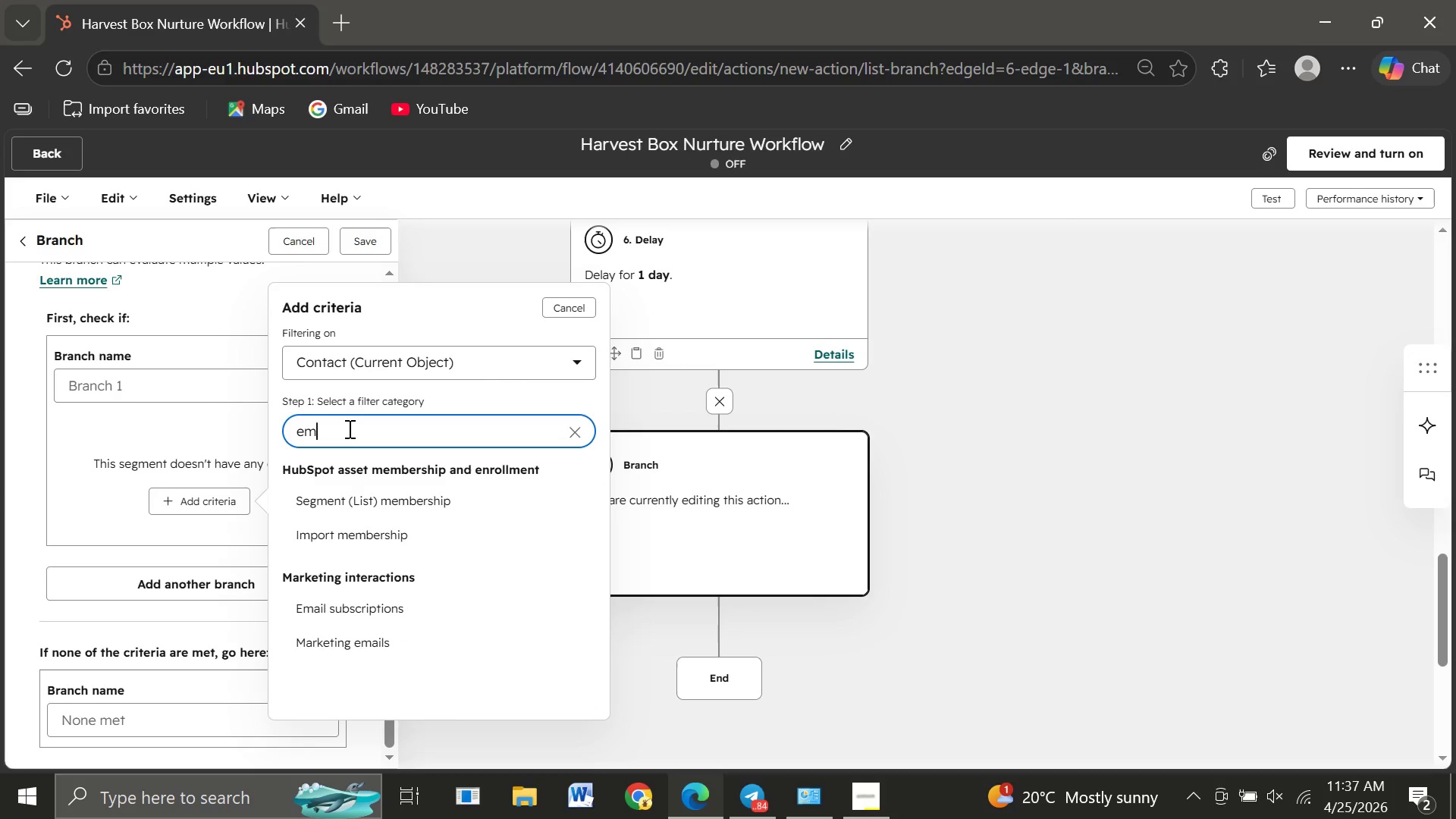 
left_click([390, 359])
 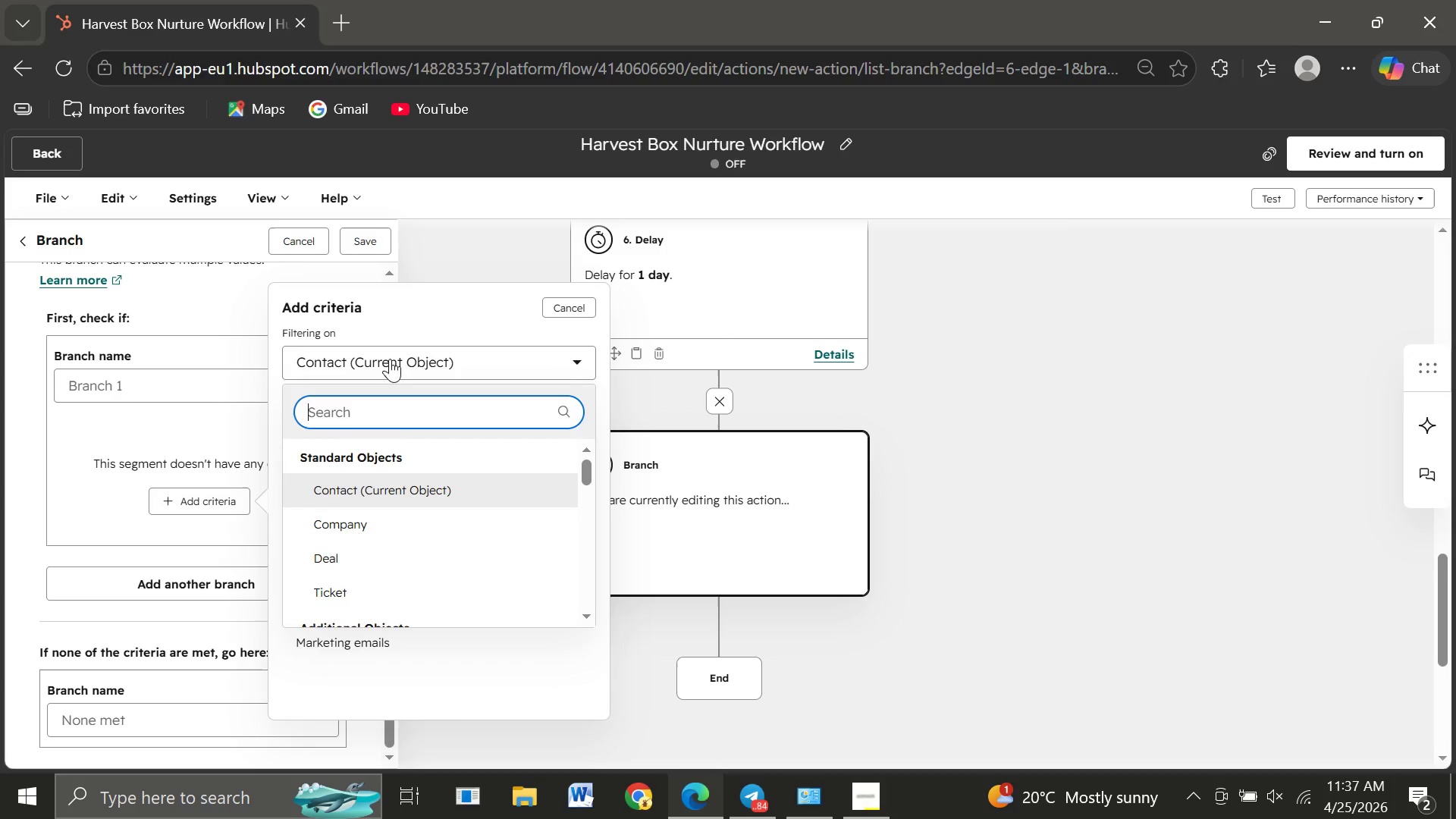 
mouse_move([366, 475])
 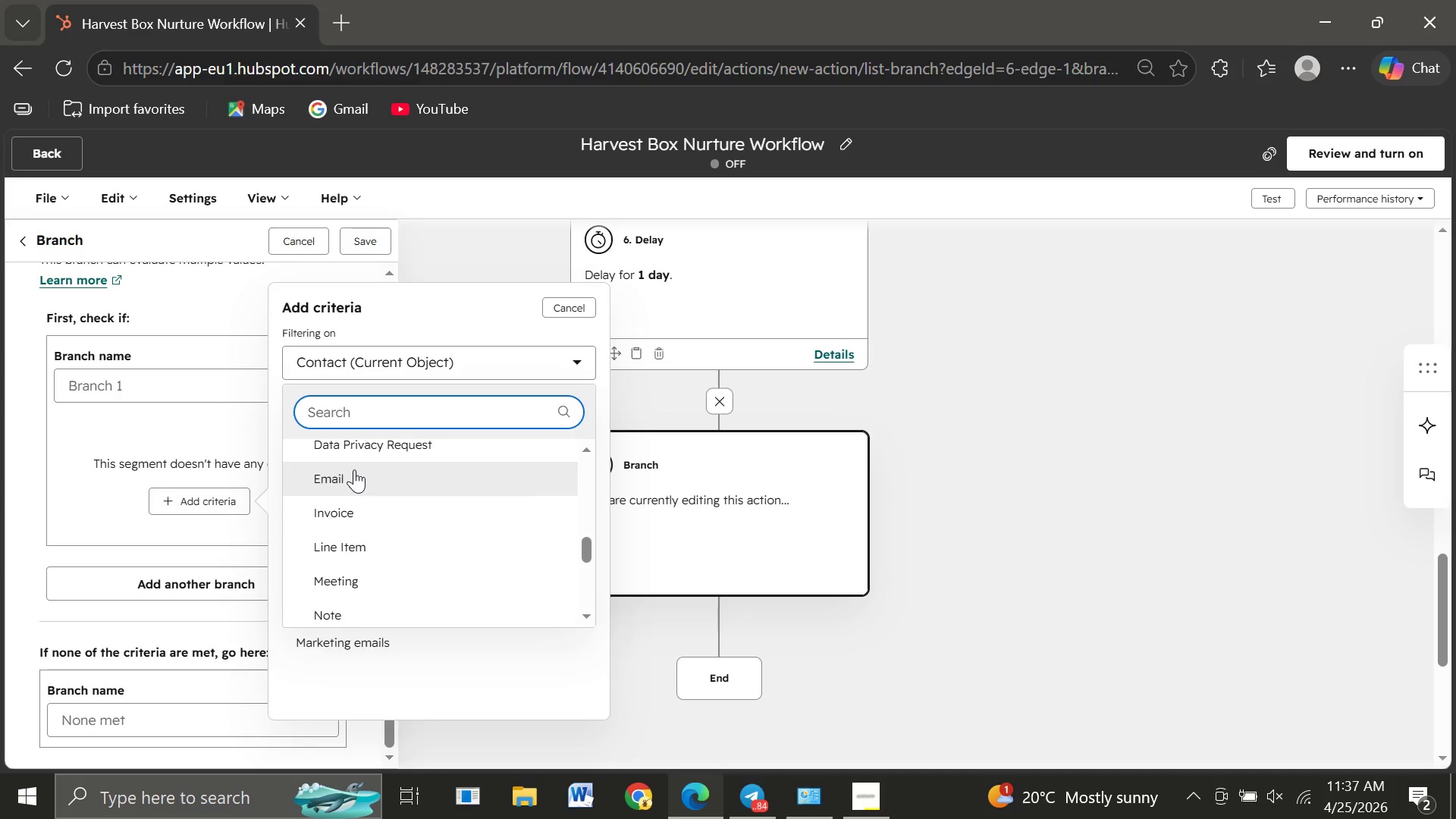 
left_click([354, 469])
 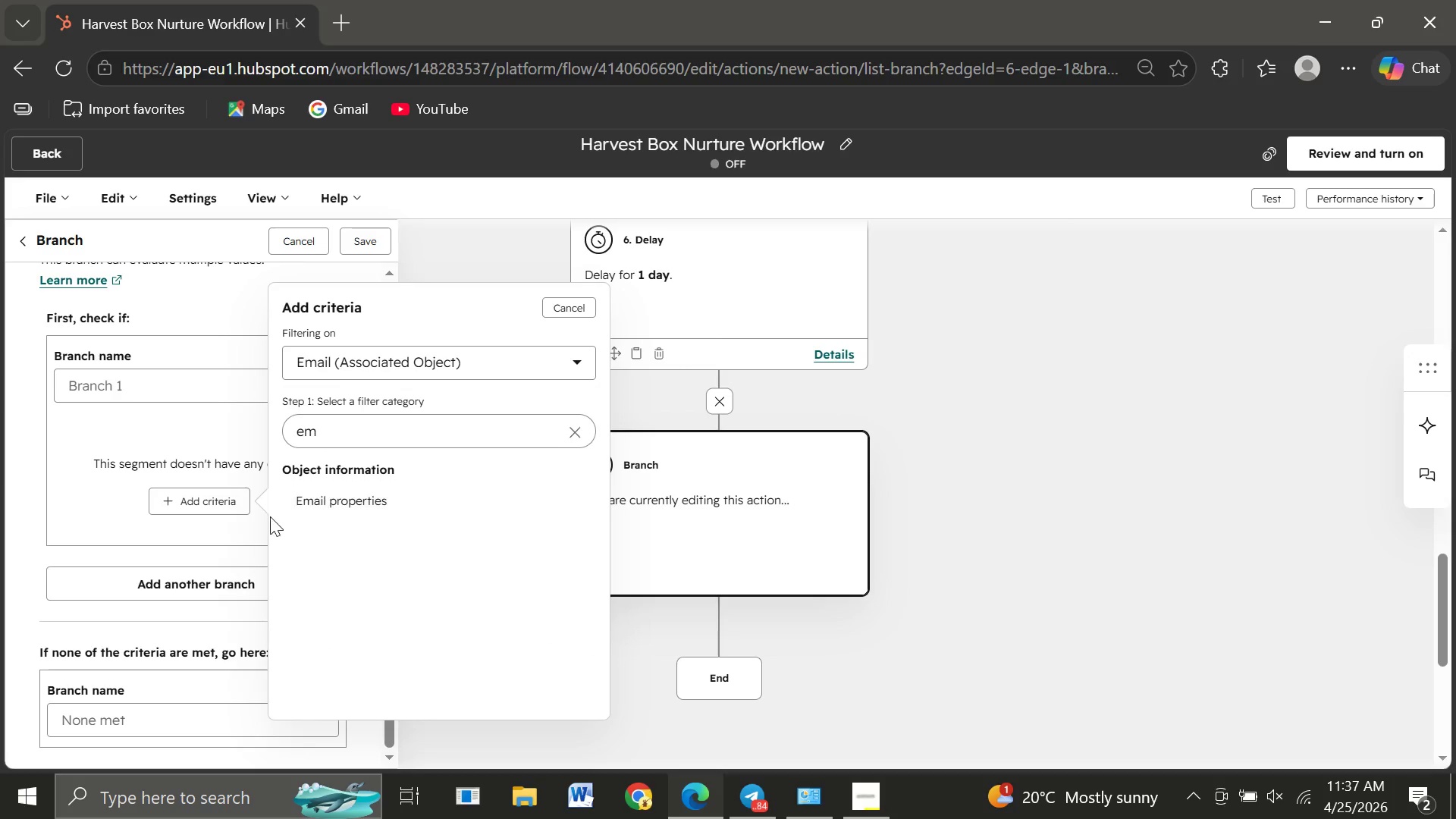 
wait(7.81)
 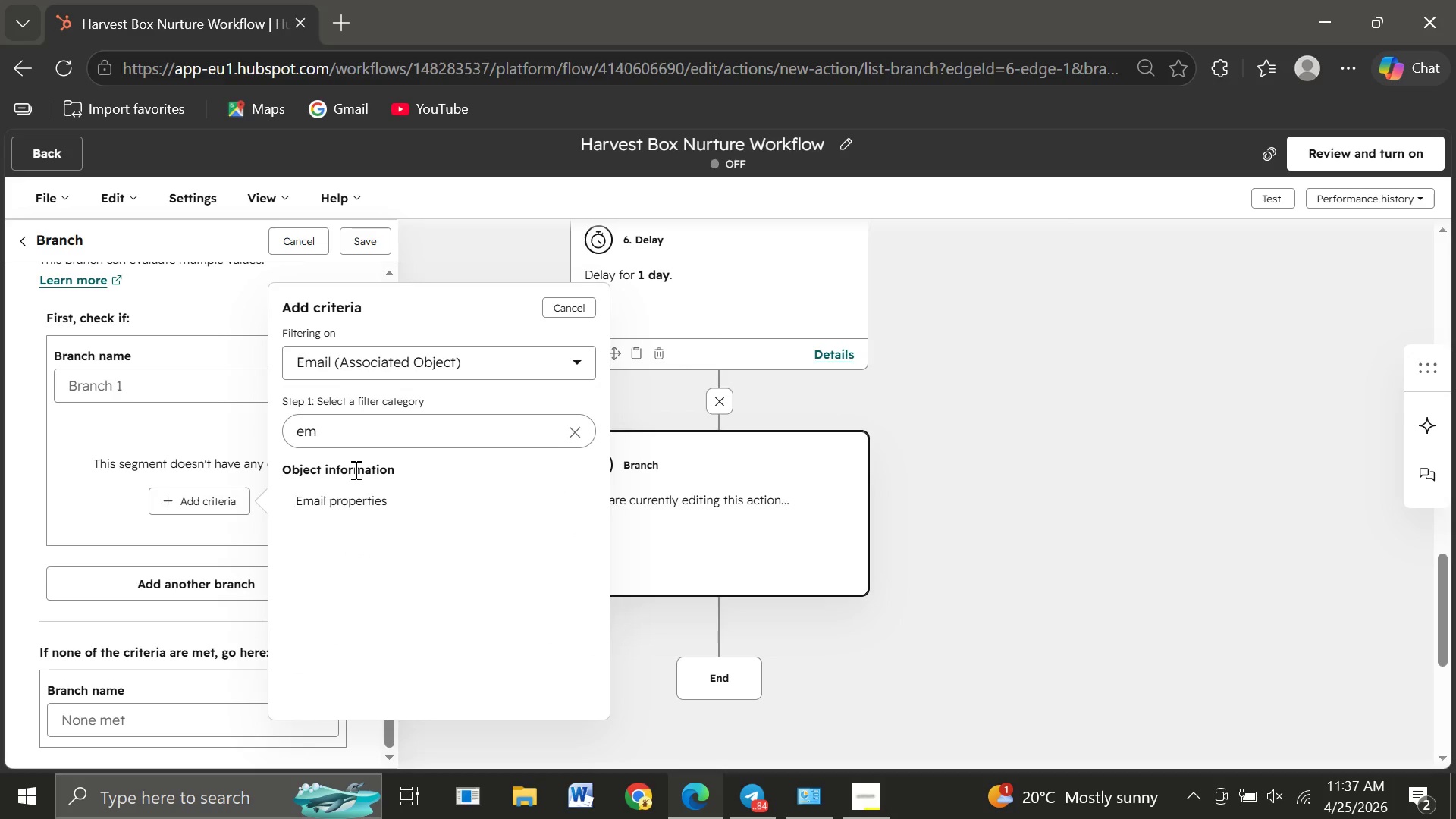 
left_click([472, 361])
 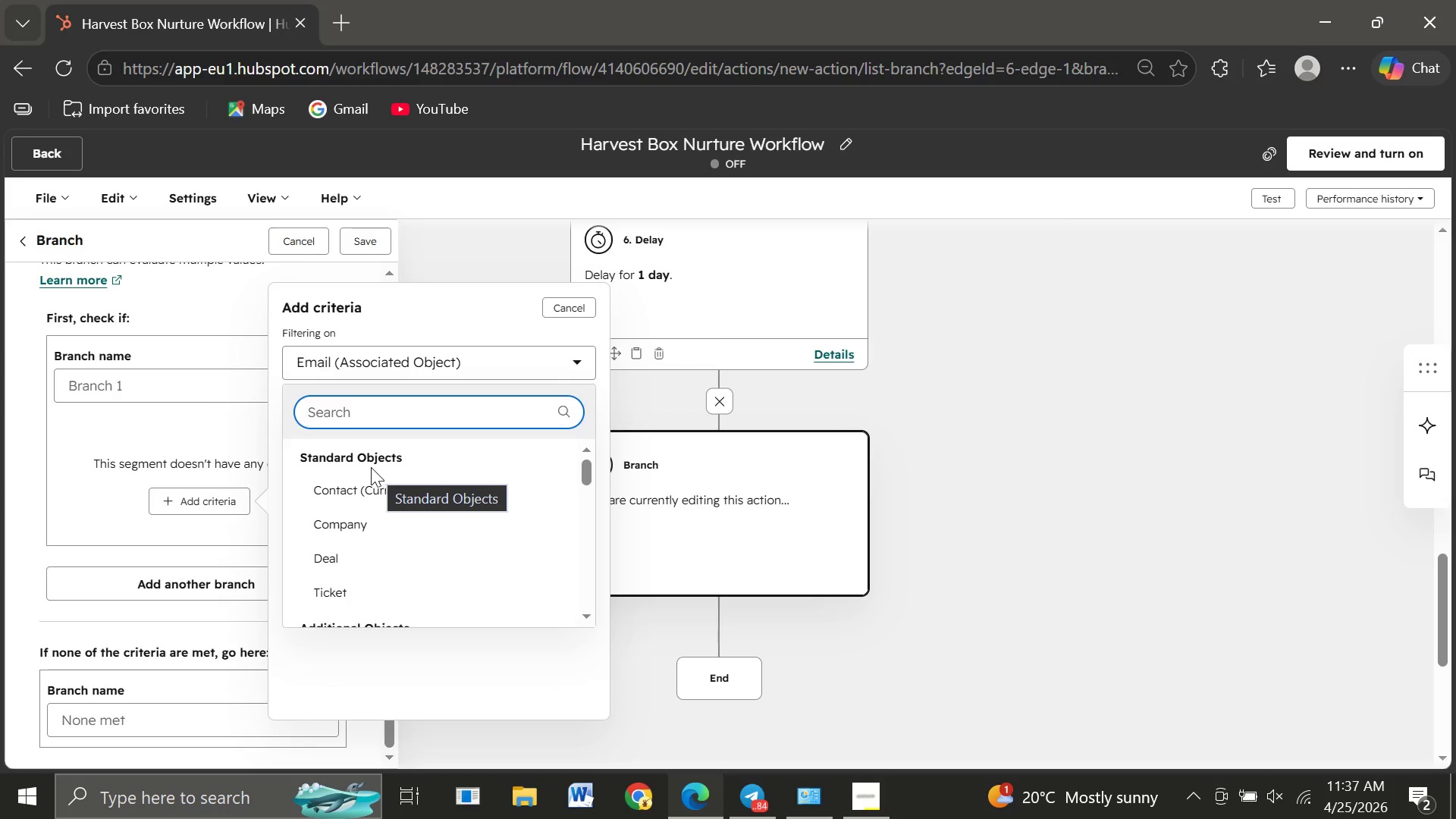 
wait(7.89)
 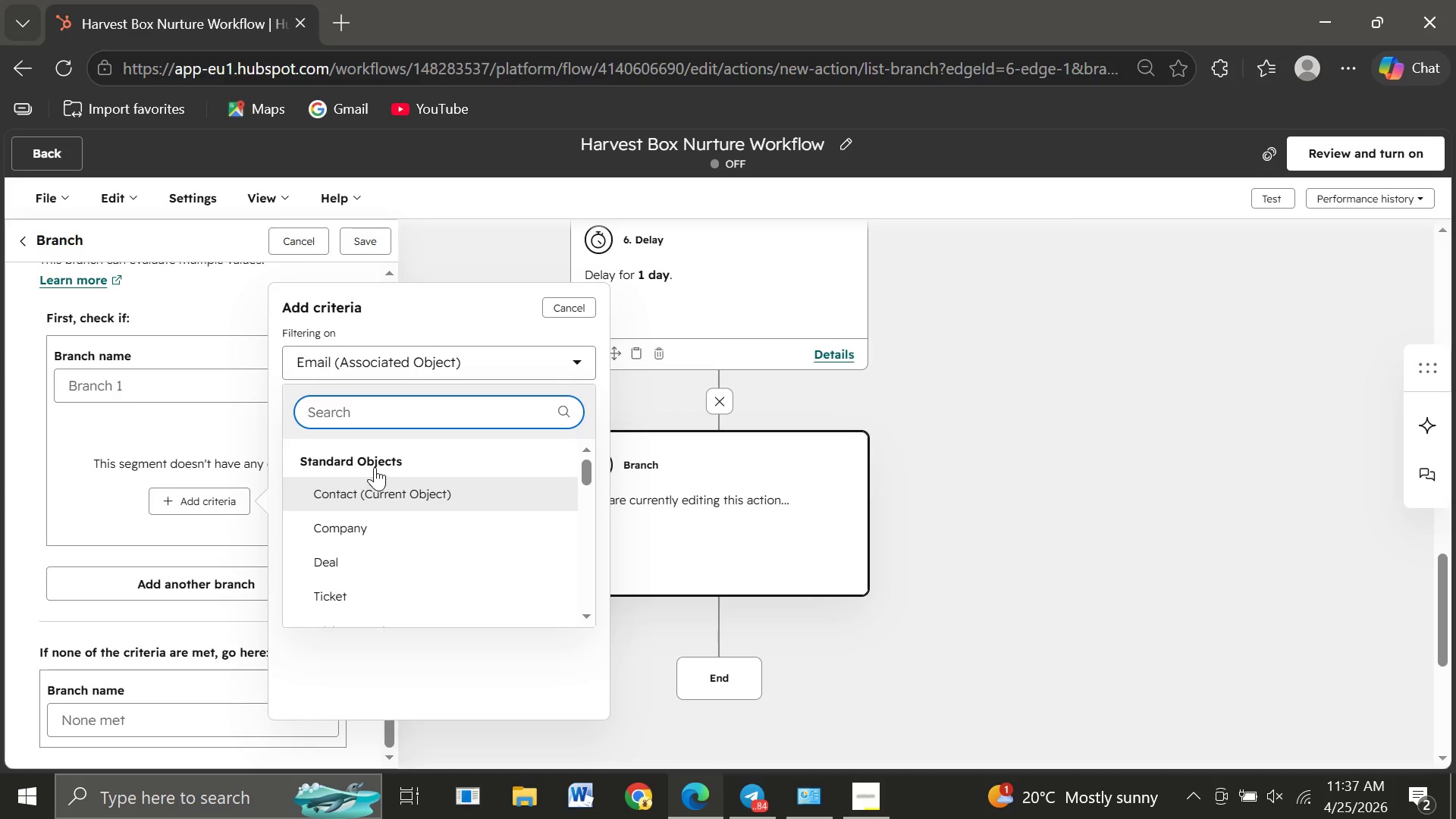 
left_click([359, 492])
 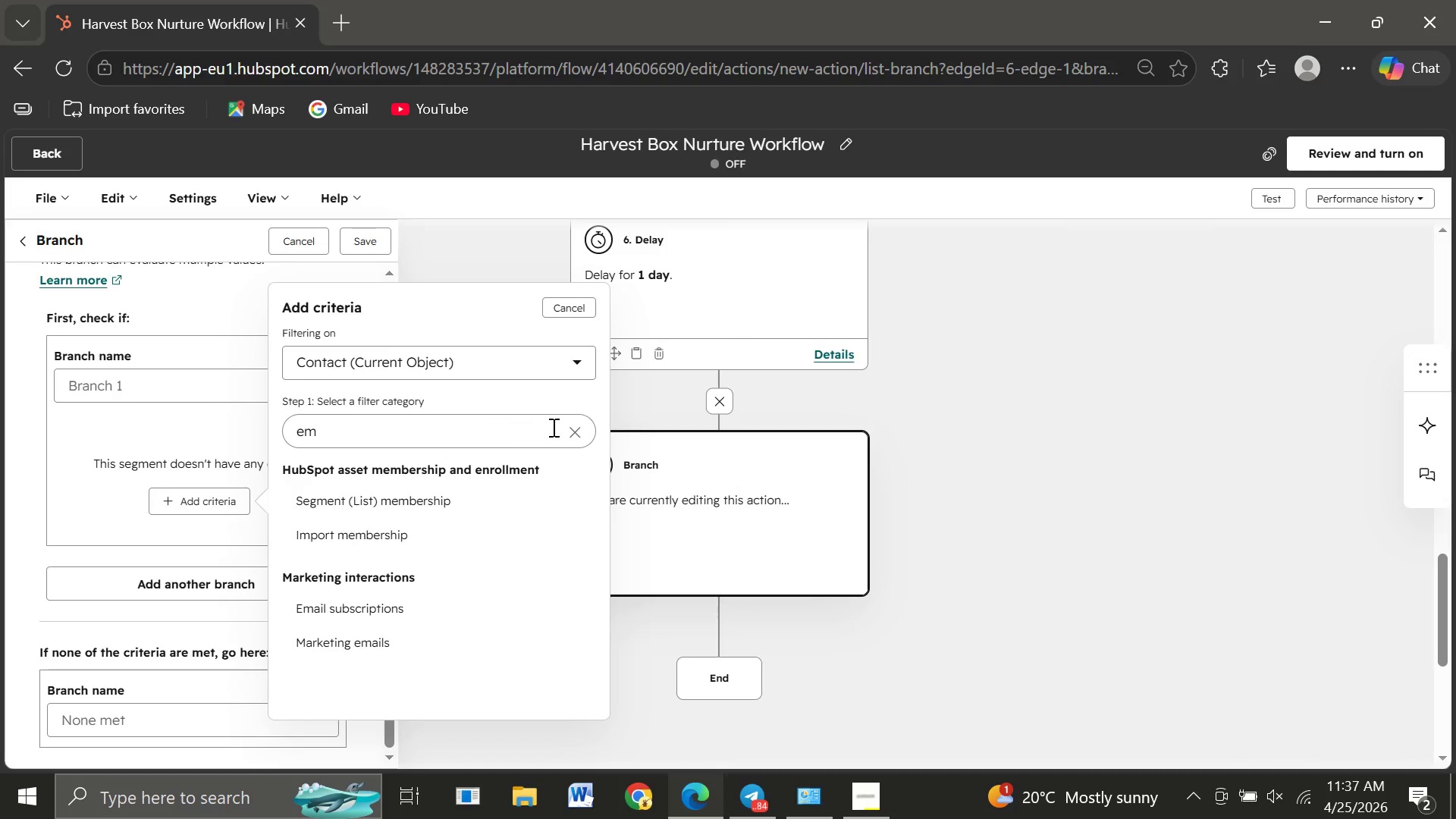 
left_click([579, 425])
 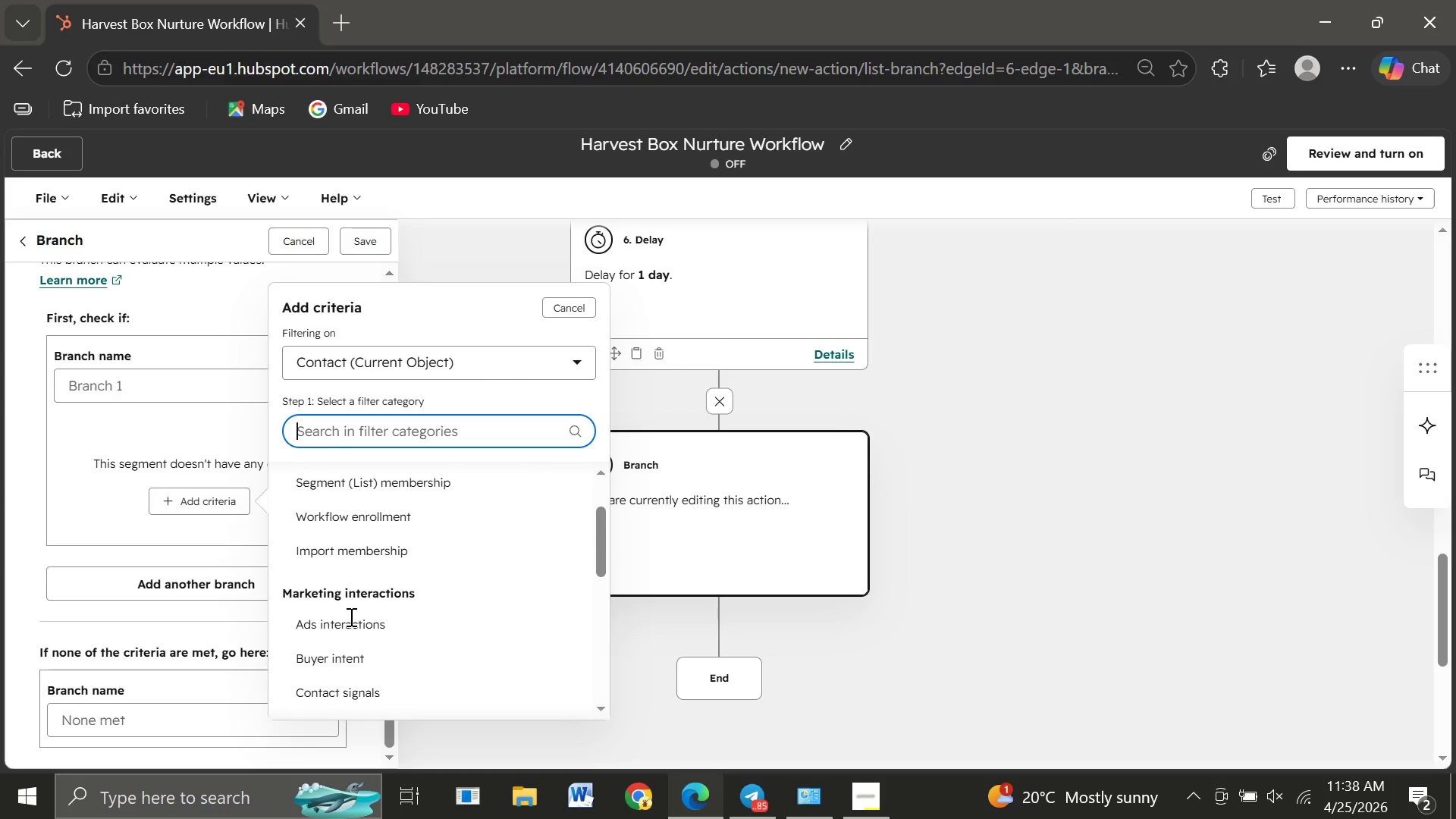 
wait(74.19)
 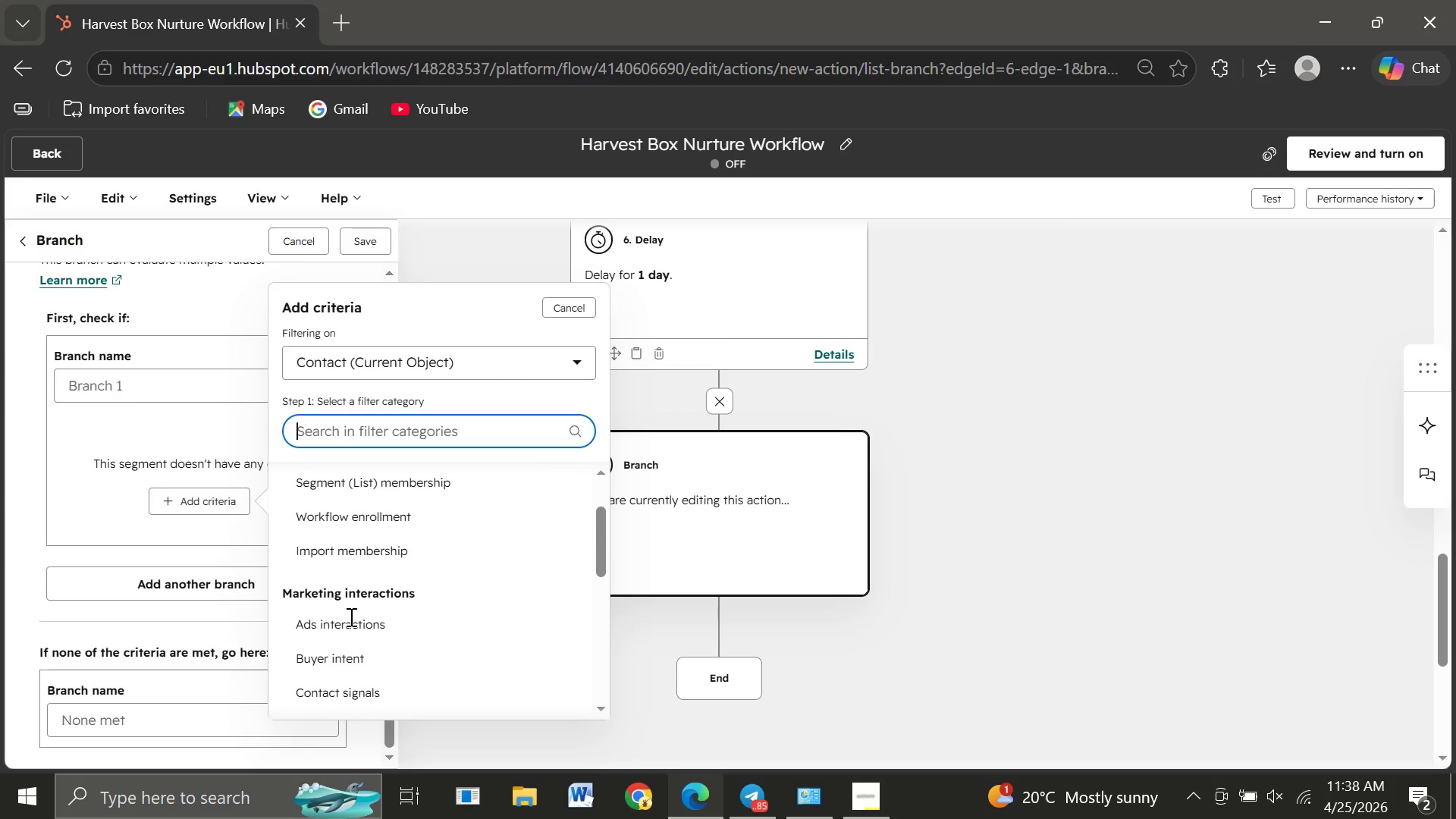 
left_click([334, 554])
 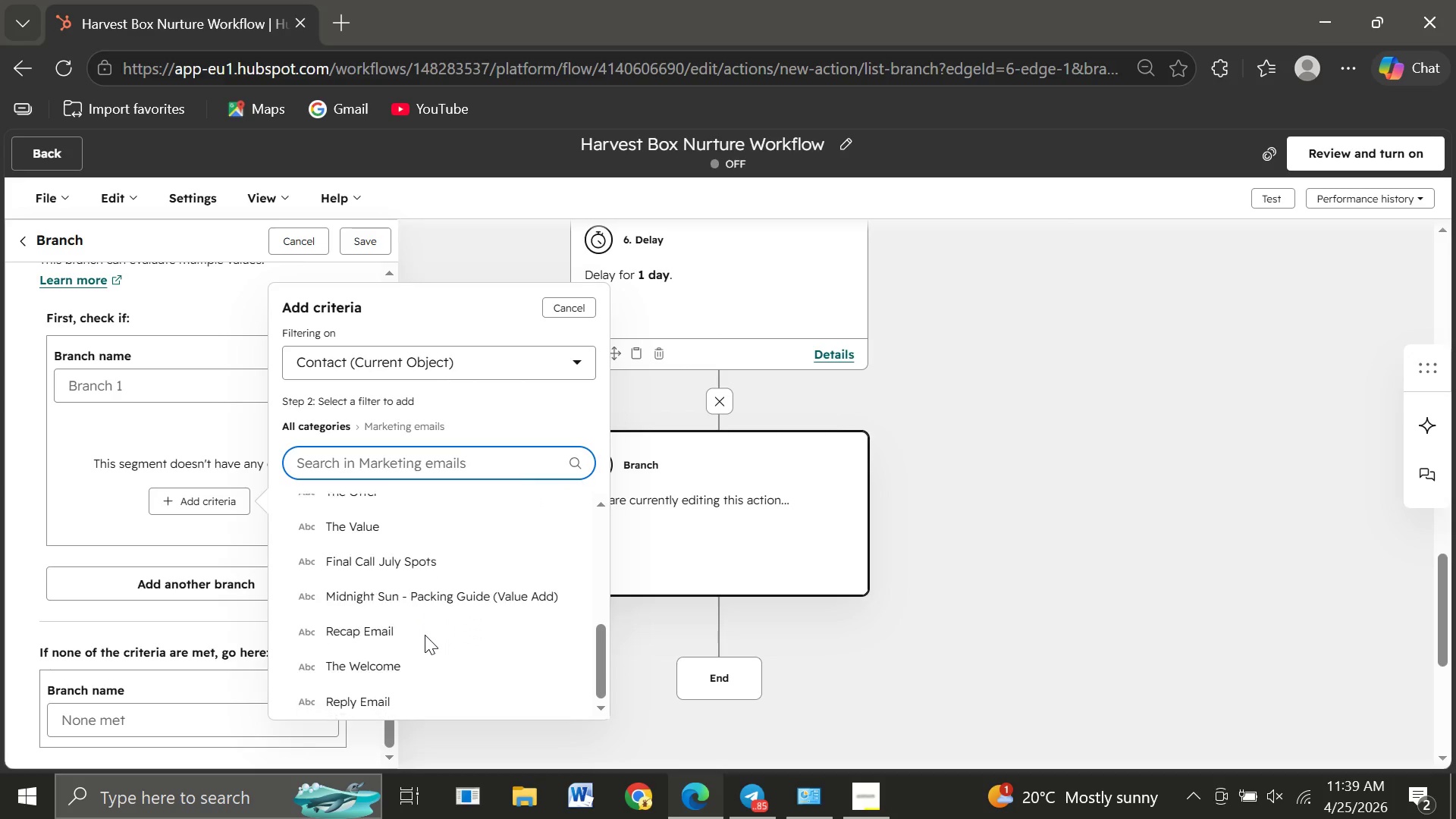 
wait(22.05)
 